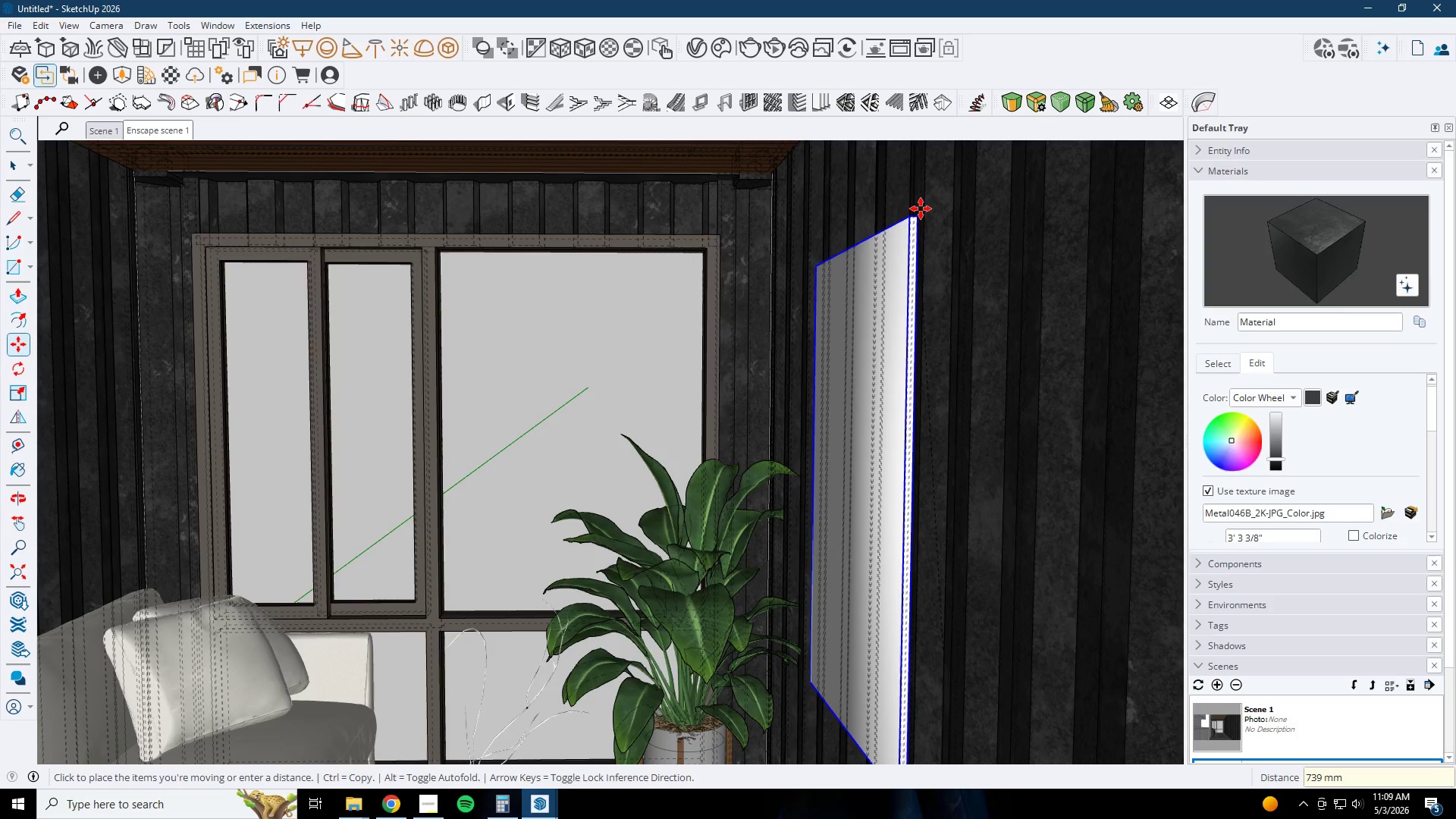 
left_click([921, 209])
 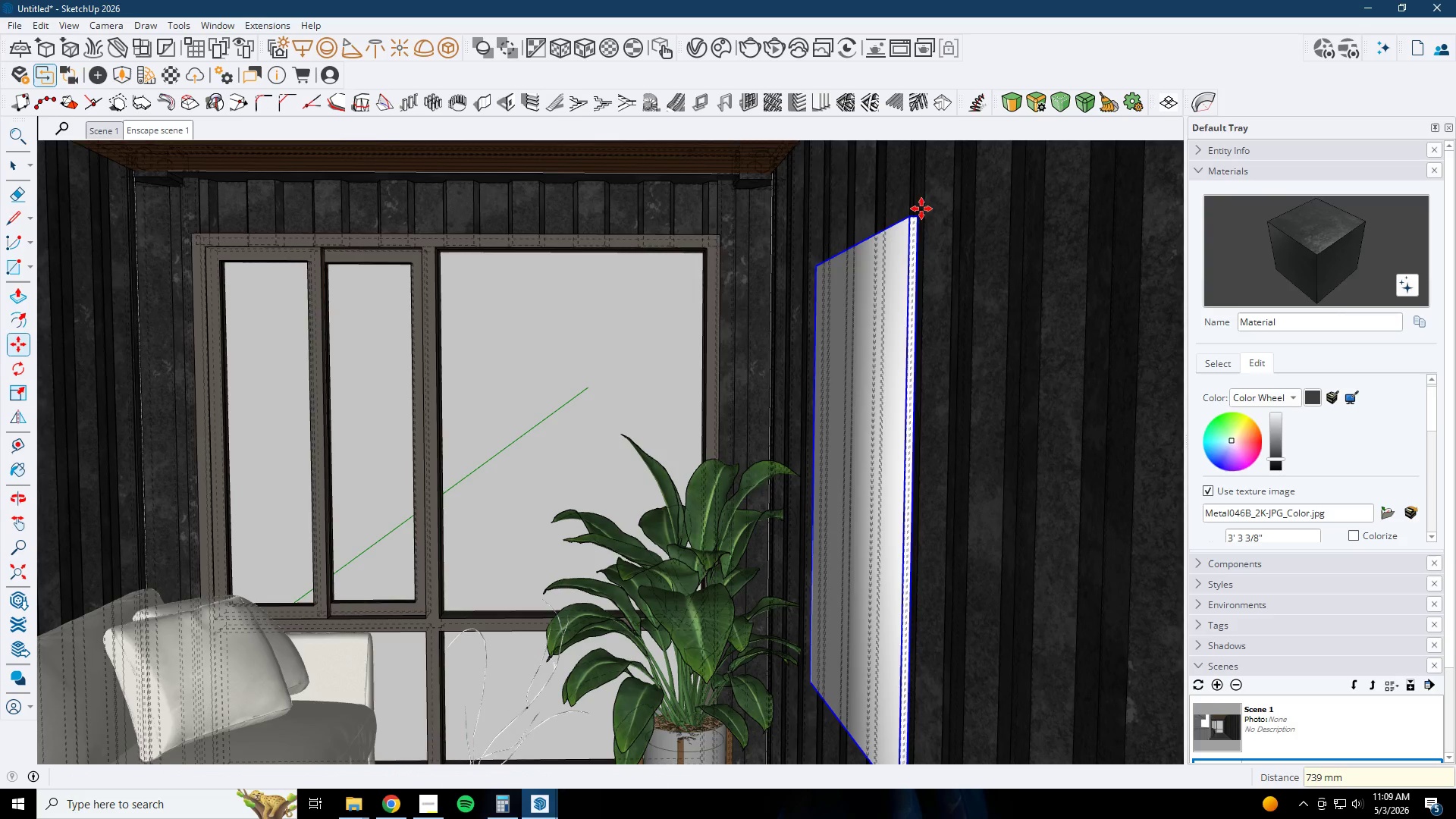 
key(K)
 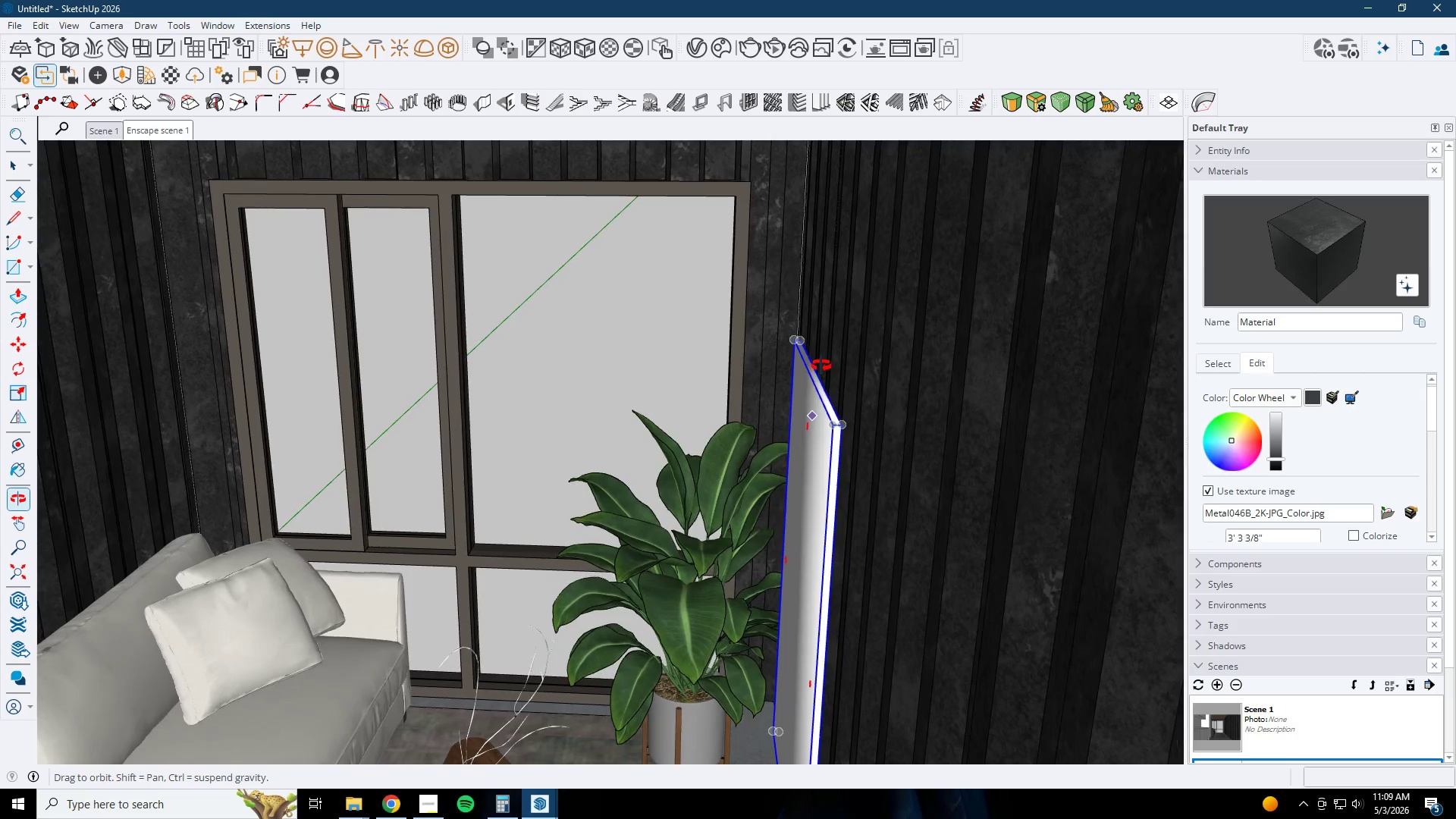 
scroll: coordinate [824, 374], scroll_direction: up, amount: 1.0
 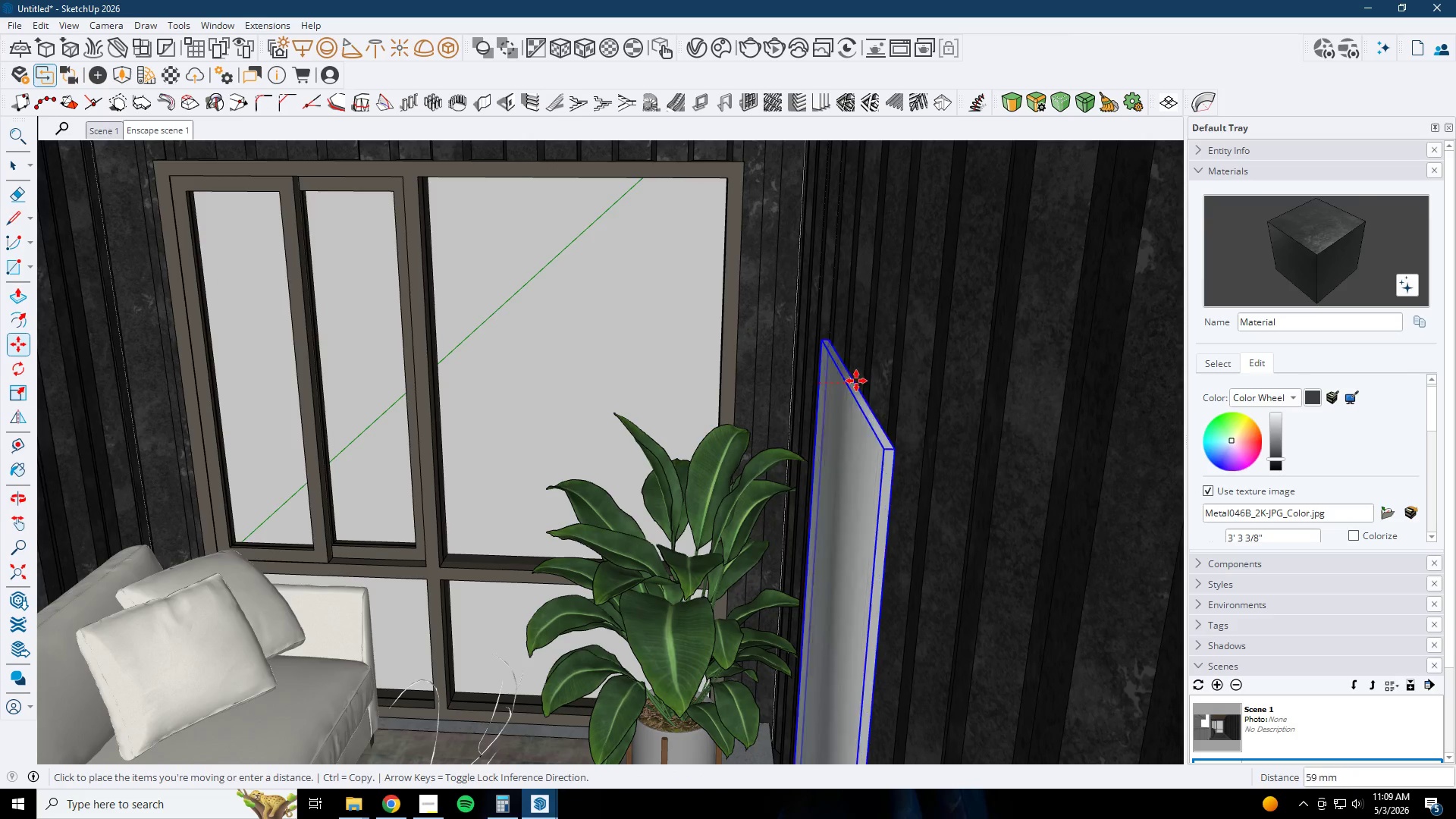 
hold_key(key=ShiftLeft, duration=1.5)
 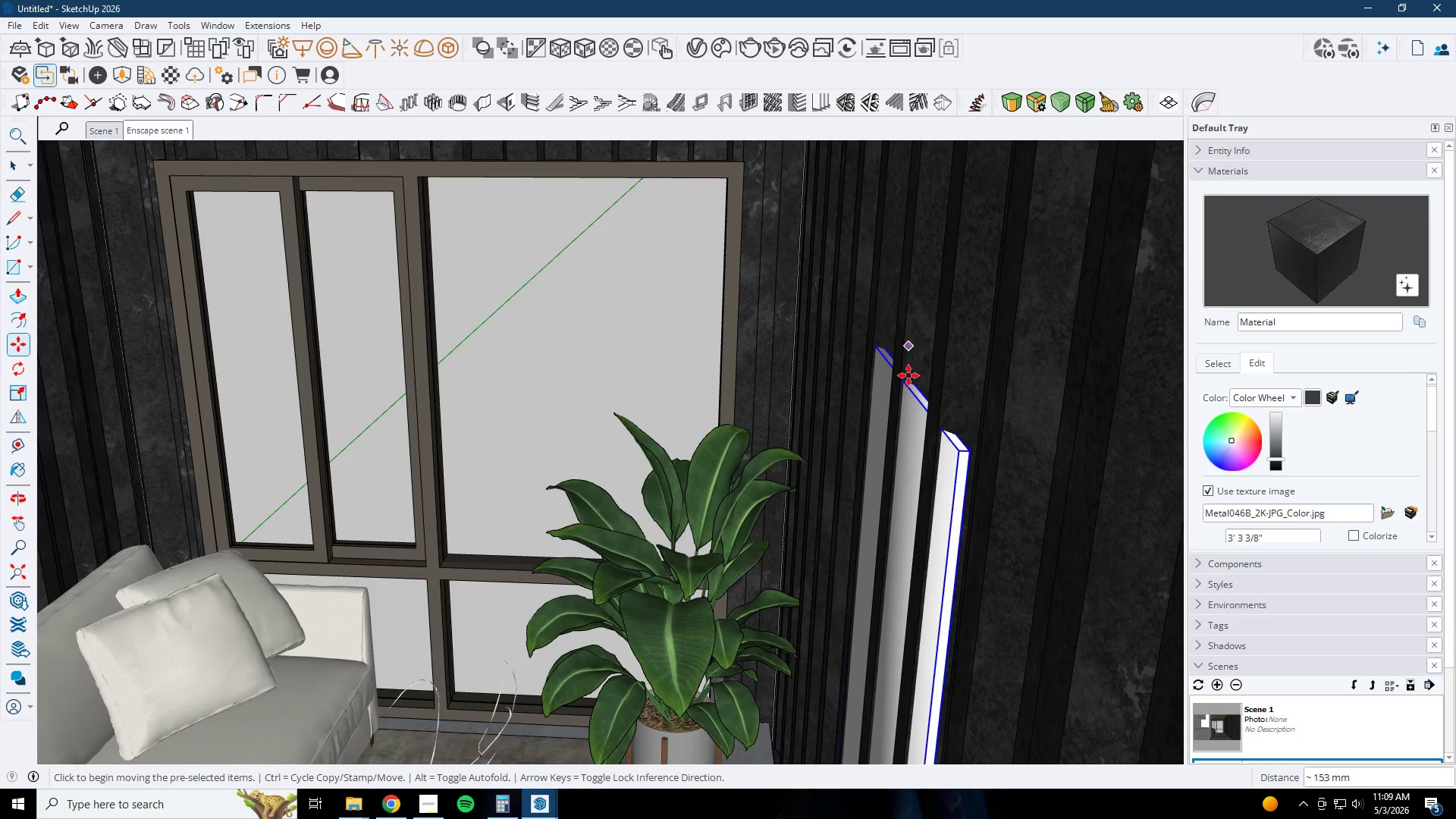 
hold_key(key=ShiftLeft, duration=0.53)
left_click([908, 317])
 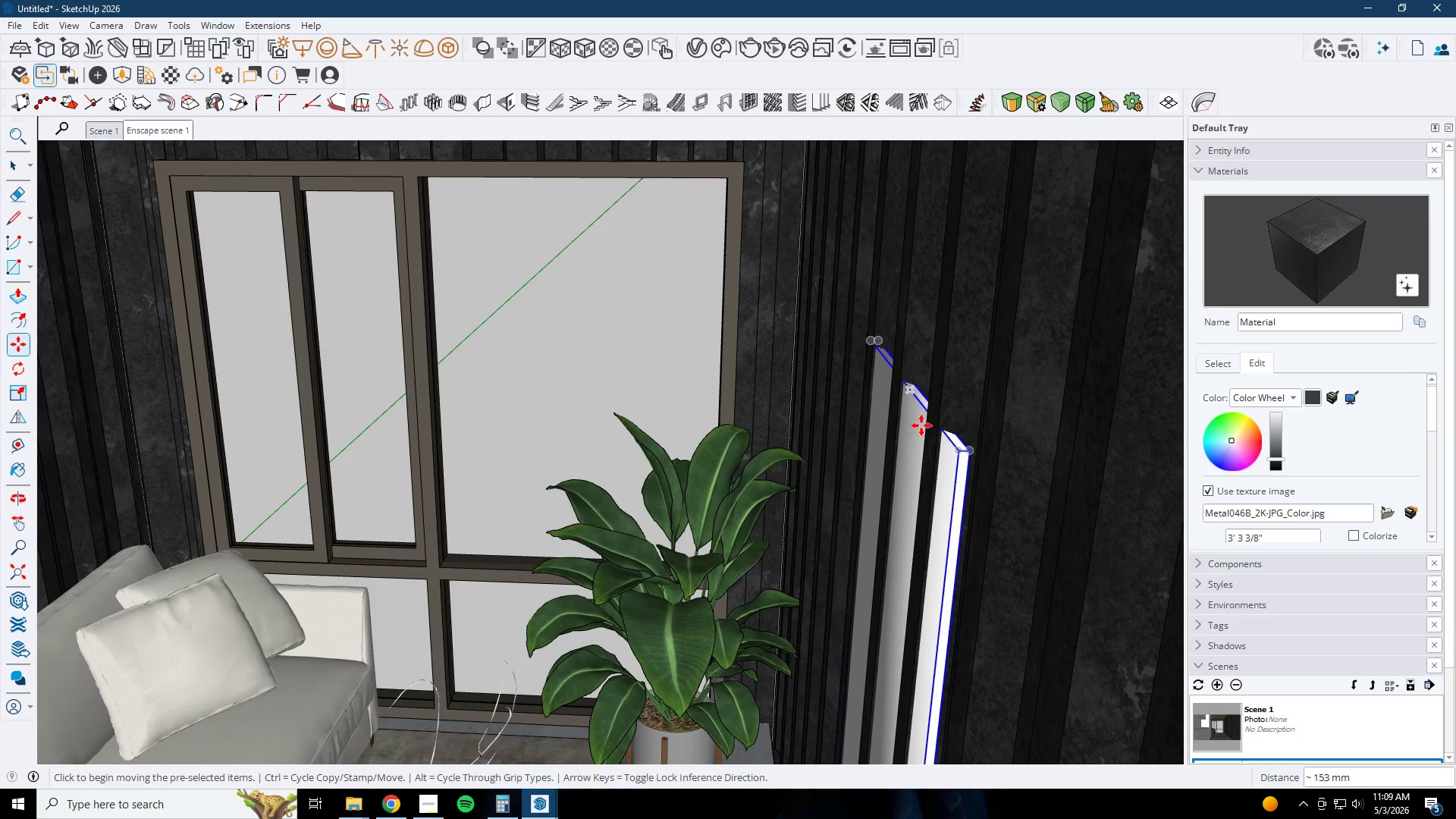 
left_click([971, 441])
 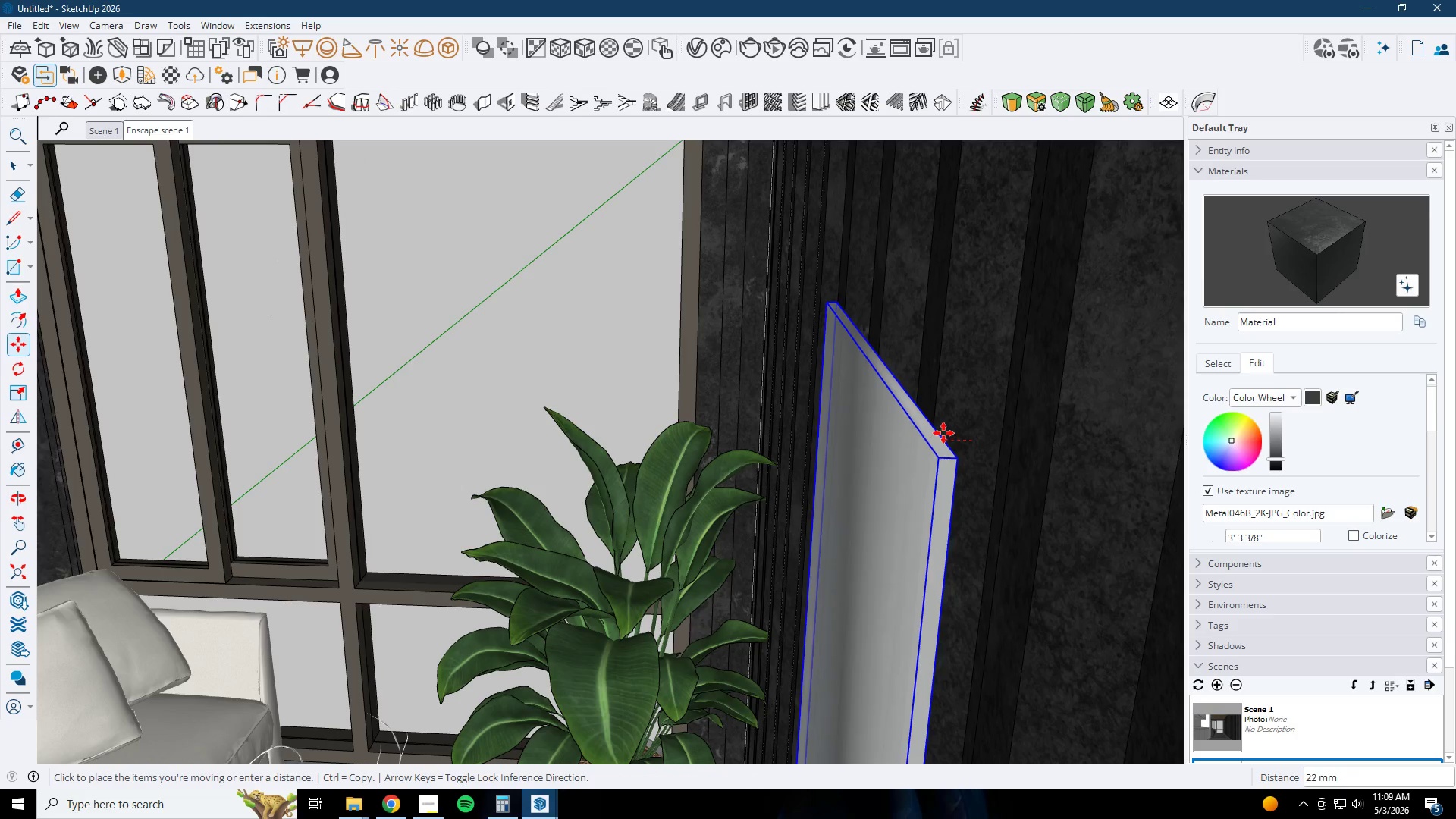 
scroll: coordinate [970, 441], scroll_direction: up, amount: 5.0
 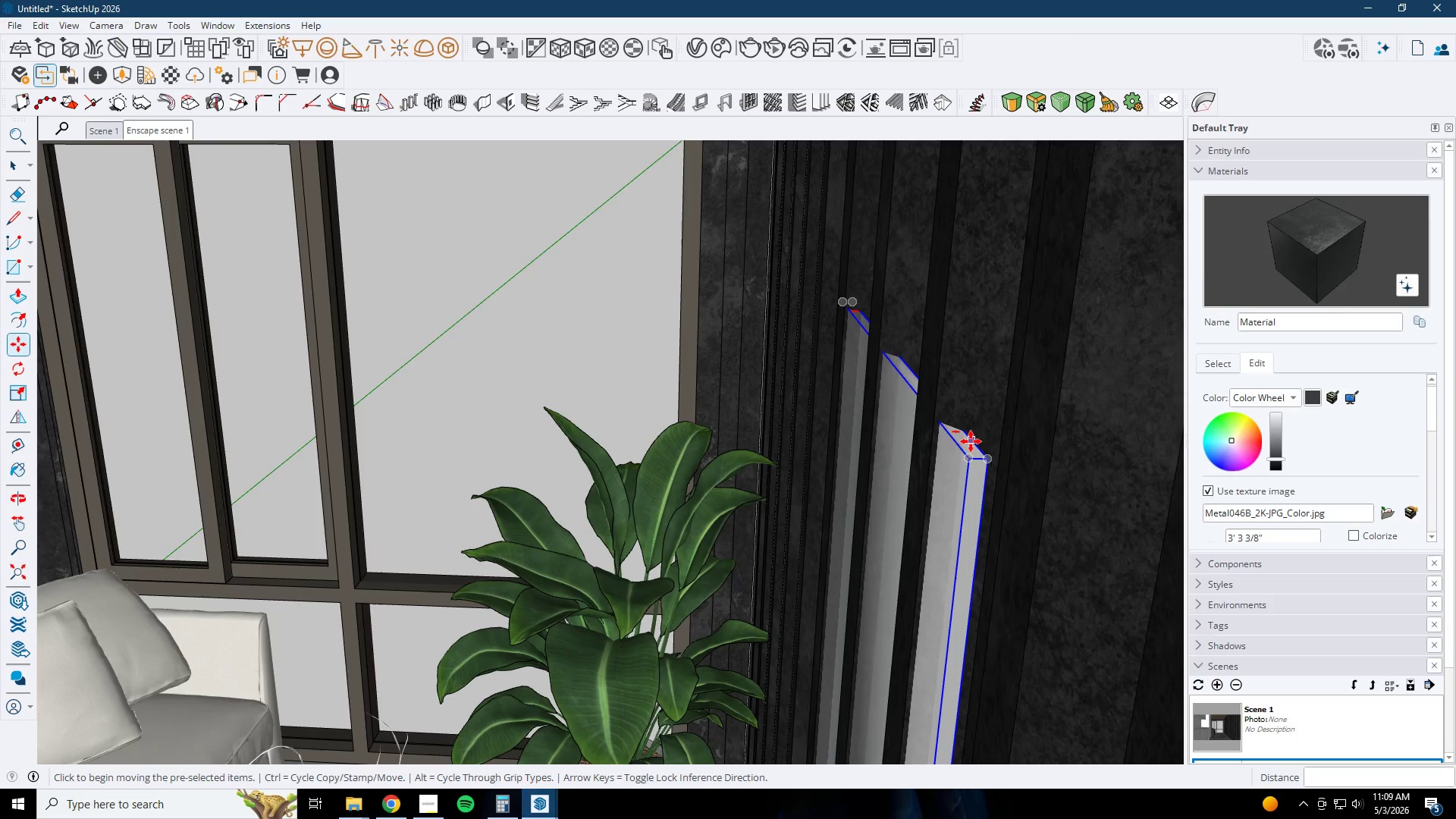 
hold_key(key=ShiftLeft, duration=1.03)
left_click([935, 387])
 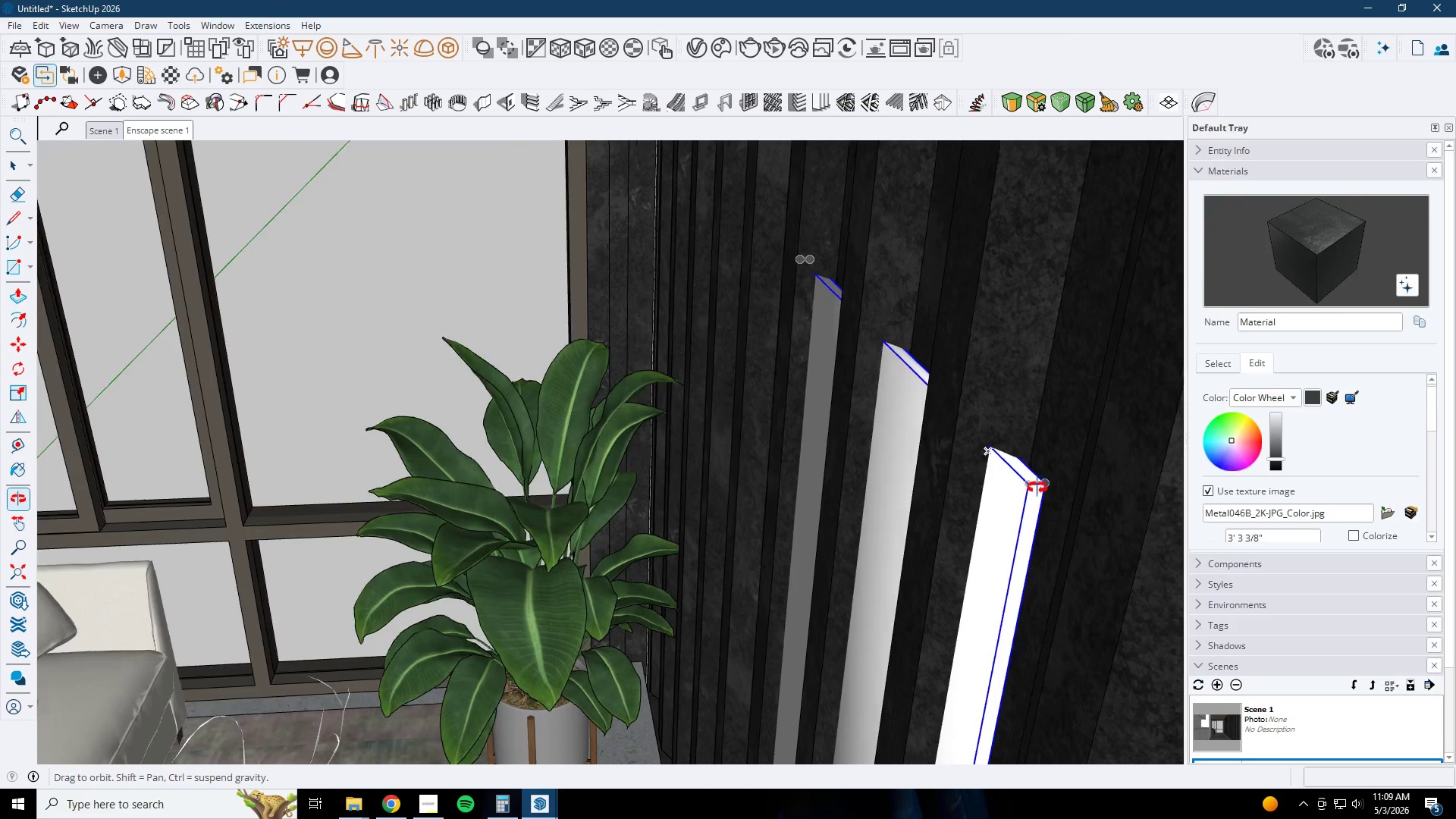 
scroll: coordinate [1020, 447], scroll_direction: up, amount: 2.0
 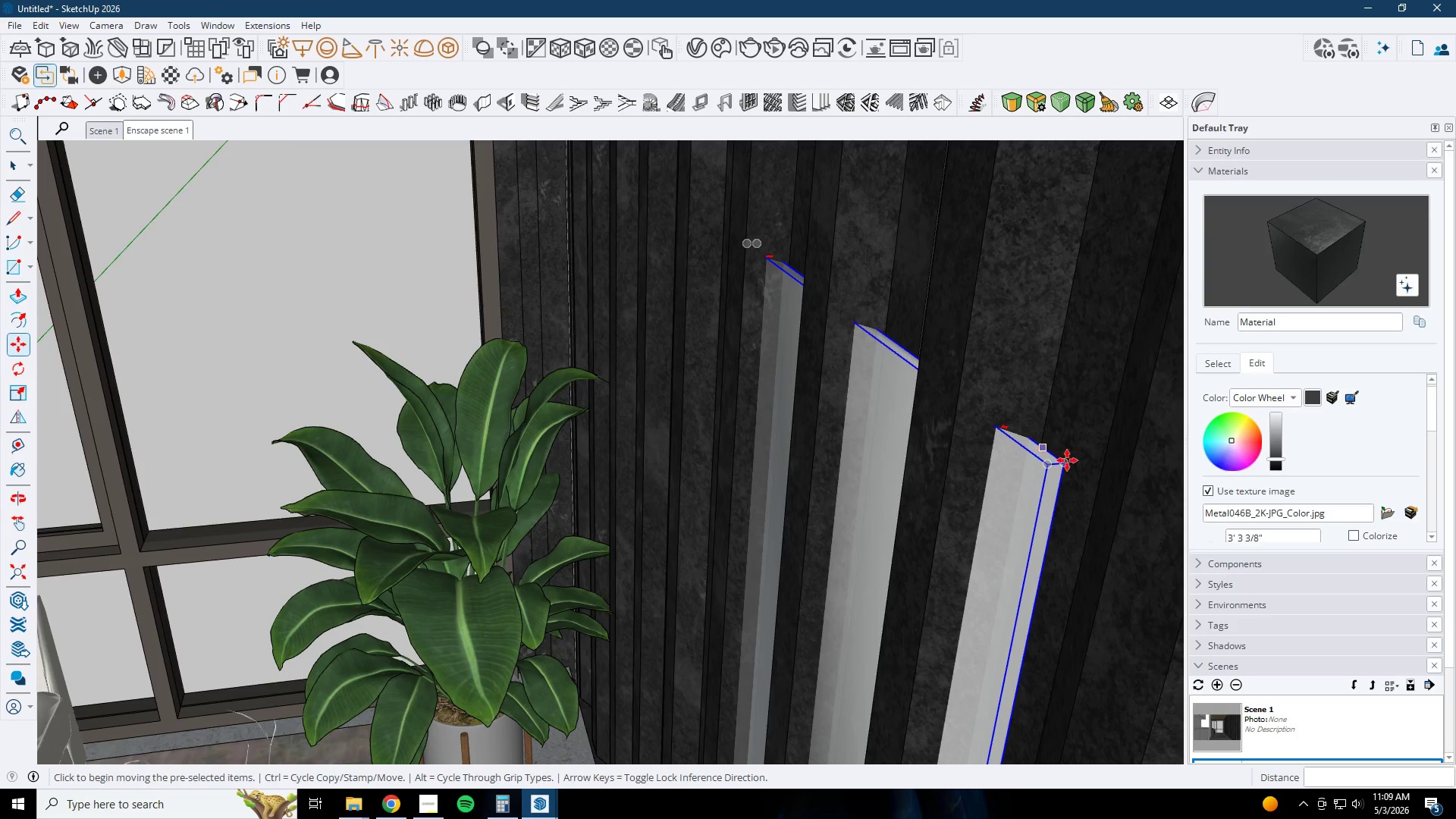 
left_click([1067, 460])
 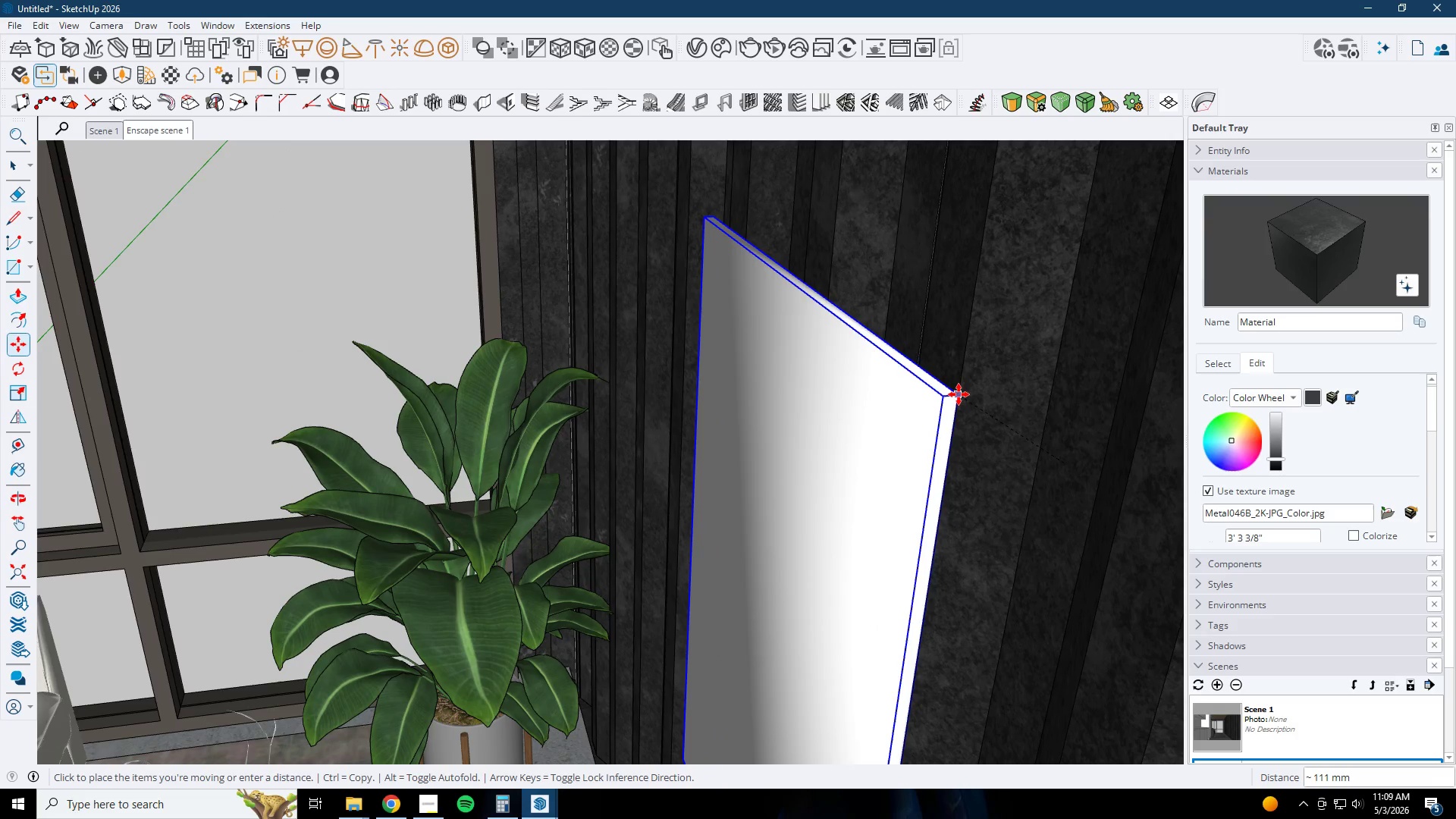 
left_click([958, 394])
 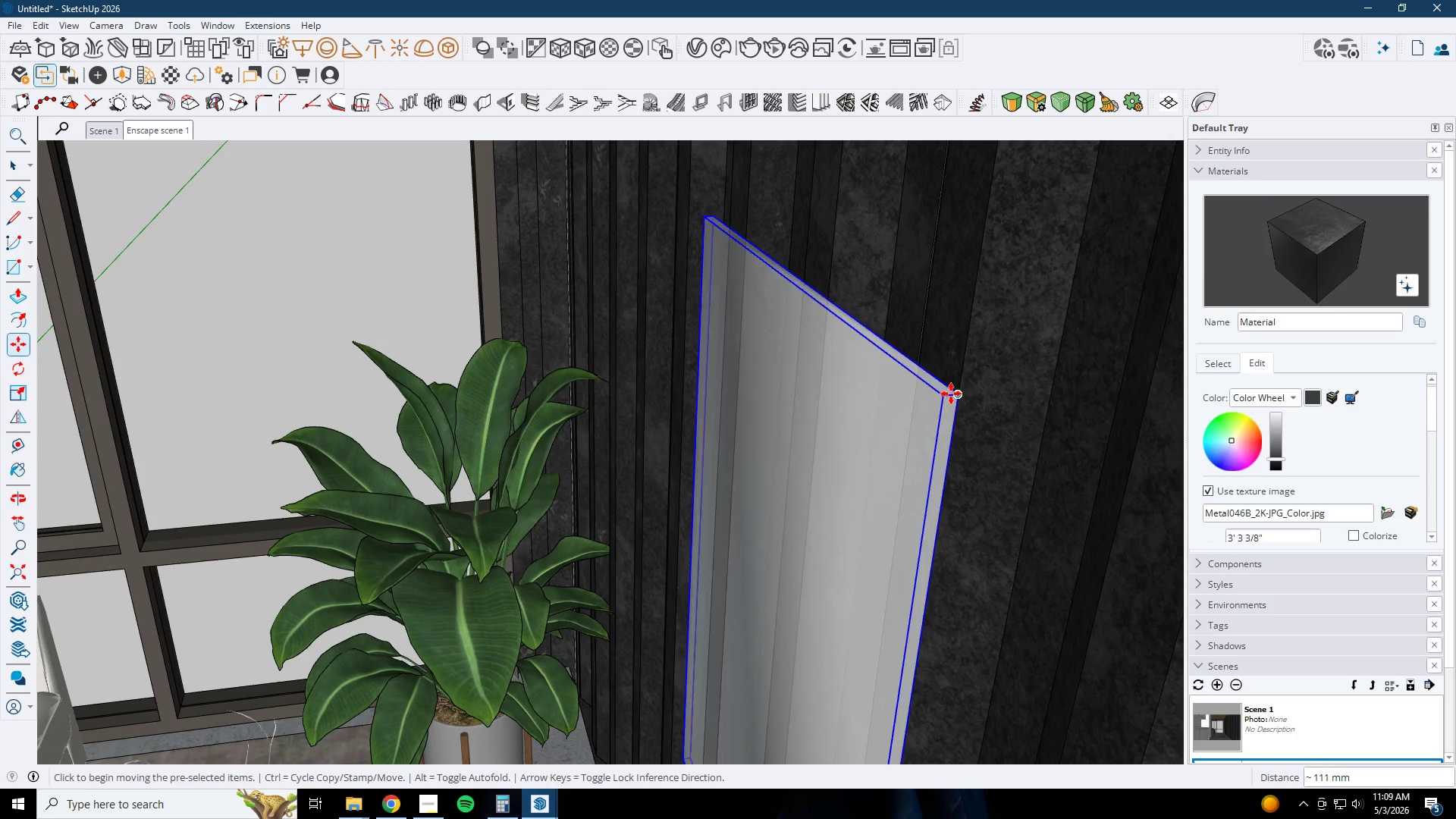 
scroll: coordinate [855, 453], scroll_direction: down, amount: 5.0
 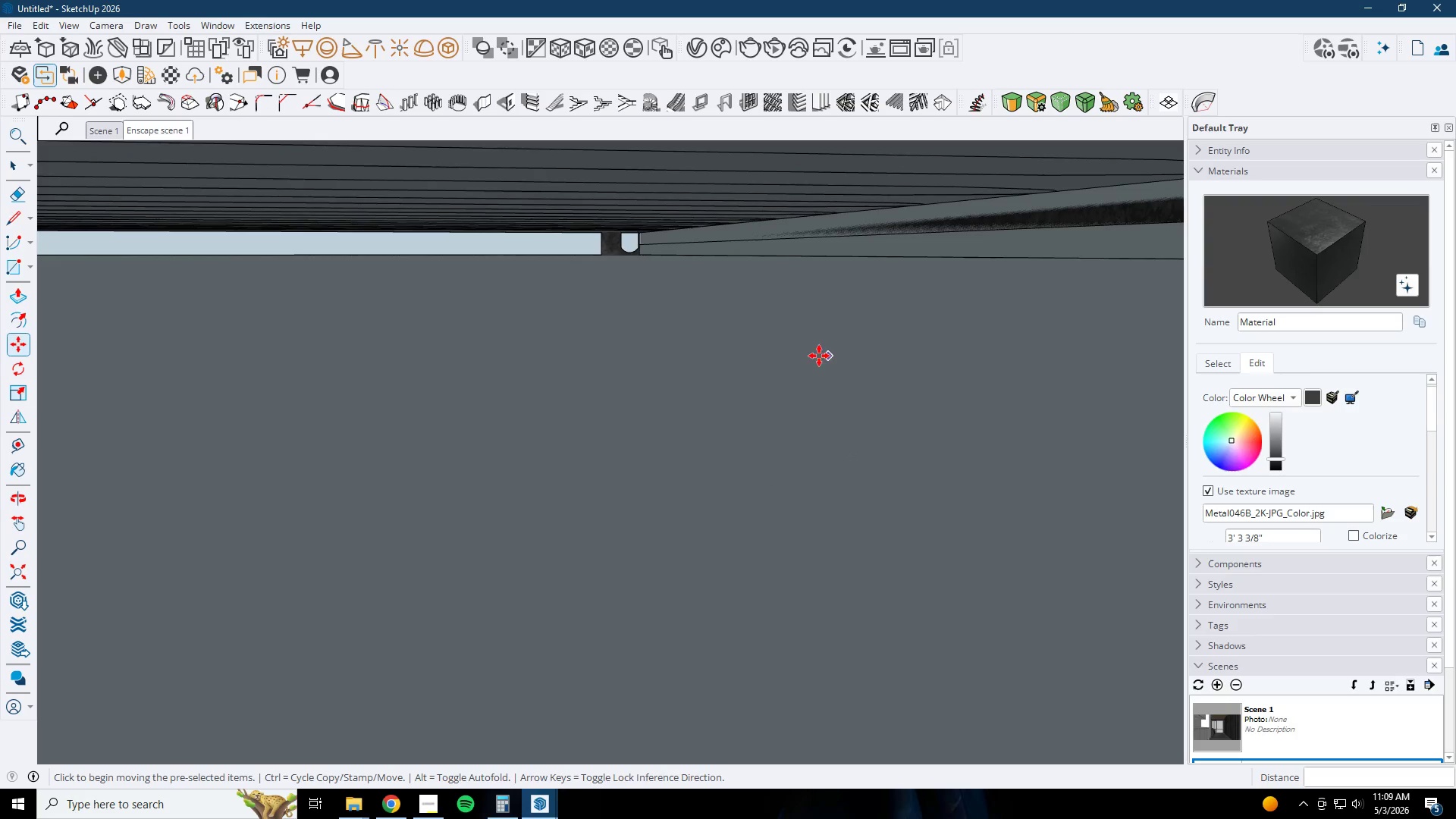 
key(Space)
 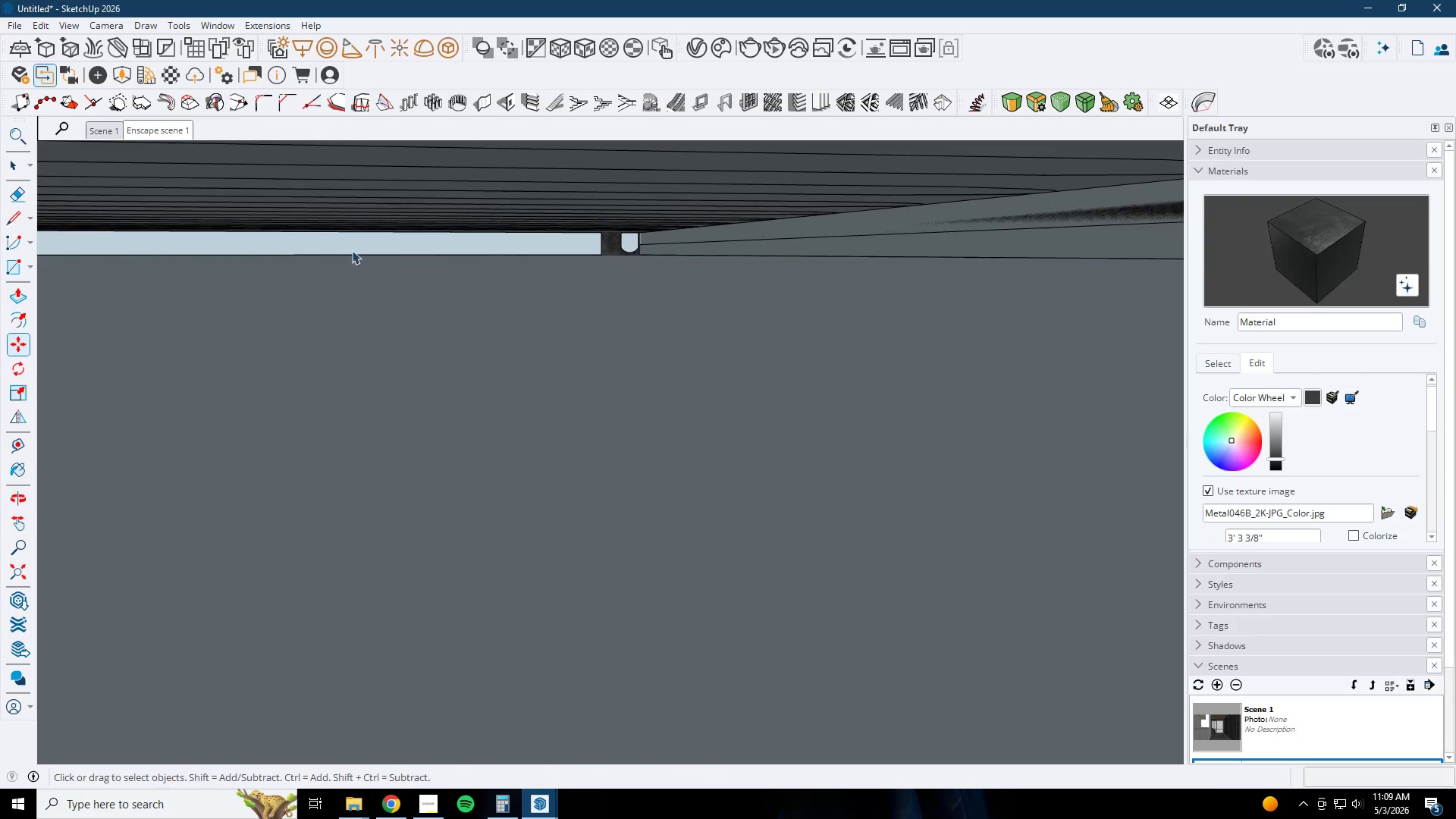 
key(Escape)
 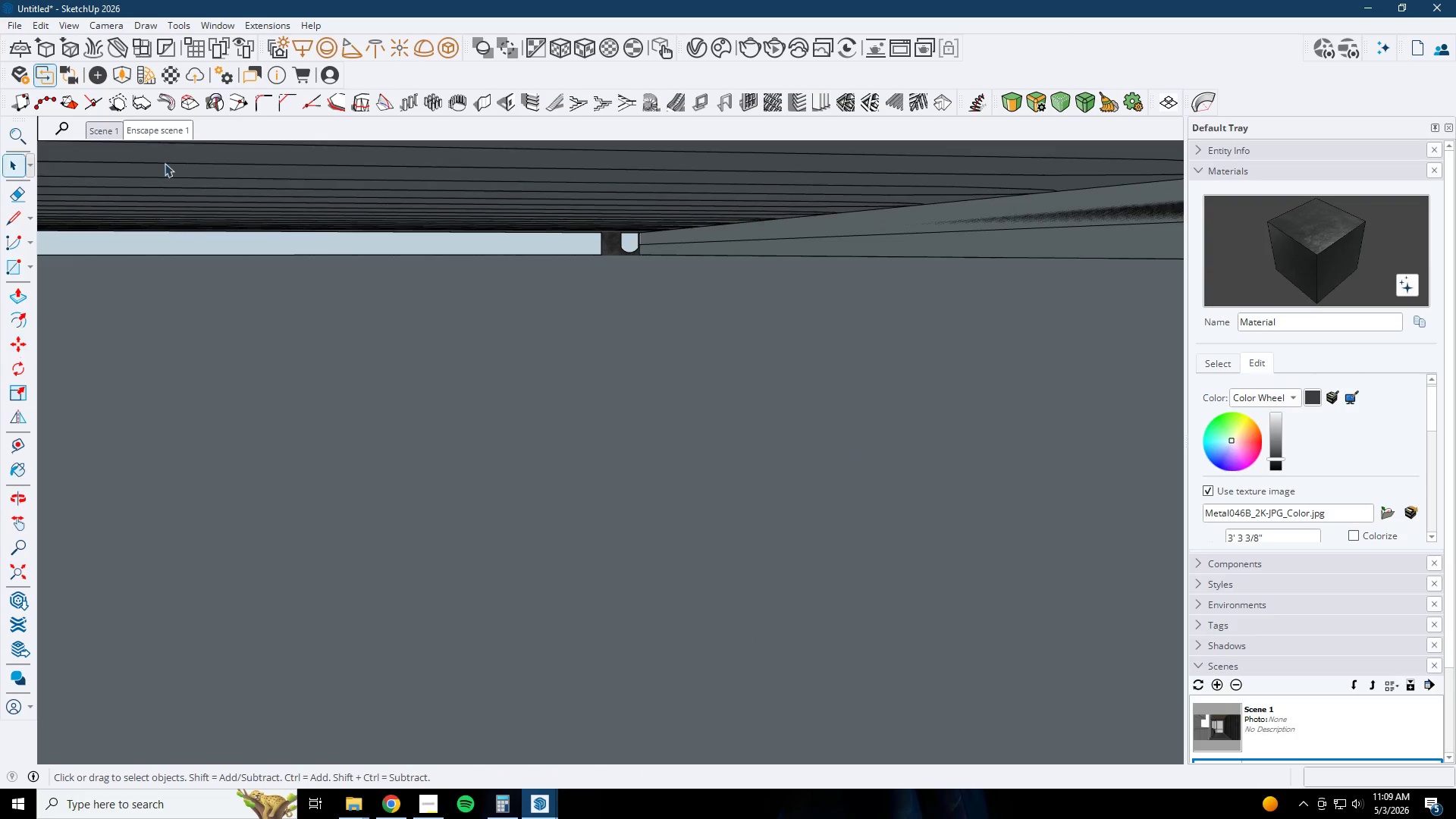 
key(Escape)
 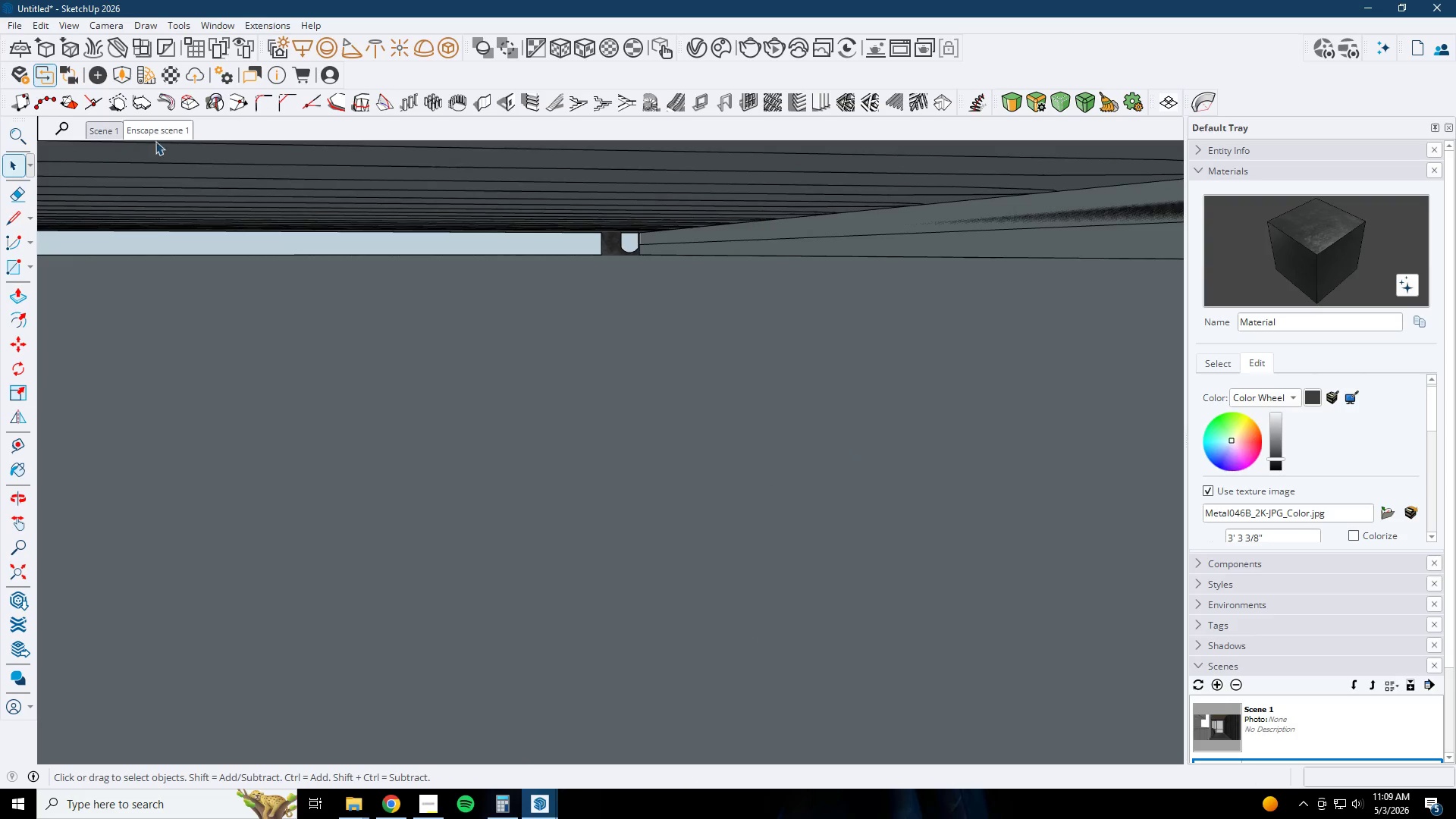 
left_click([167, 132])
 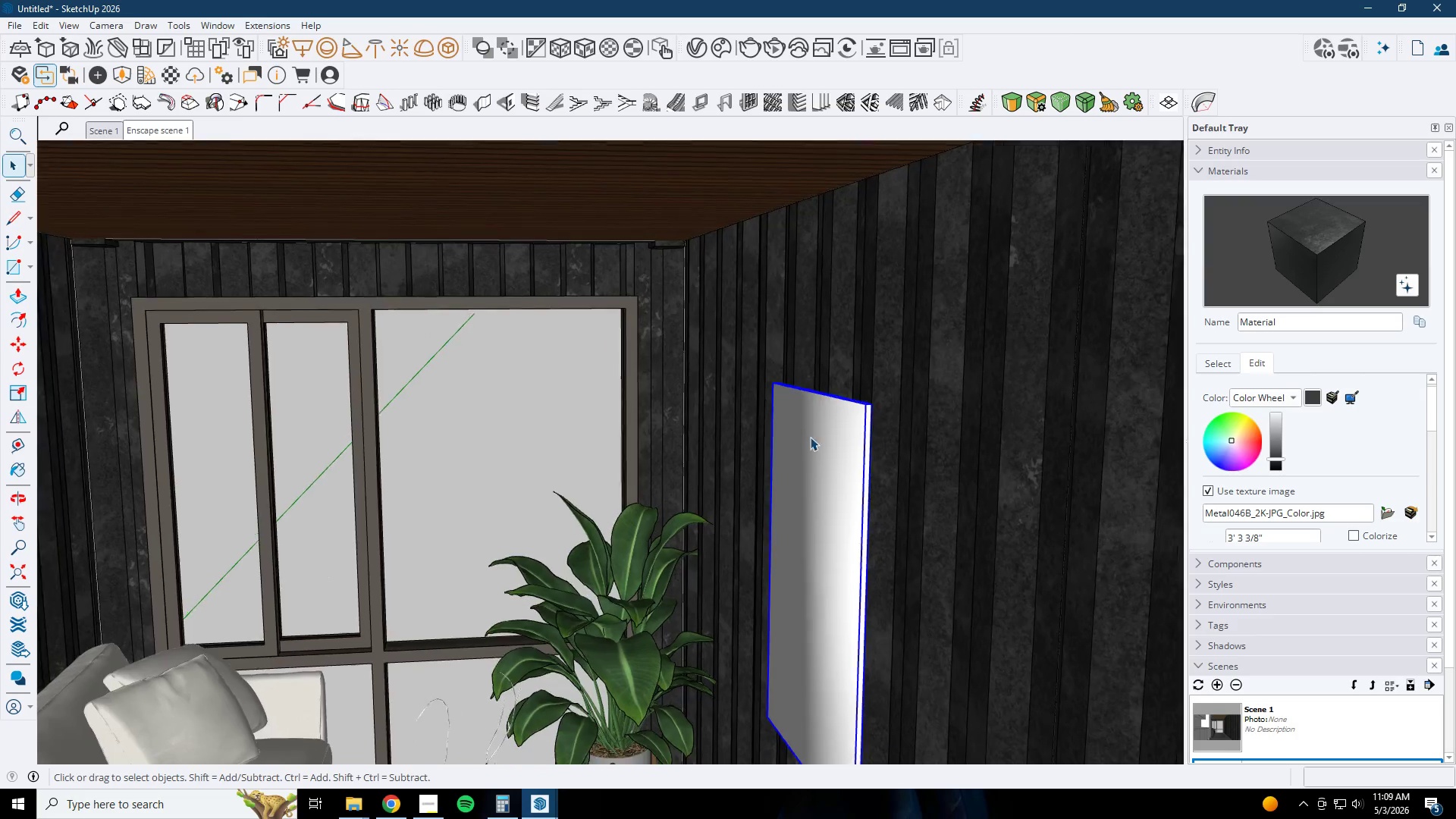 
left_click([808, 467])
 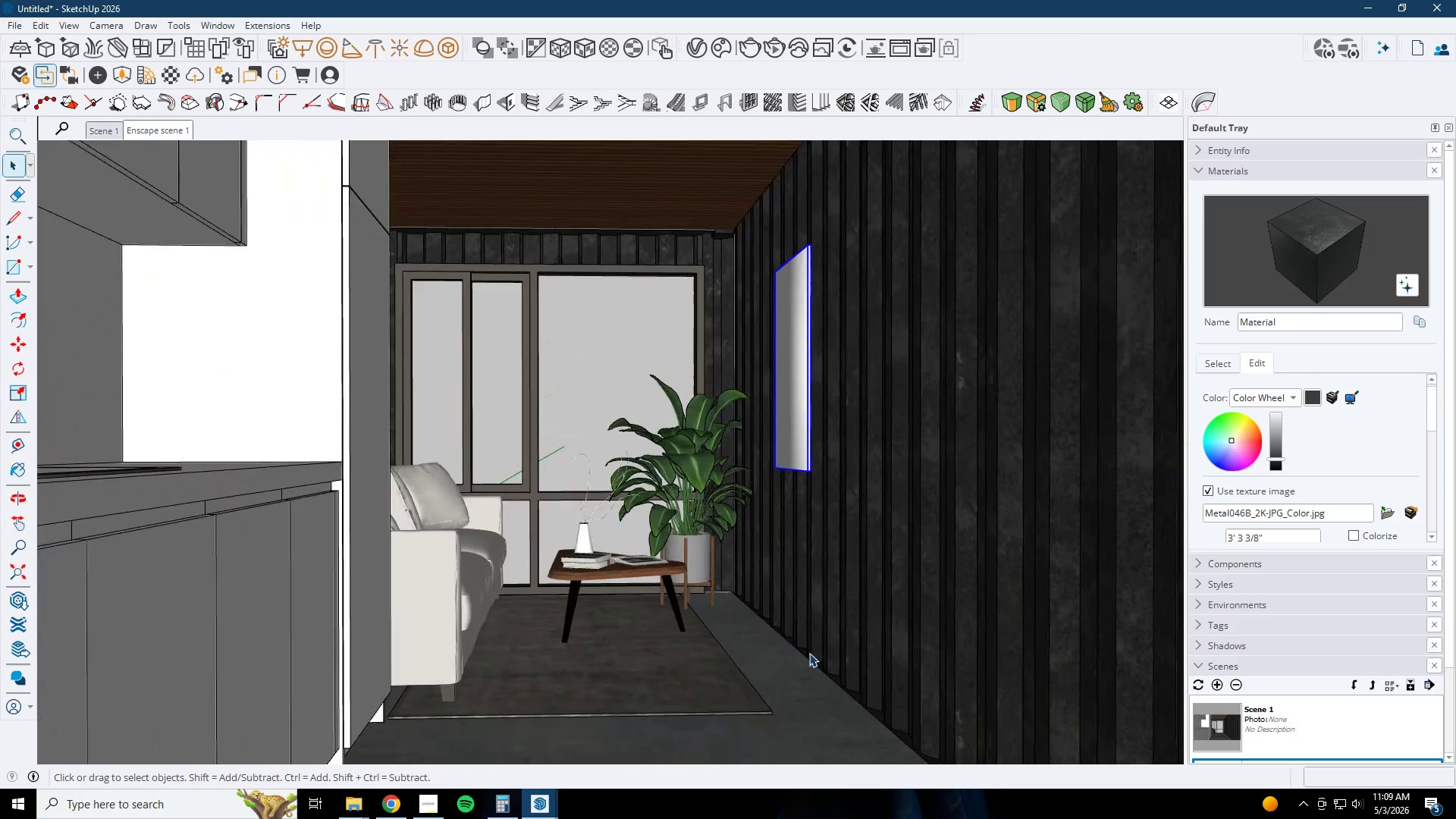 
key(M)
 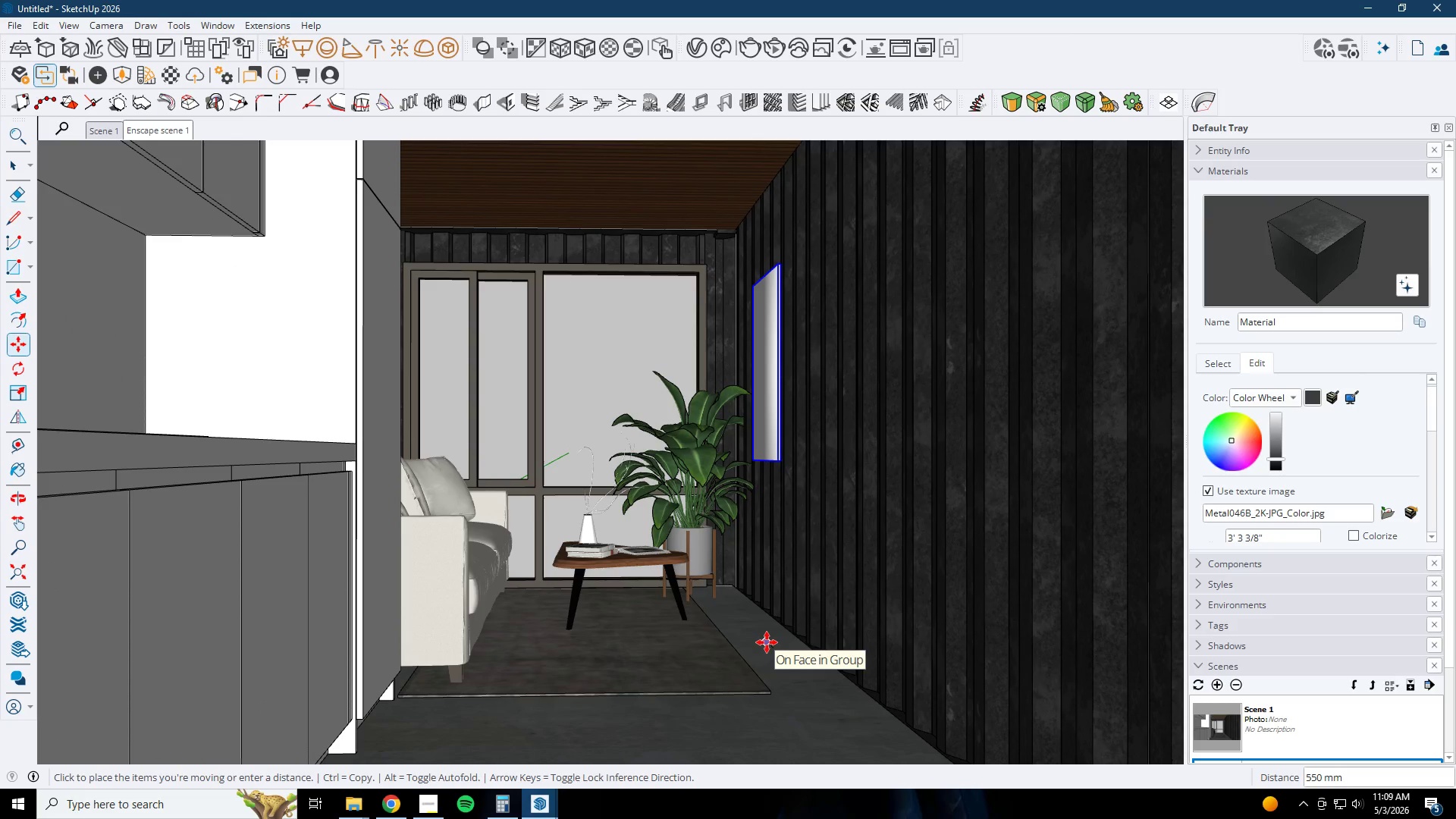 
key(Escape)
 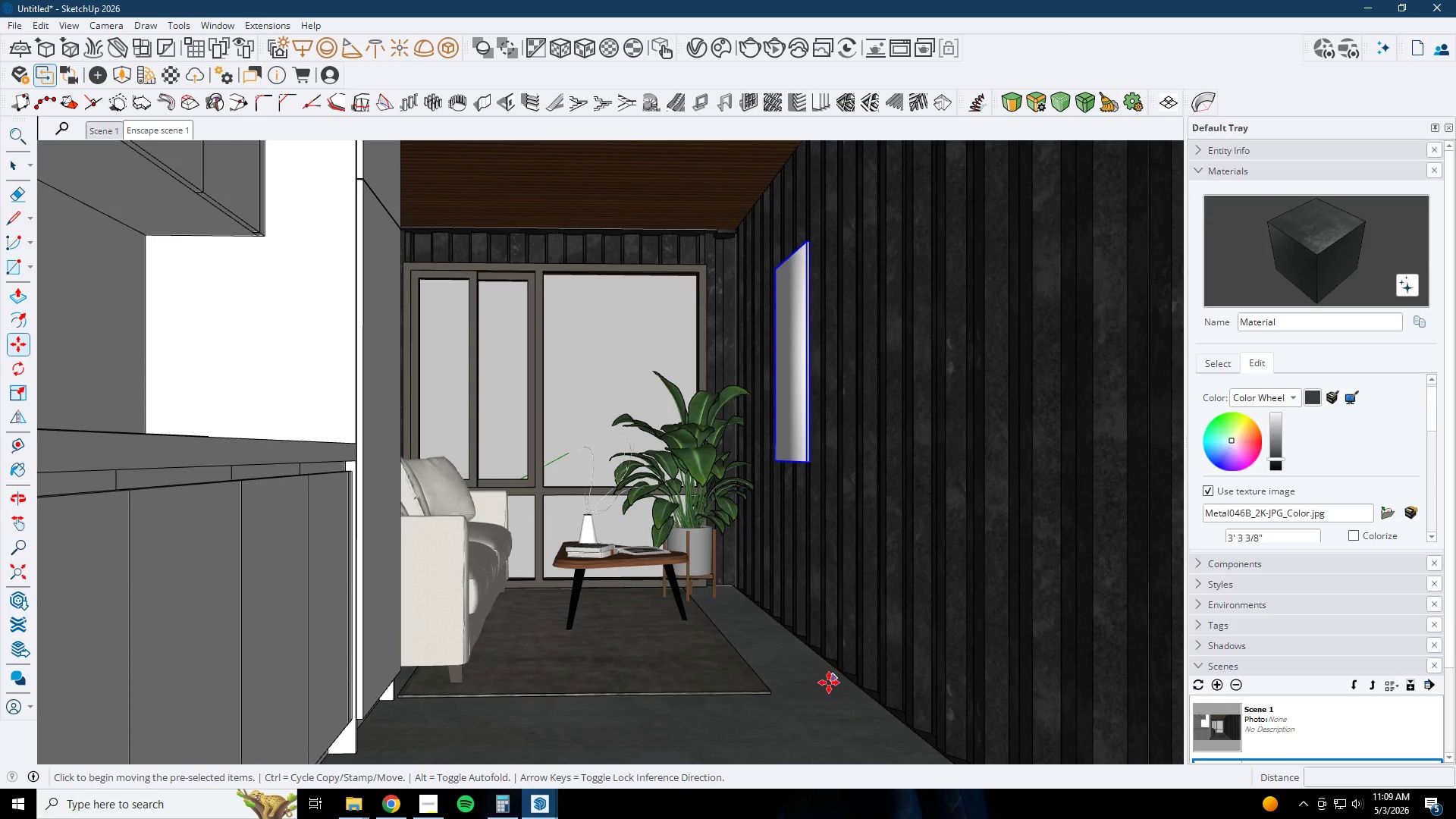 
key(Space)
 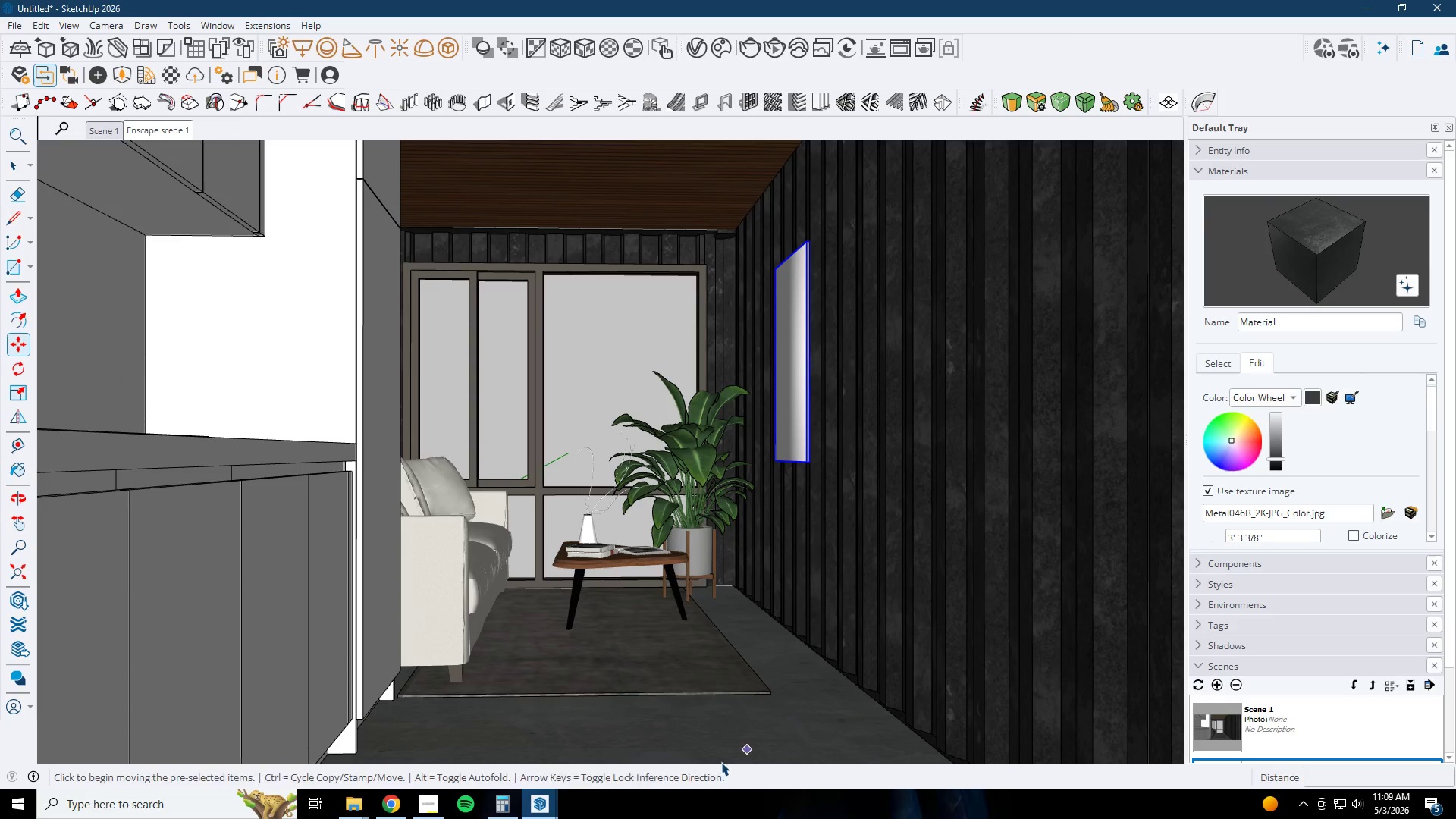 
key(Escape)
 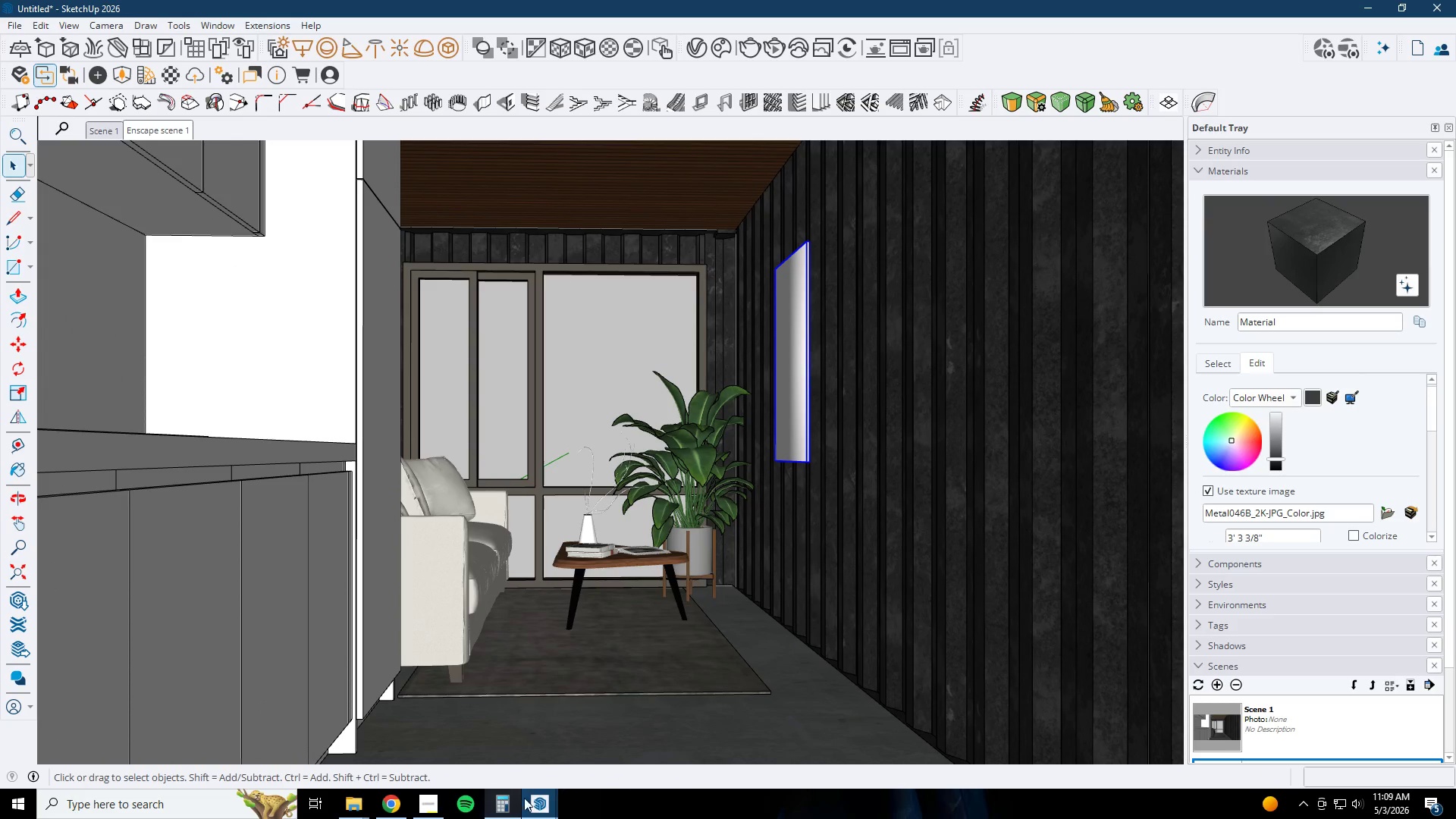 
left_click([549, 800])
 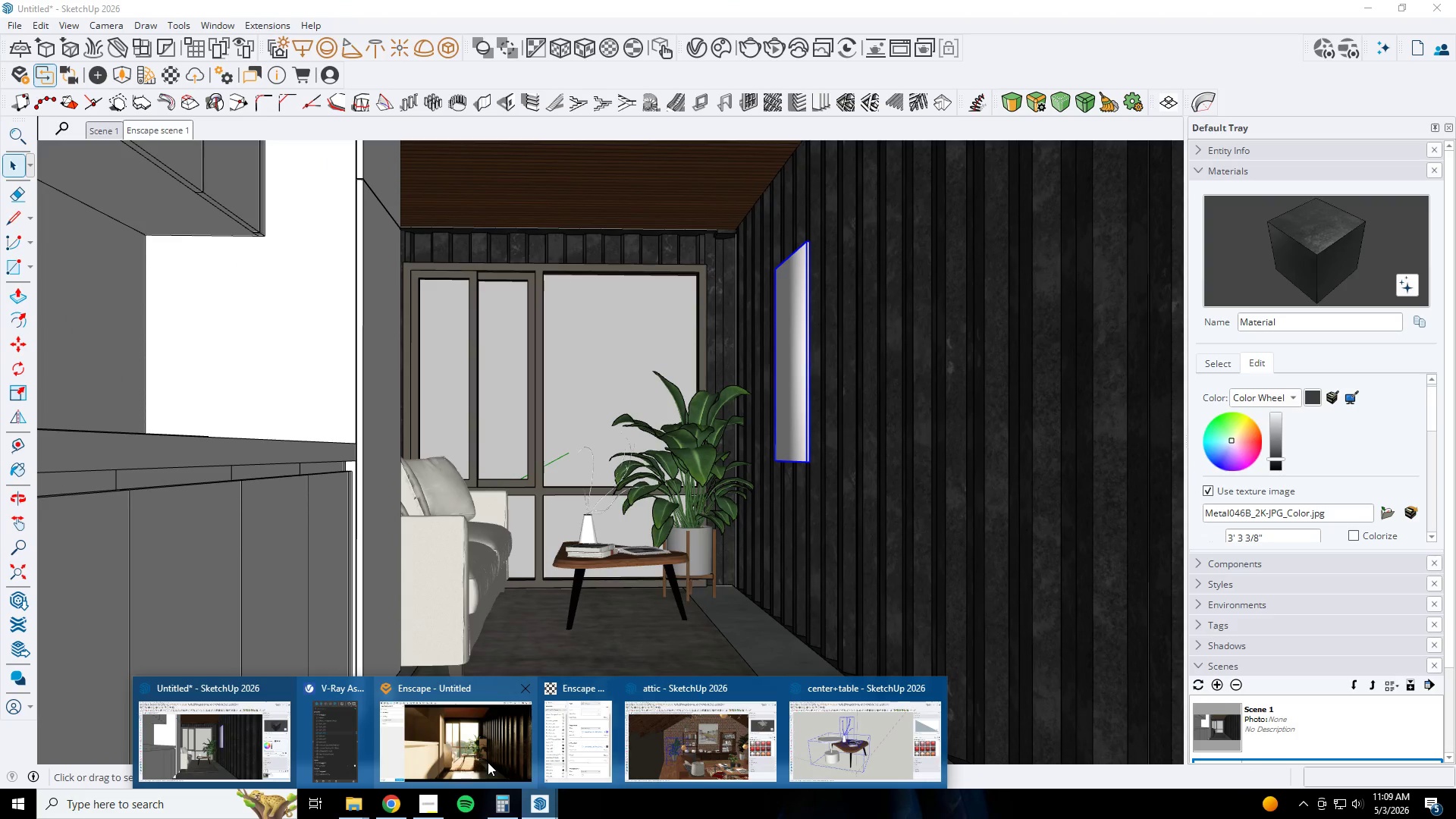 
left_click([487, 762])
 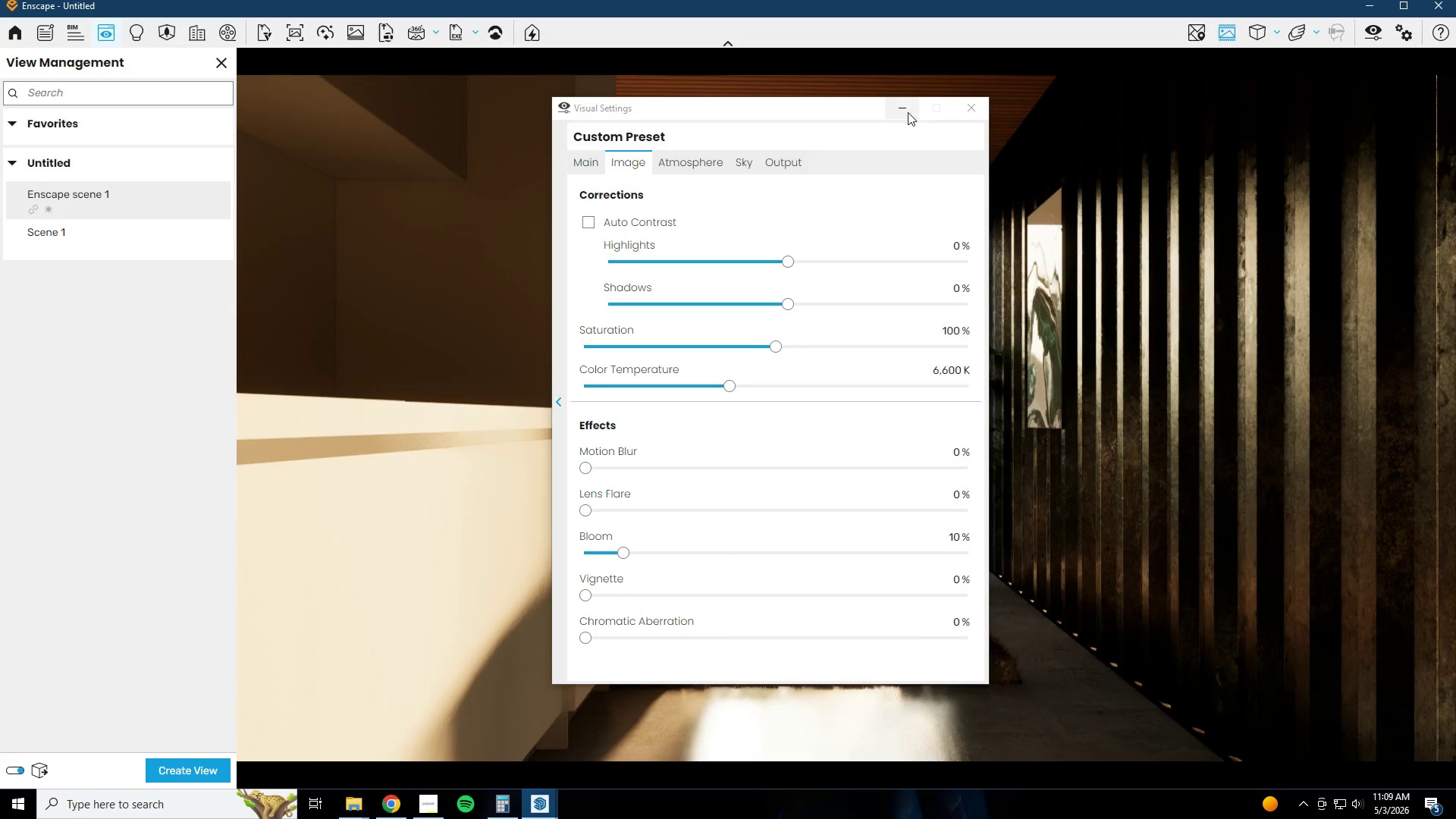 
left_click([911, 106])
 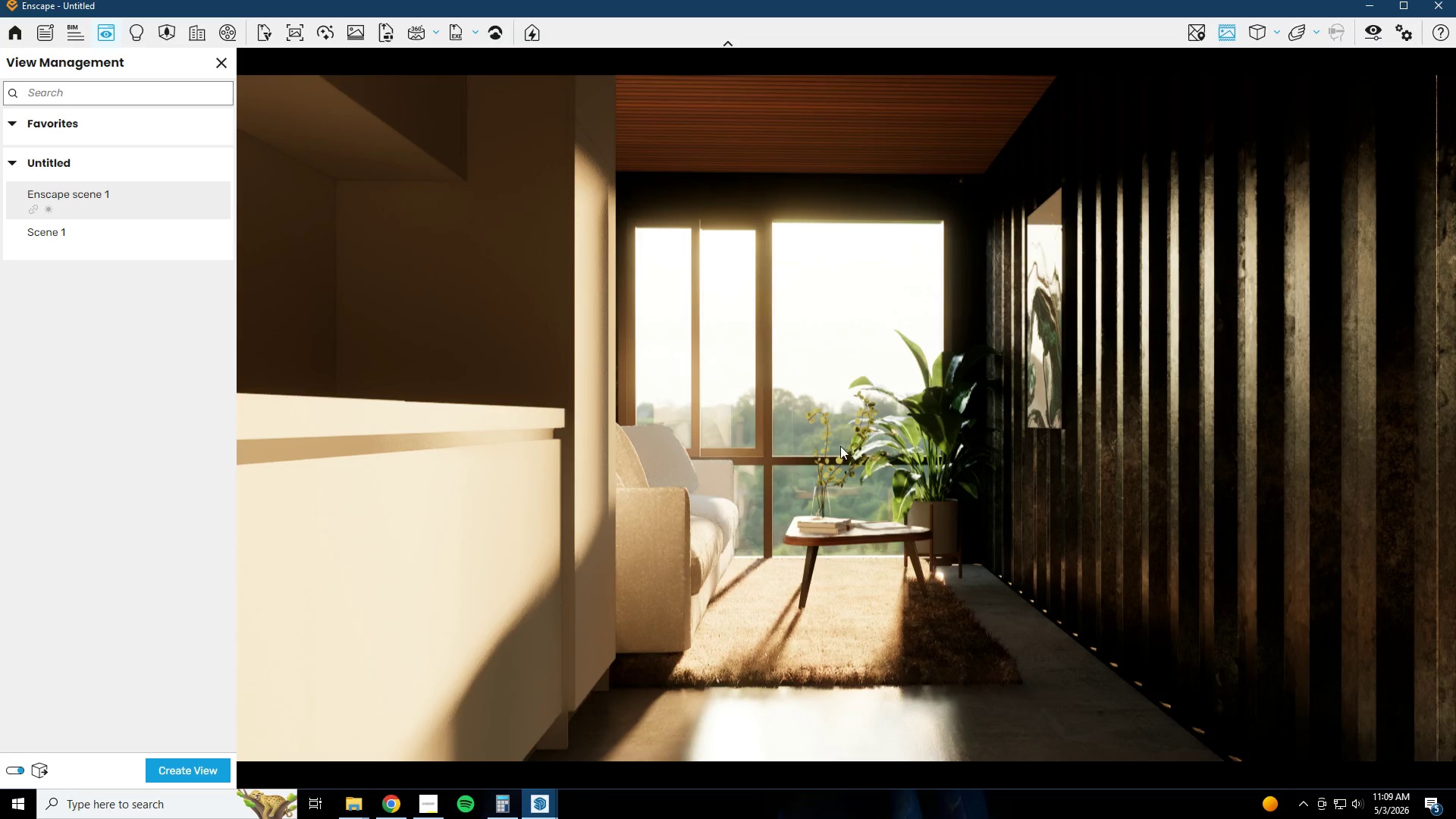 
wait(9.11)
 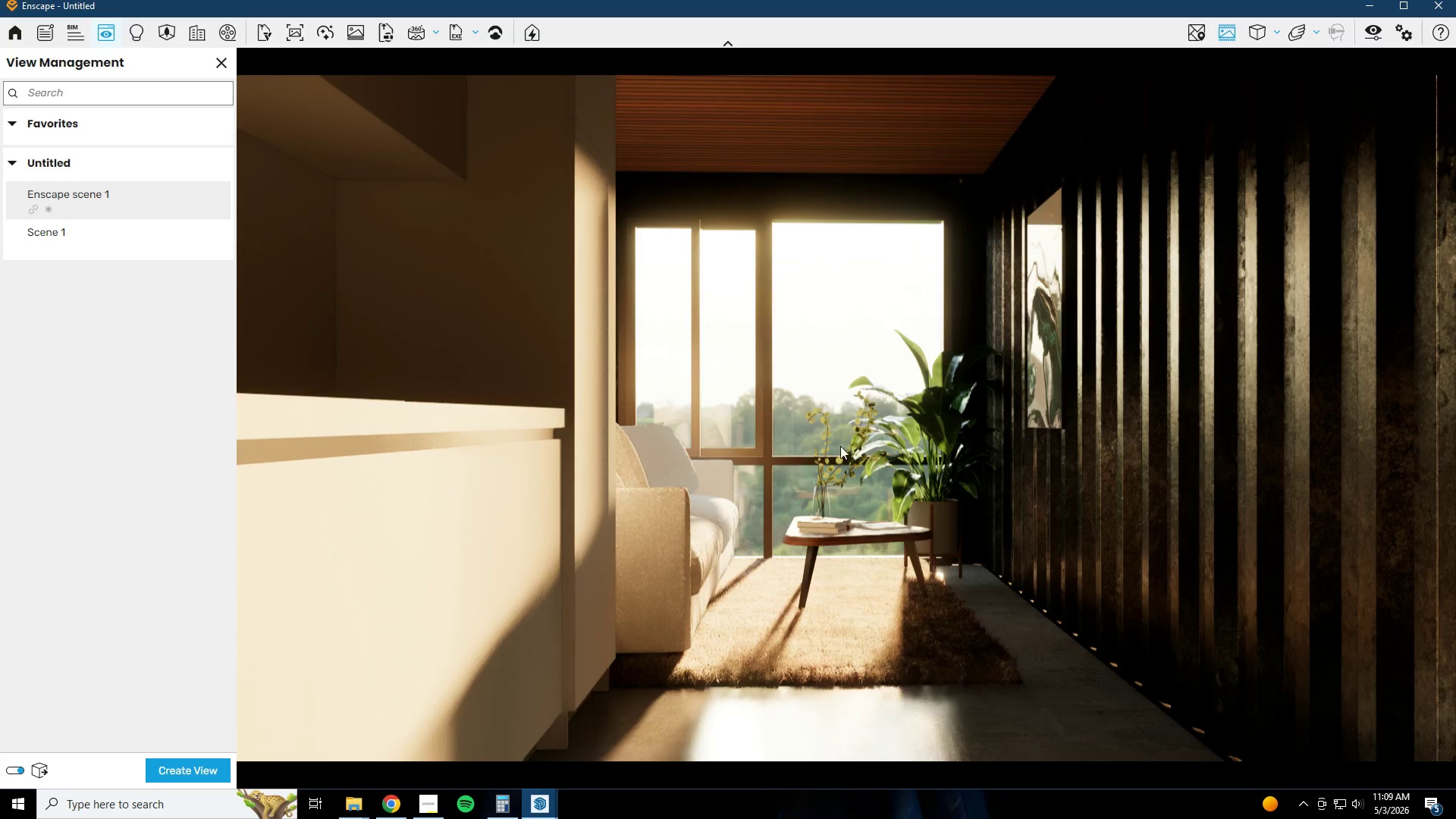 
left_click([1370, 12])
 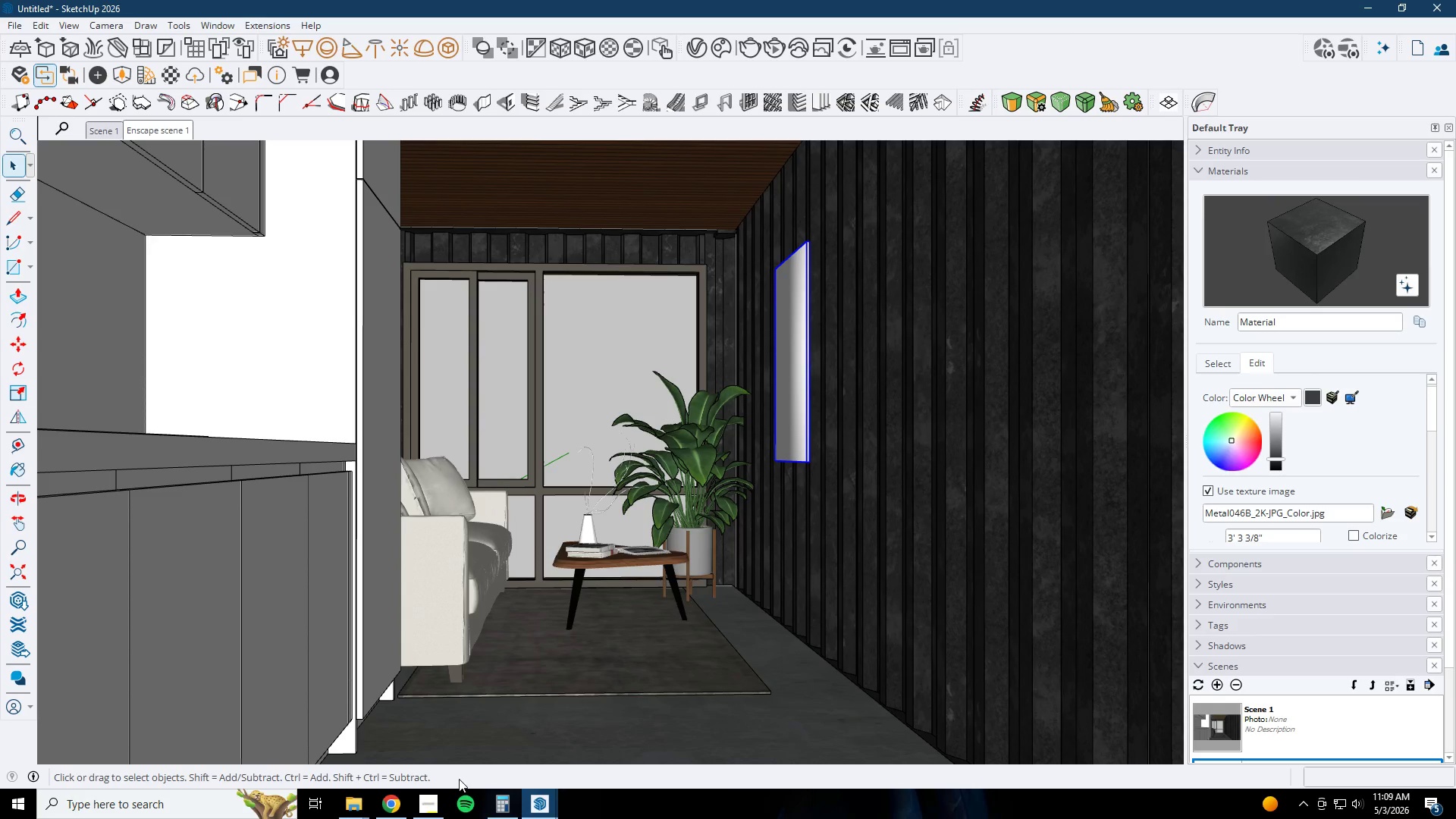 
left_click([388, 802])
 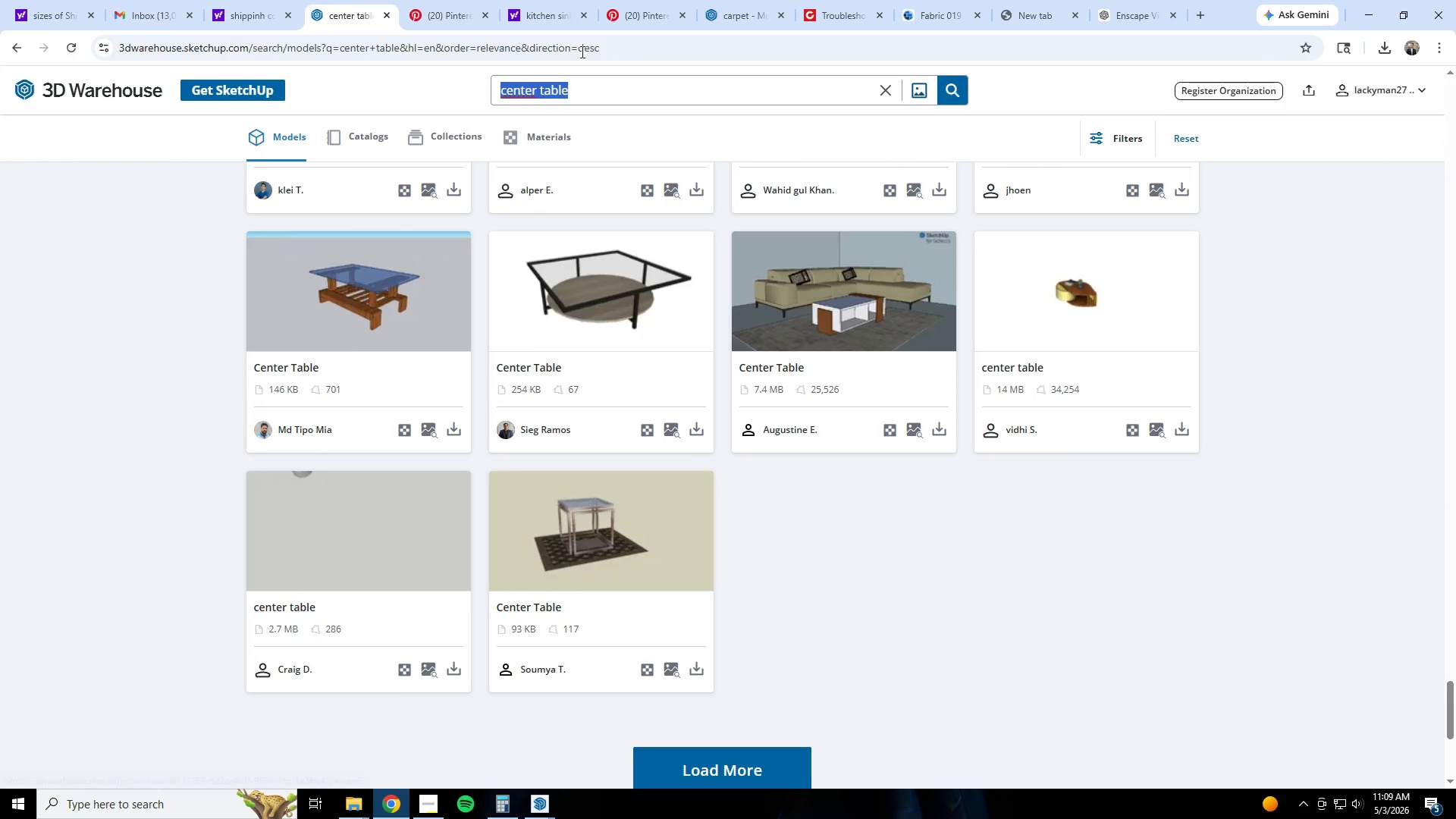 
left_click([552, 0])
 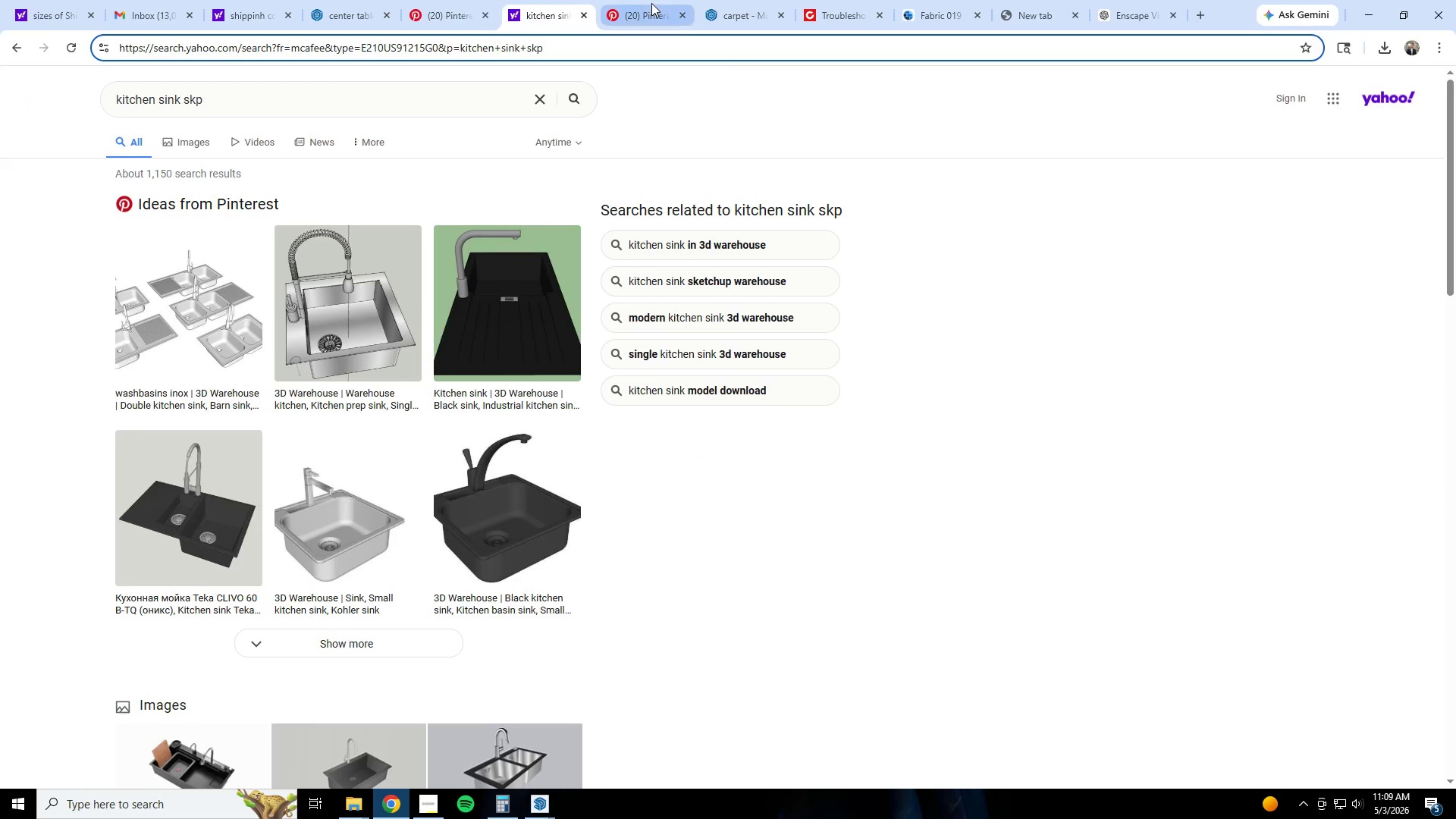 
left_click([651, 3])
 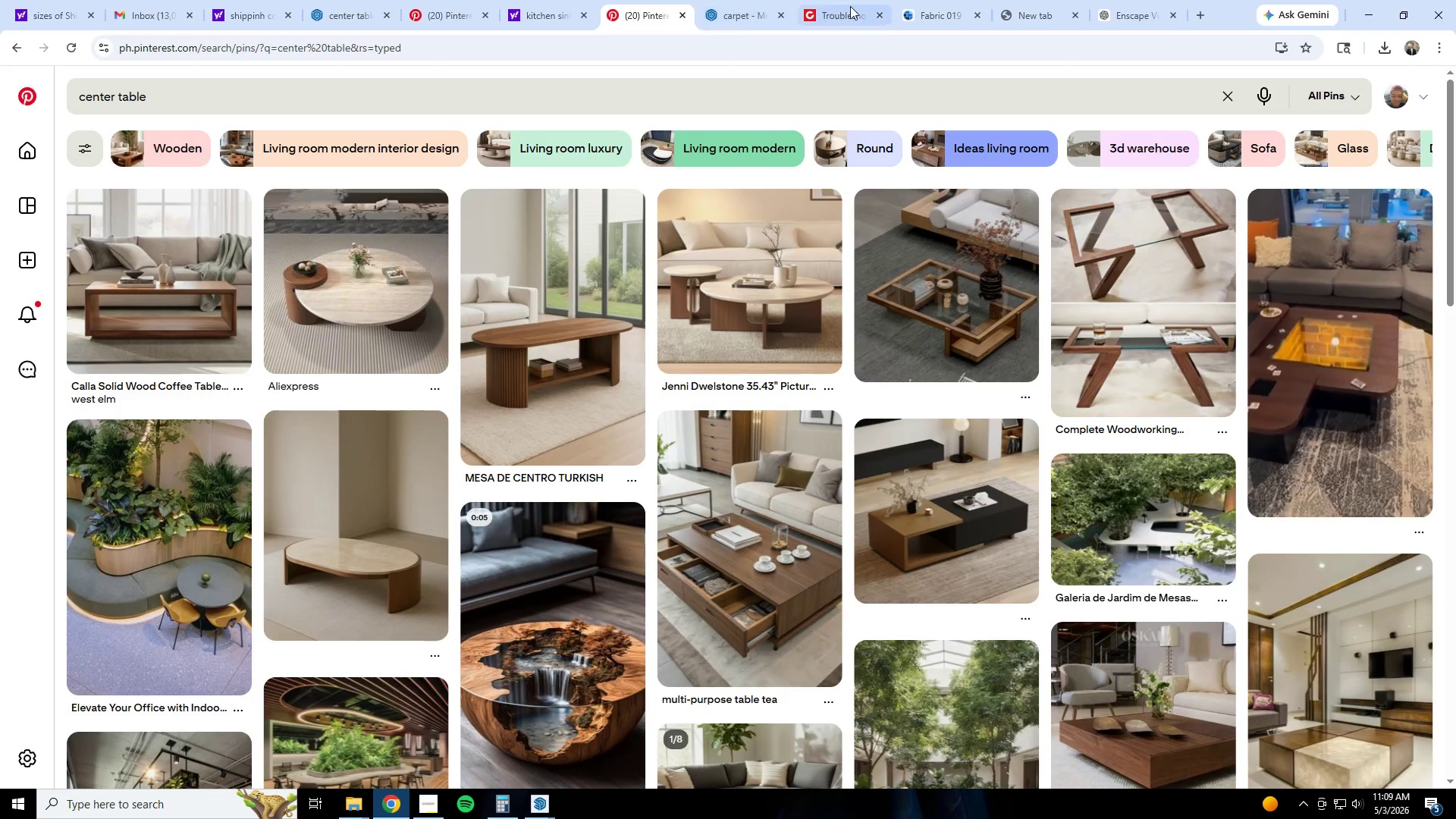 
left_click([760, 2])
 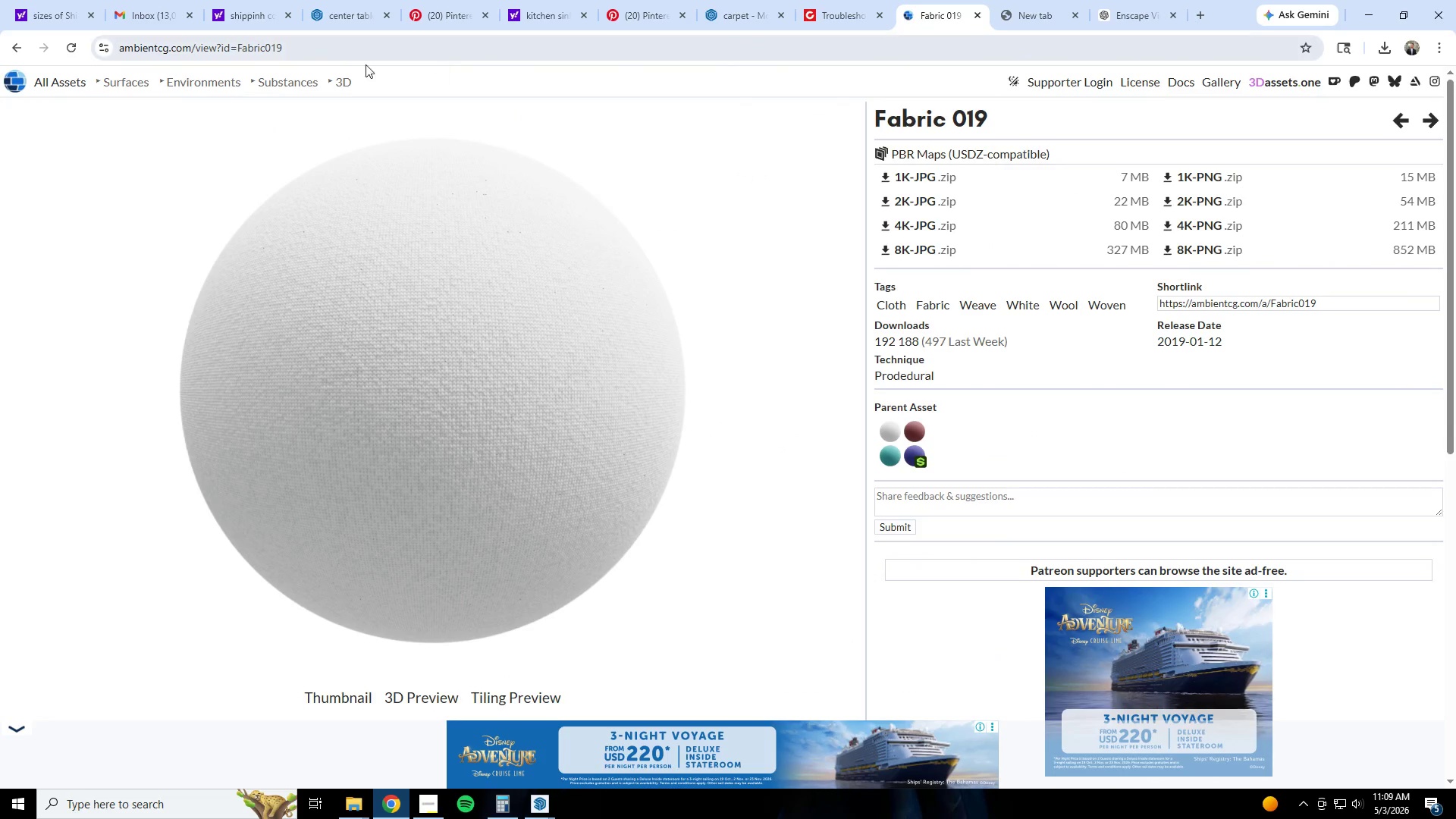 
scroll: coordinate [420, 148], scroll_direction: up, amount: 3.0
 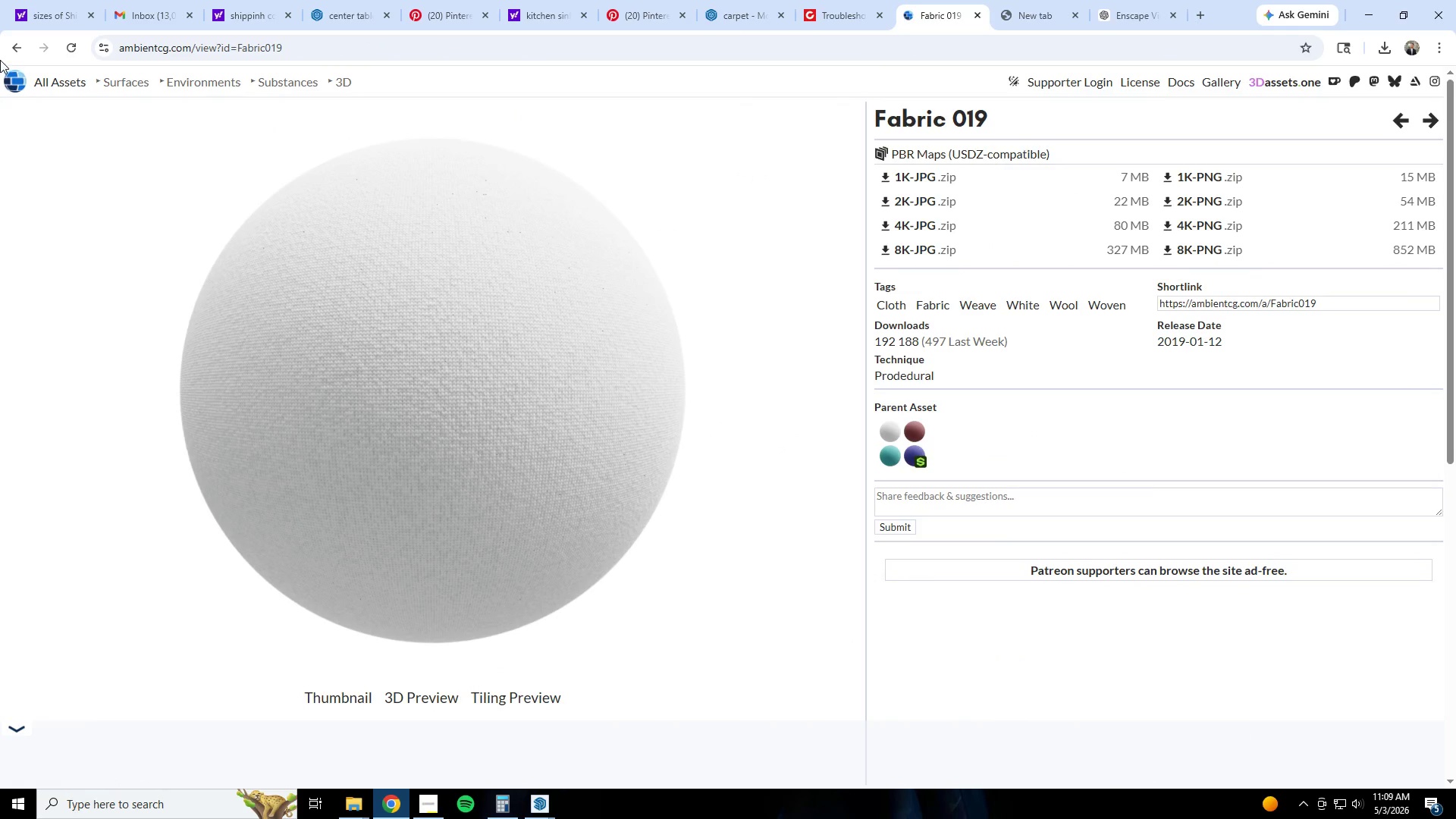 
left_click([11, 73])
 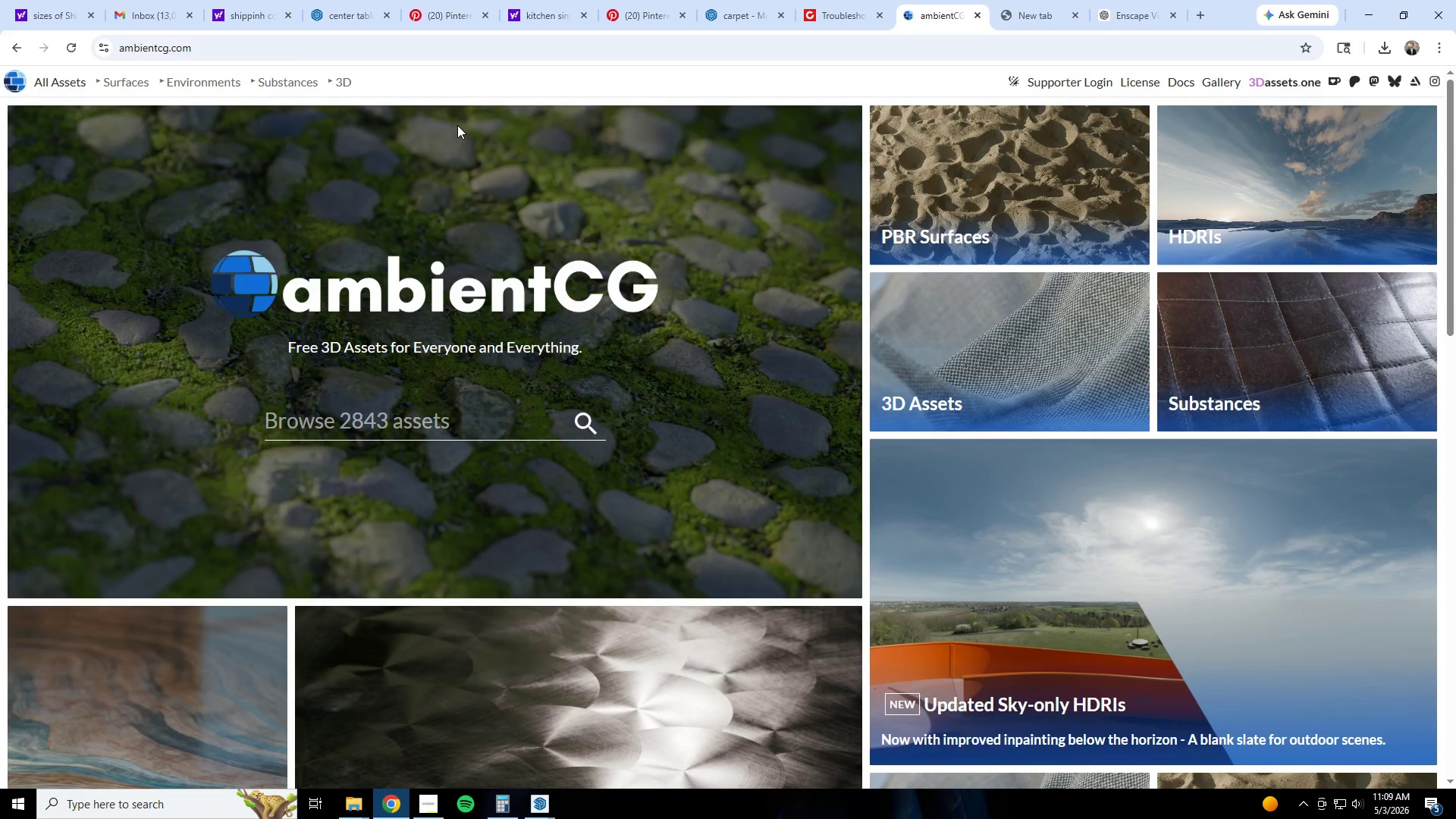 
left_click([331, 421])
 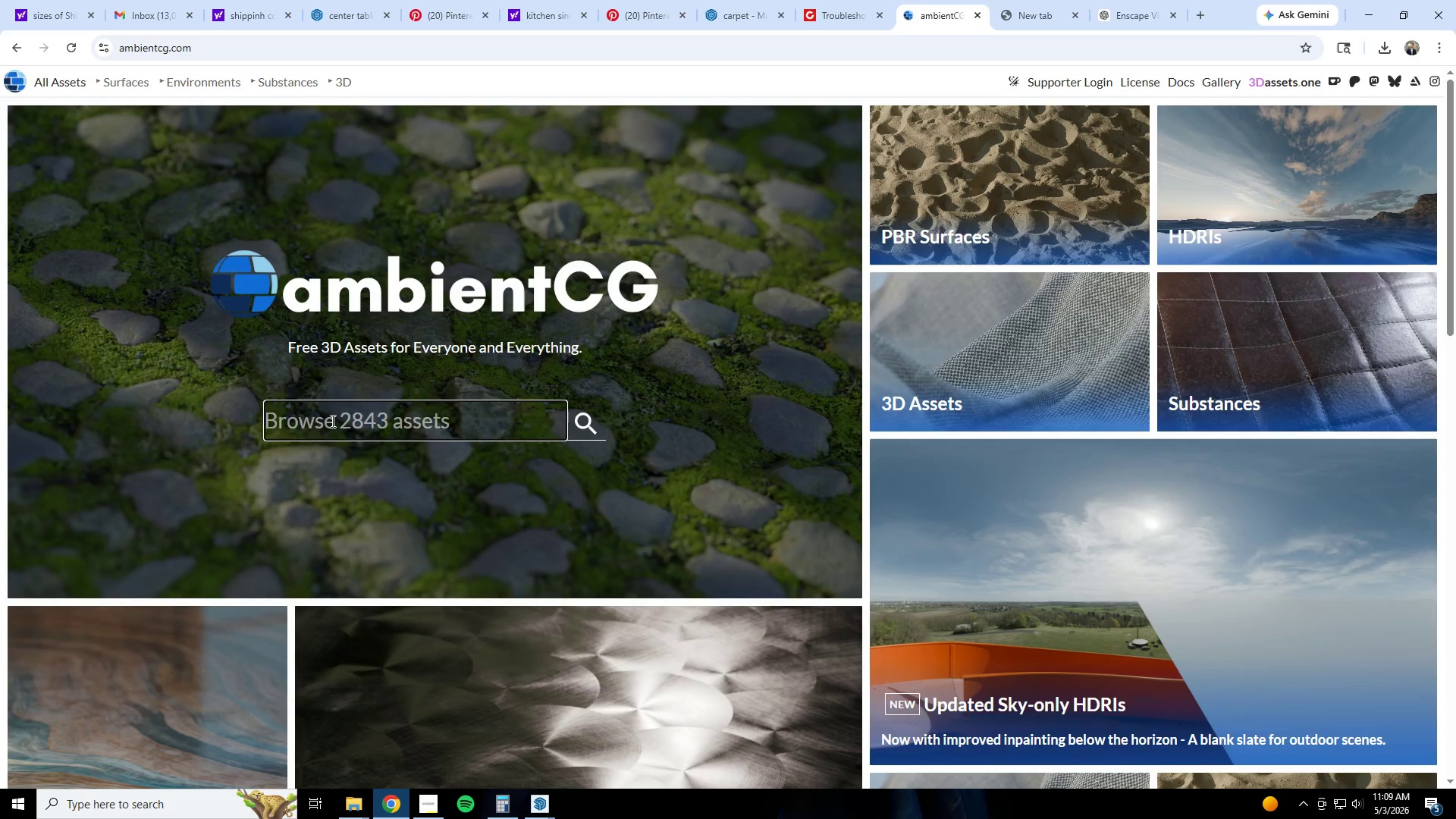 
type(stone)
 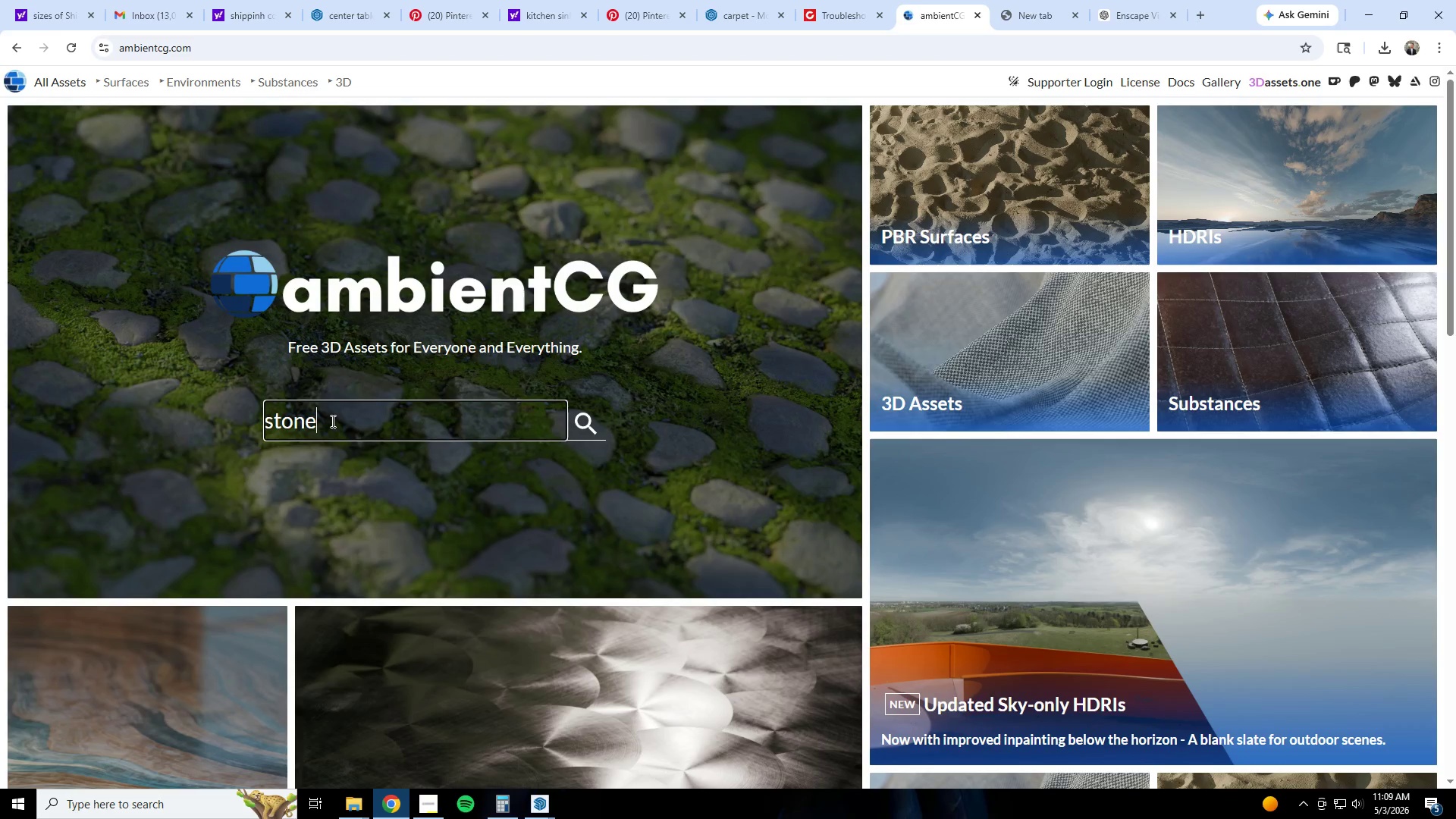 
key(Enter)
 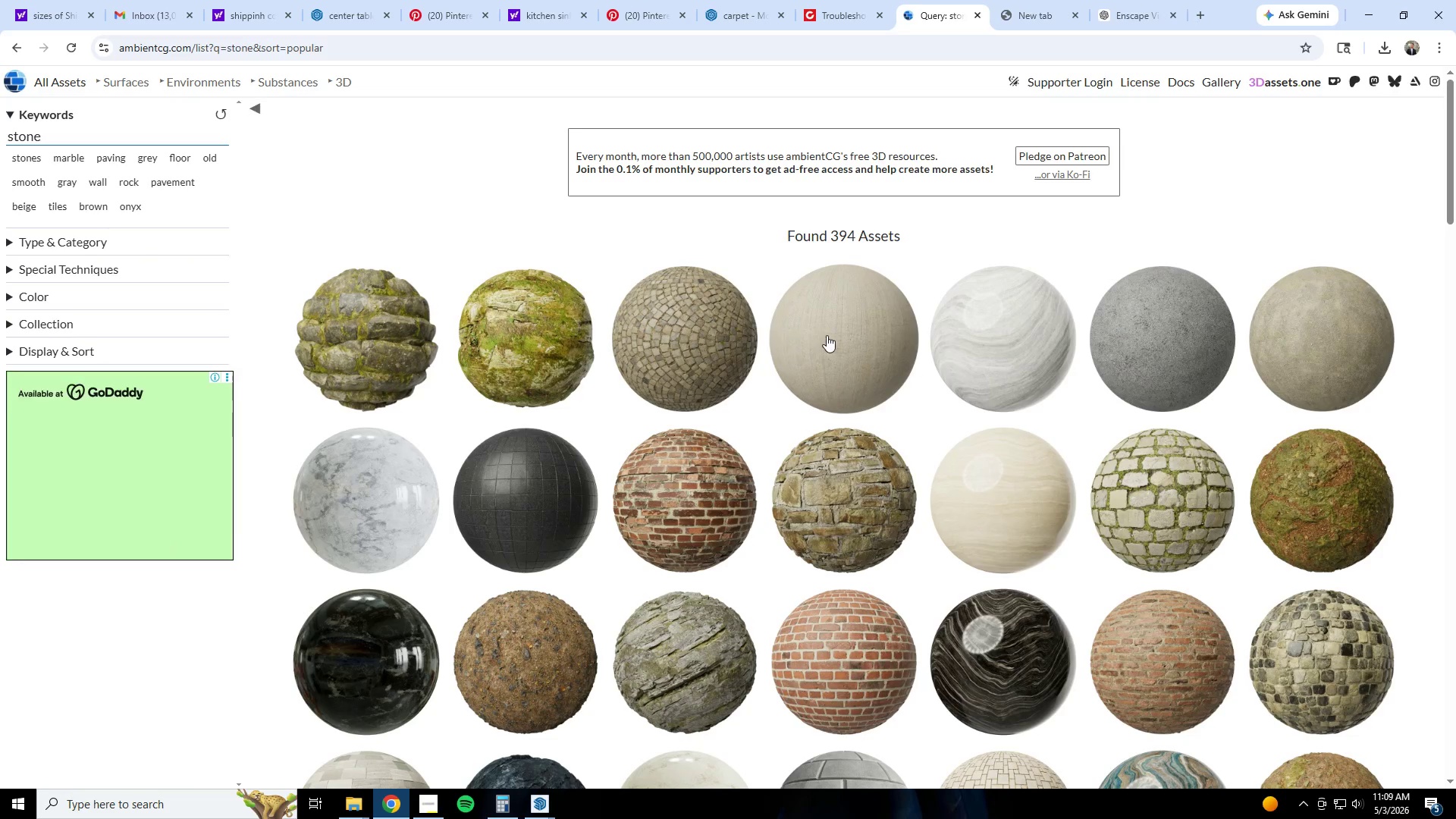 
scroll: coordinate [832, 335], scroll_direction: down, amount: 9.0
 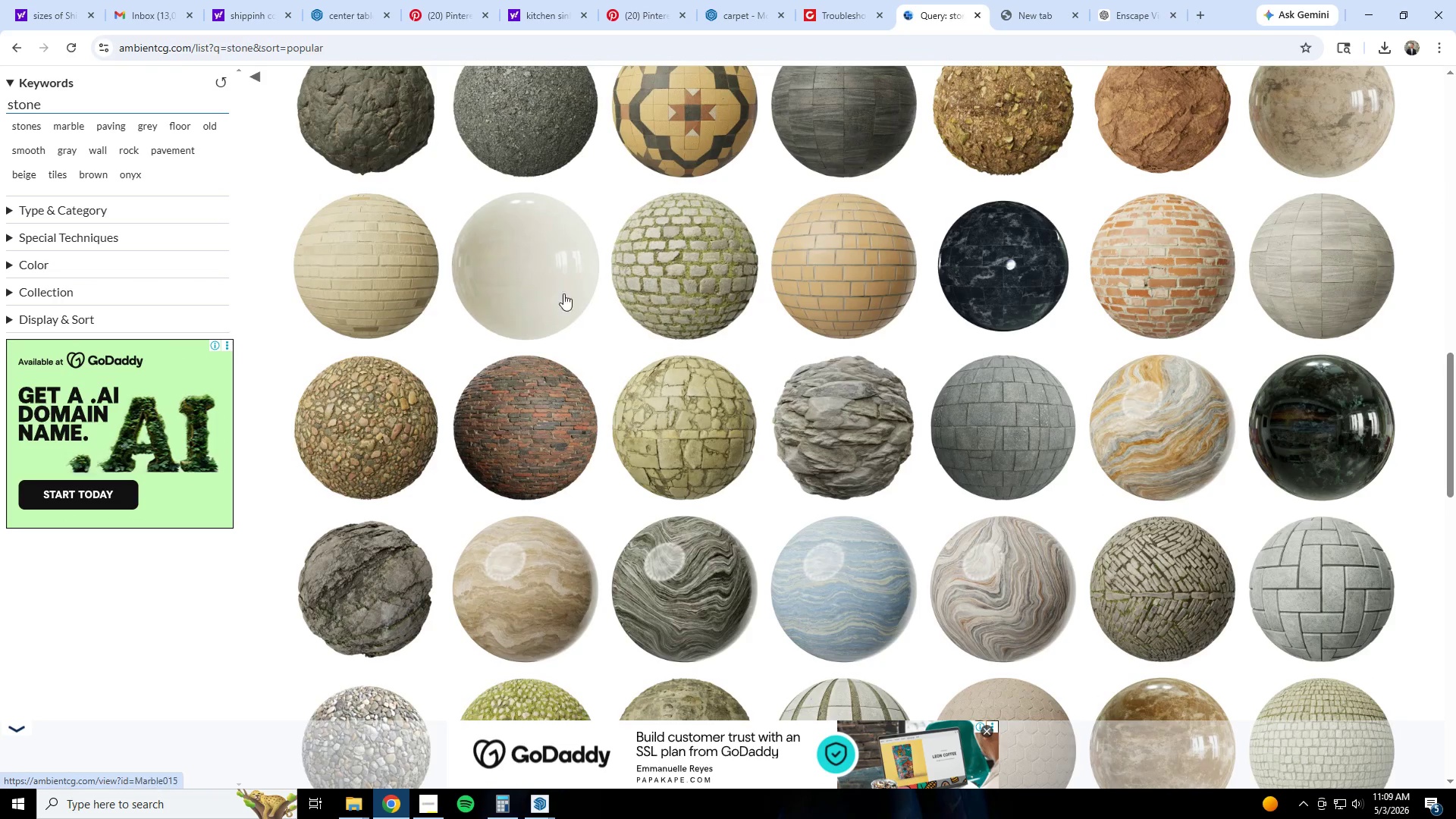 
left_click([540, 291])
 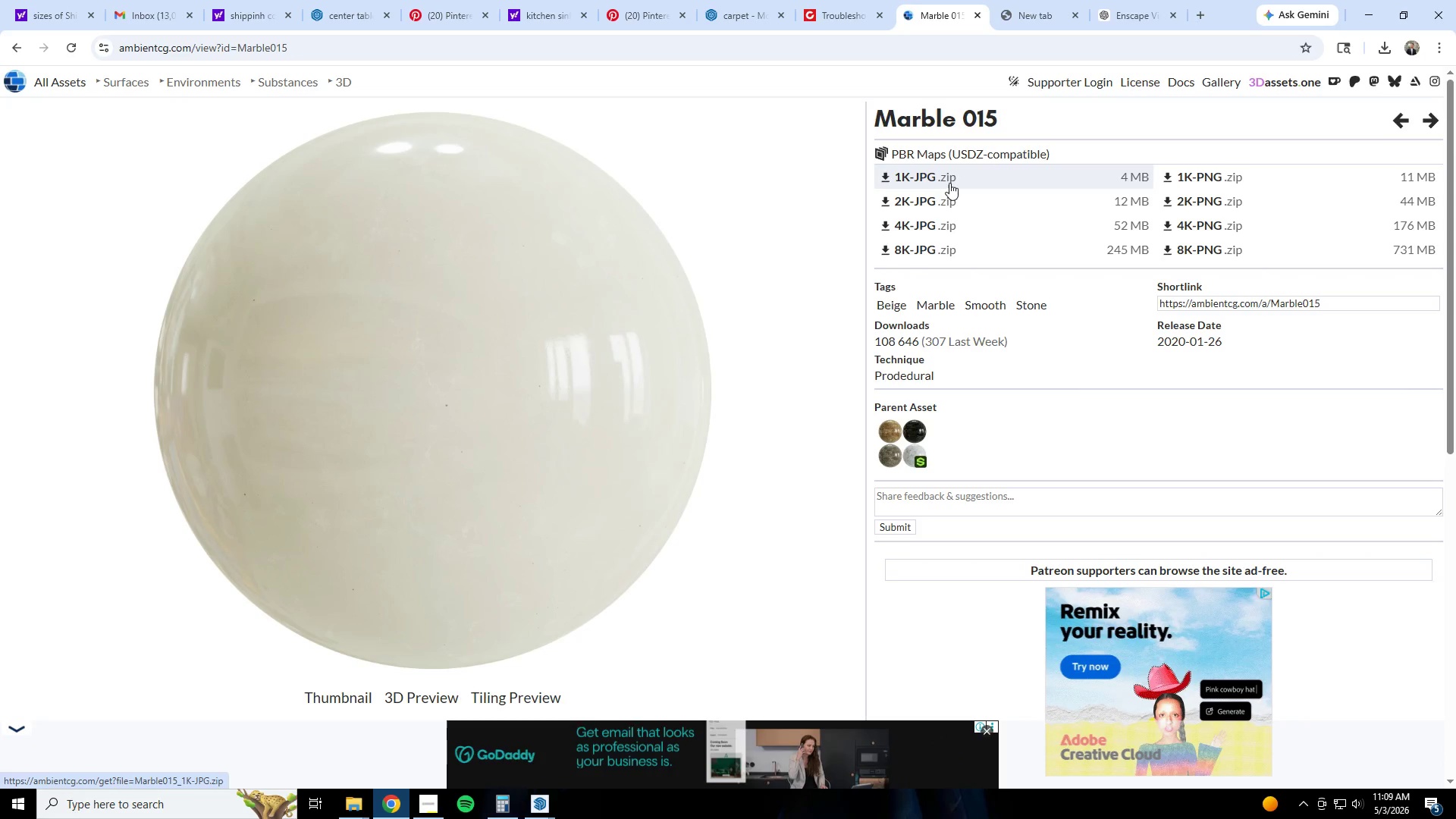 
wait(5.16)
 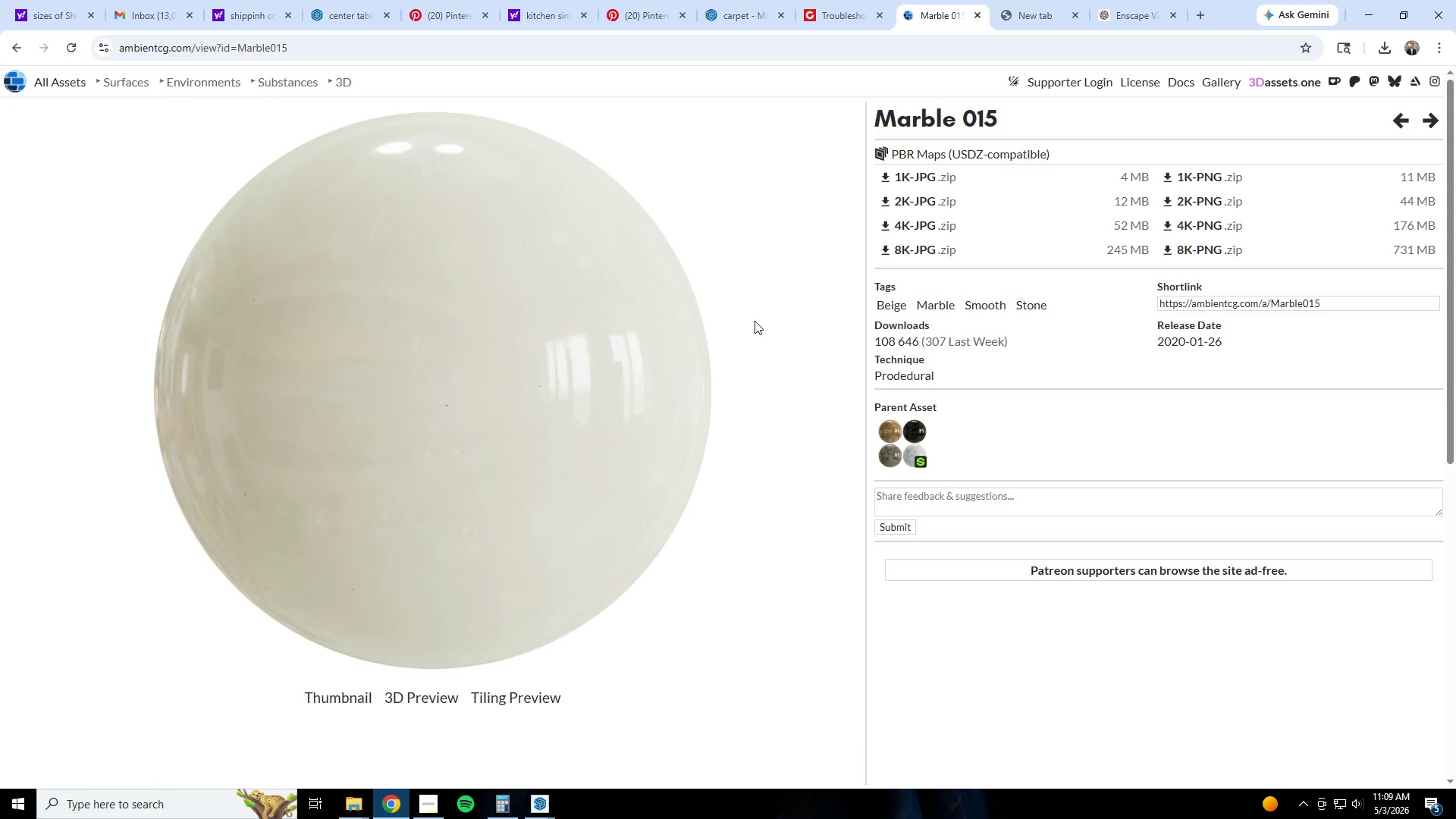 
left_click([945, 193])
 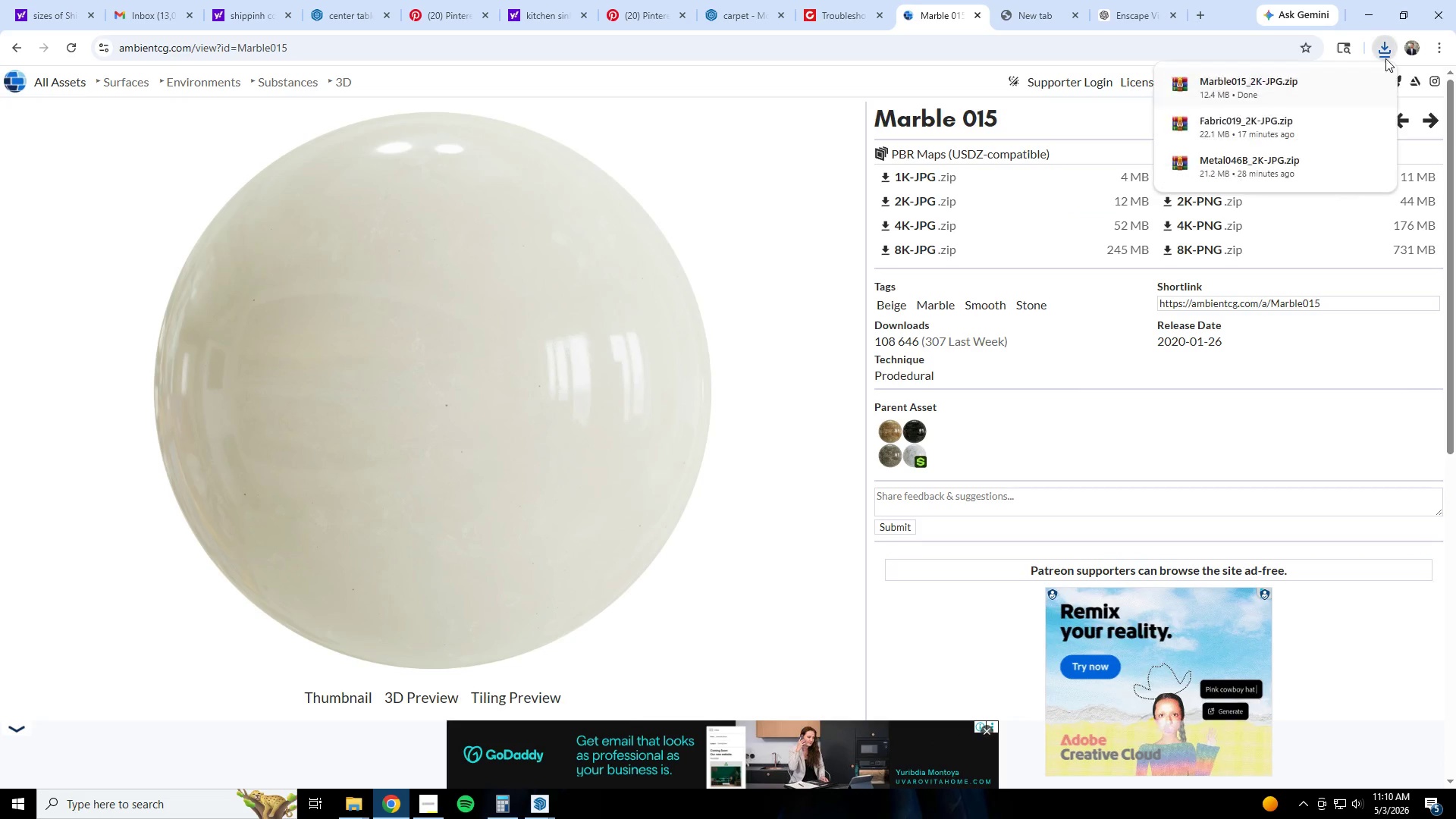 
left_click([1340, 89])
 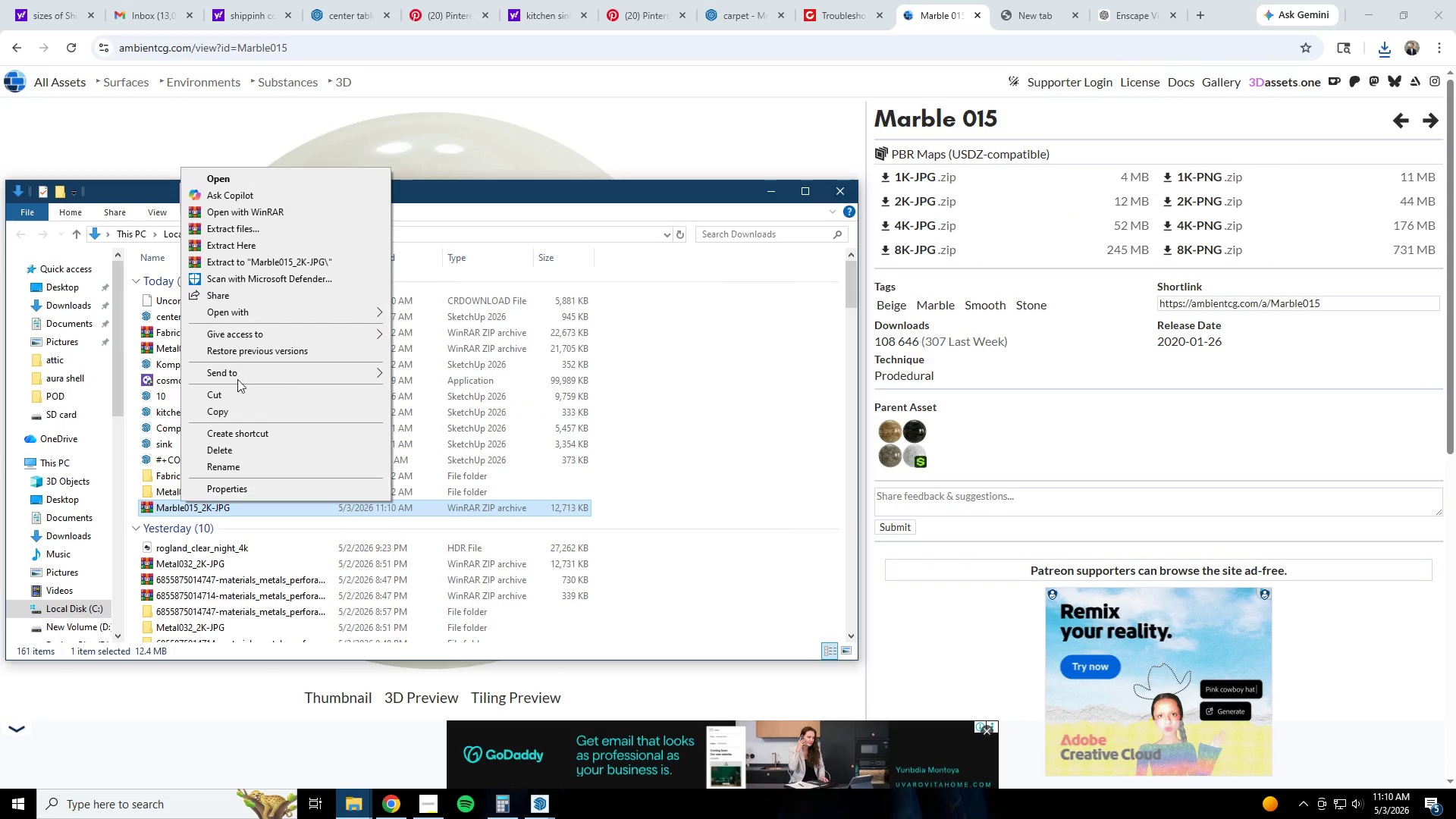 
left_click([243, 231])
 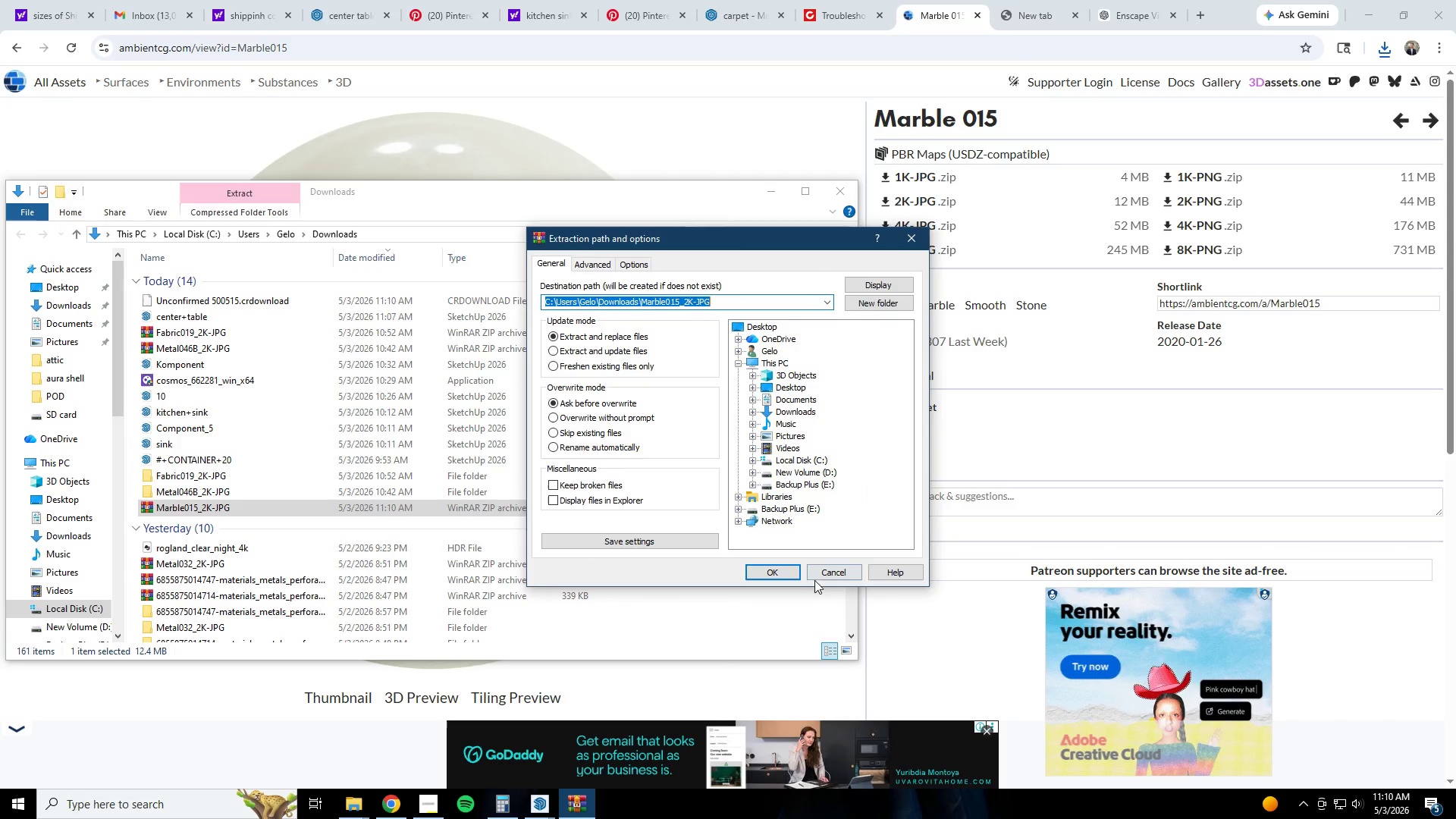 
left_click([786, 569])
 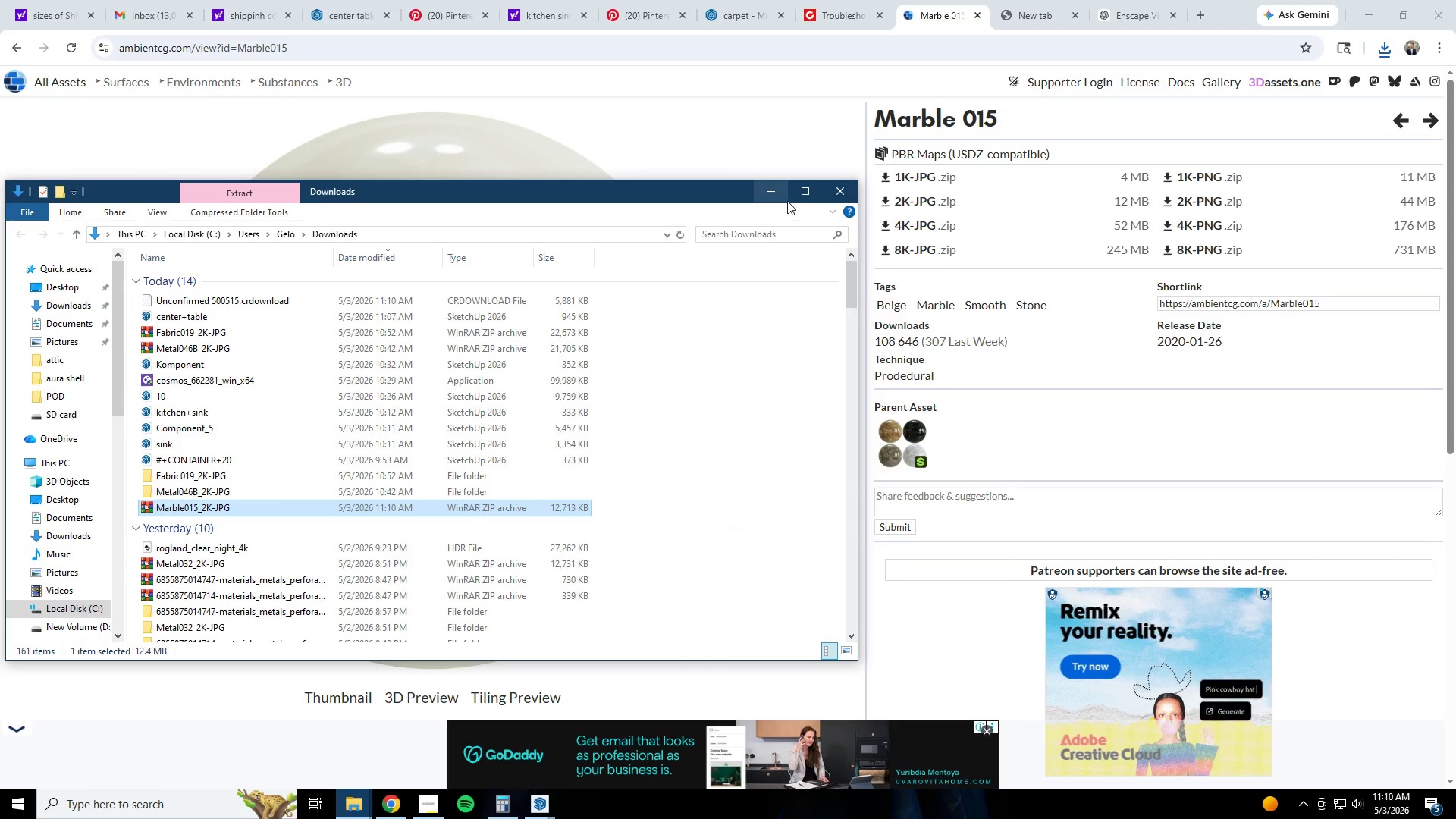 
left_click([777, 196])
 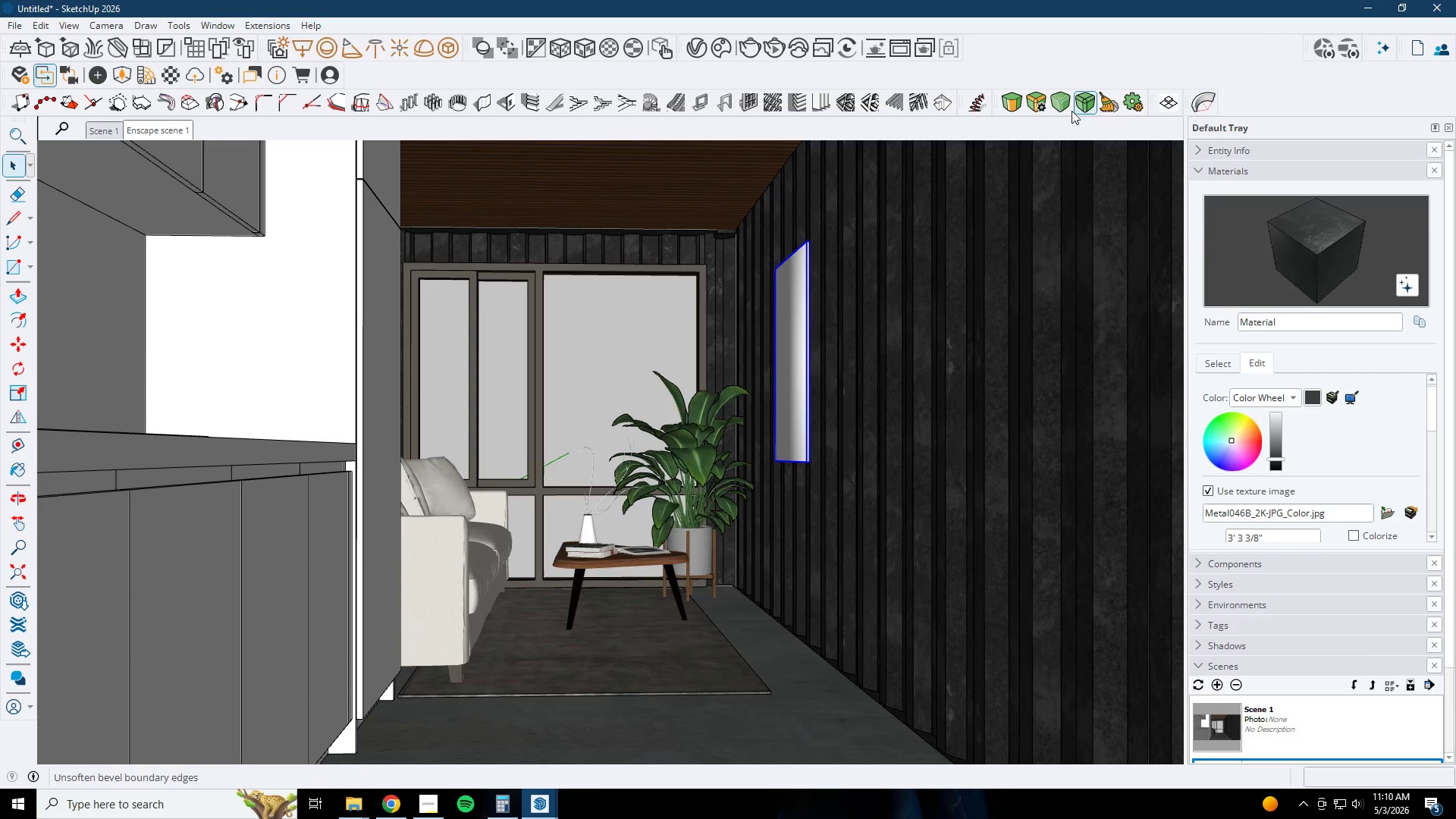 
left_click([1230, 369])
 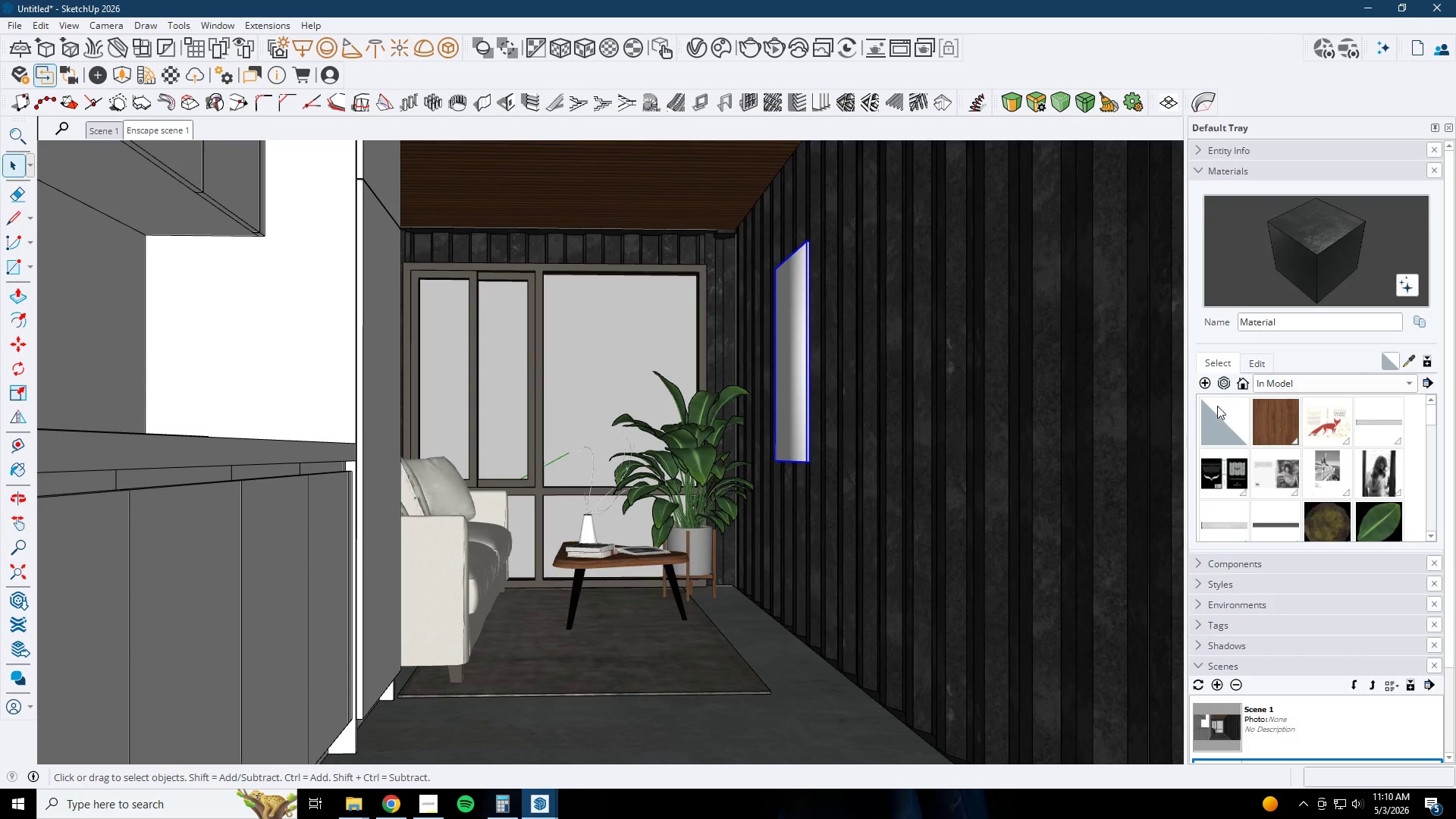 
left_click([1205, 378])
 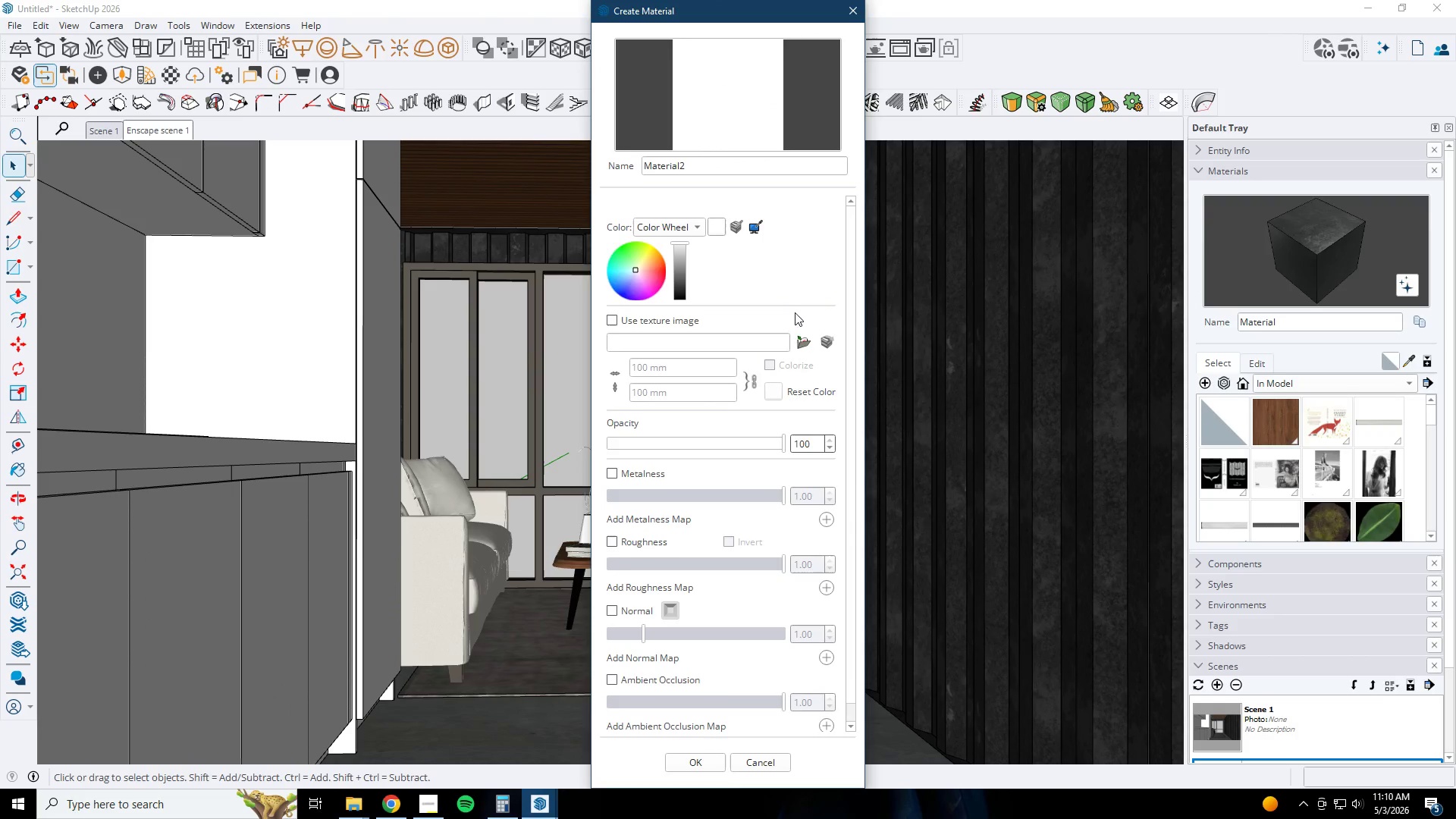 
left_click([800, 340])
 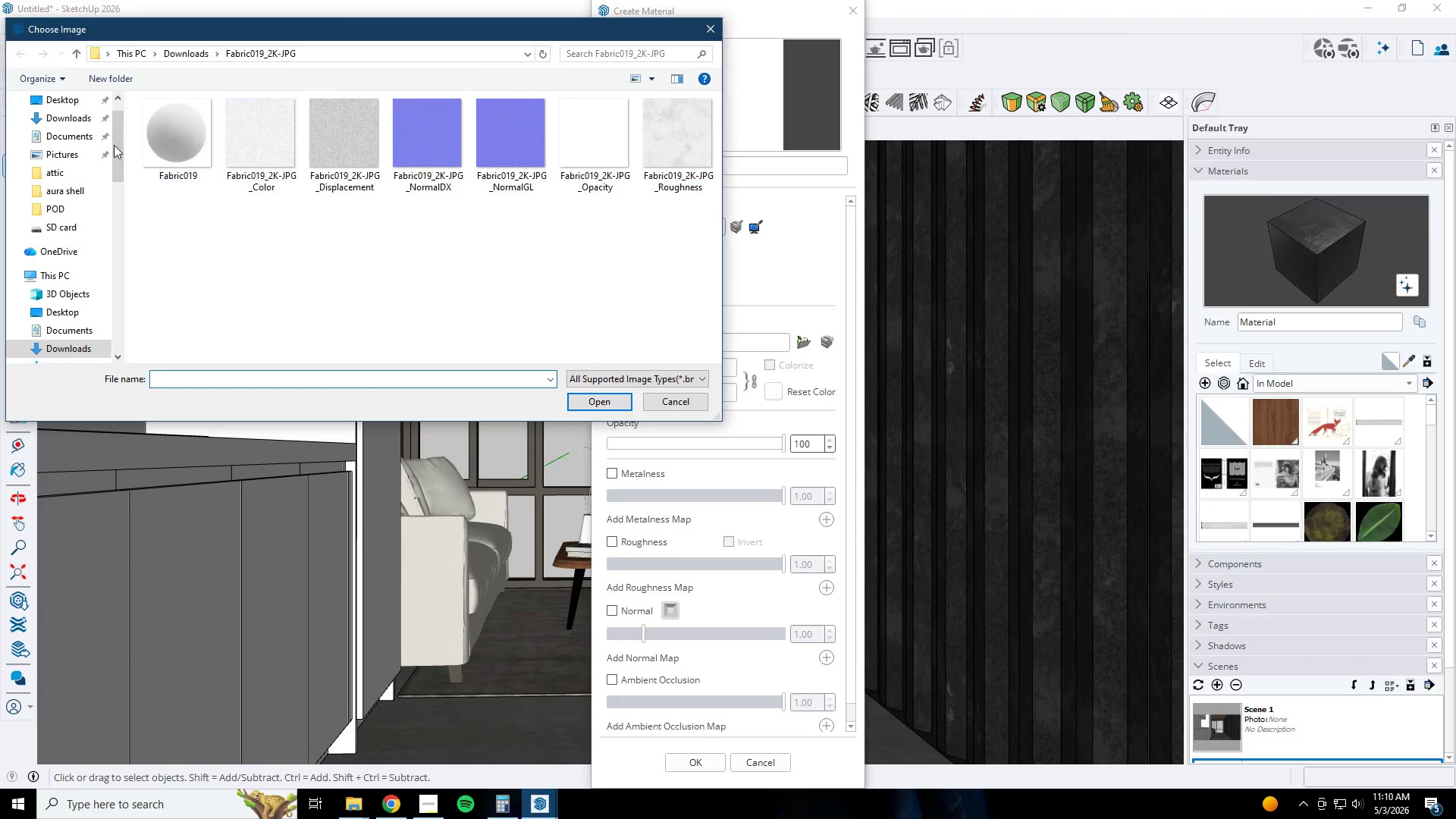 
left_click([80, 116])
 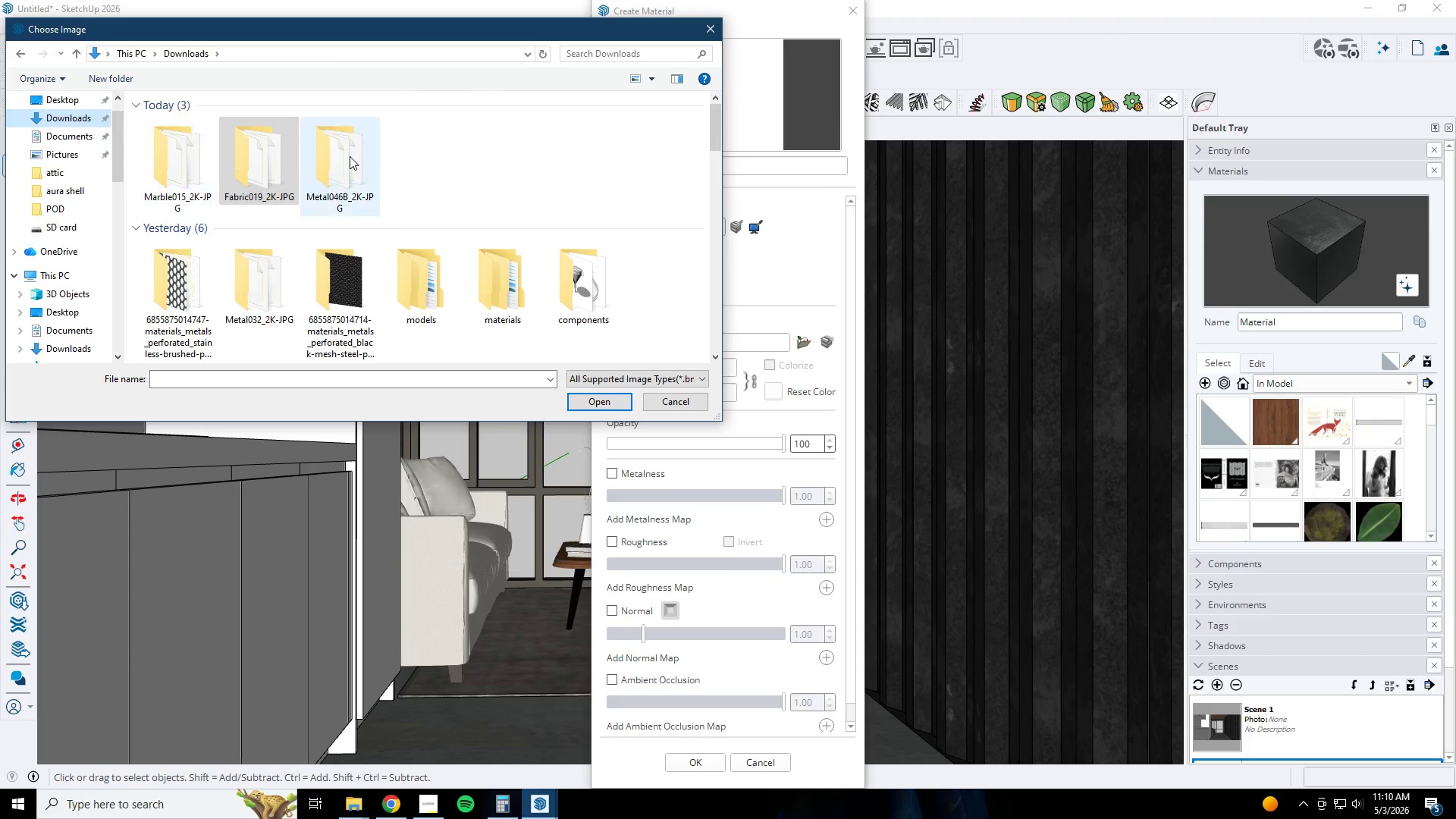 
left_click([350, 156])
 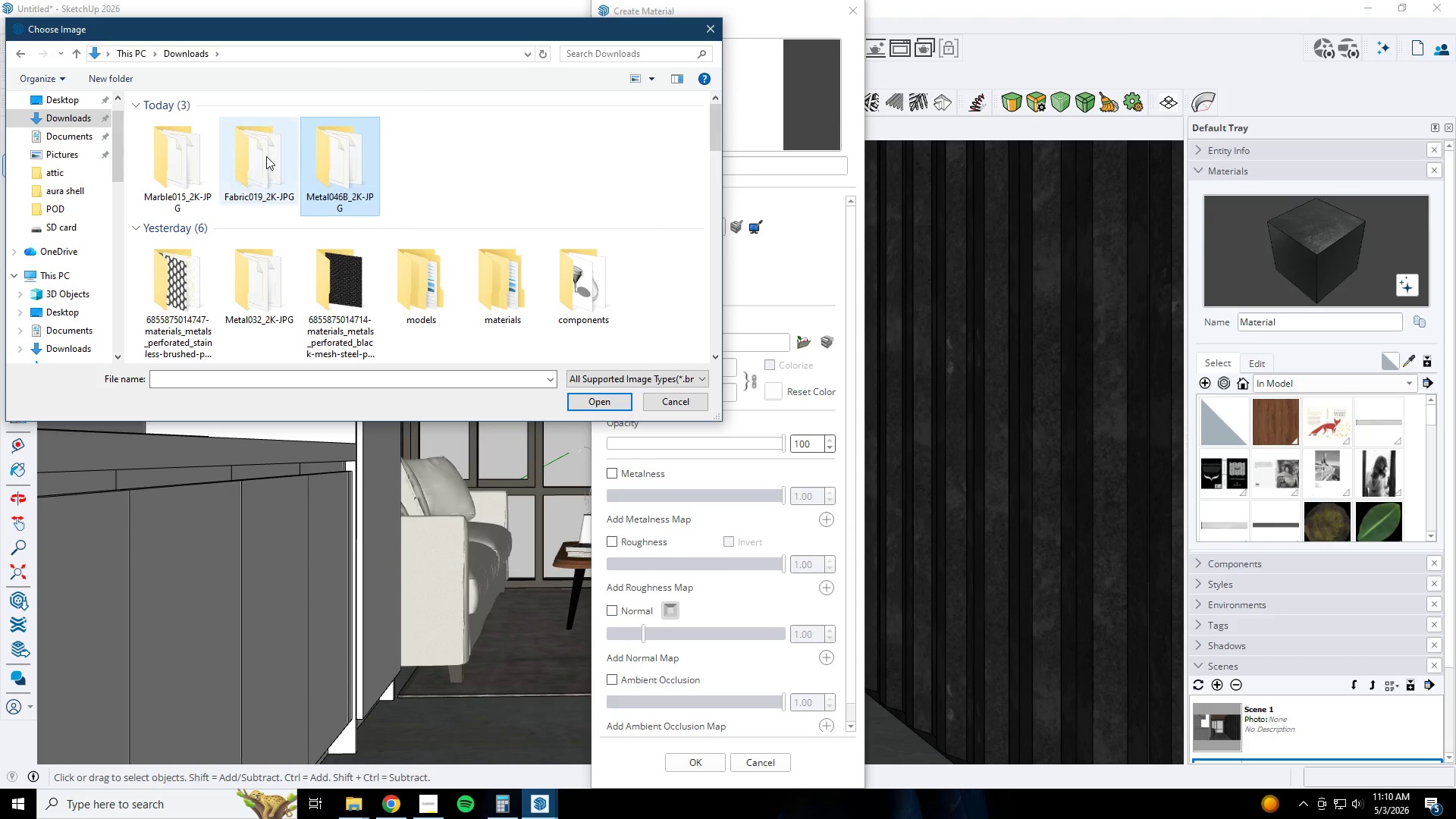 
left_click([266, 156])
 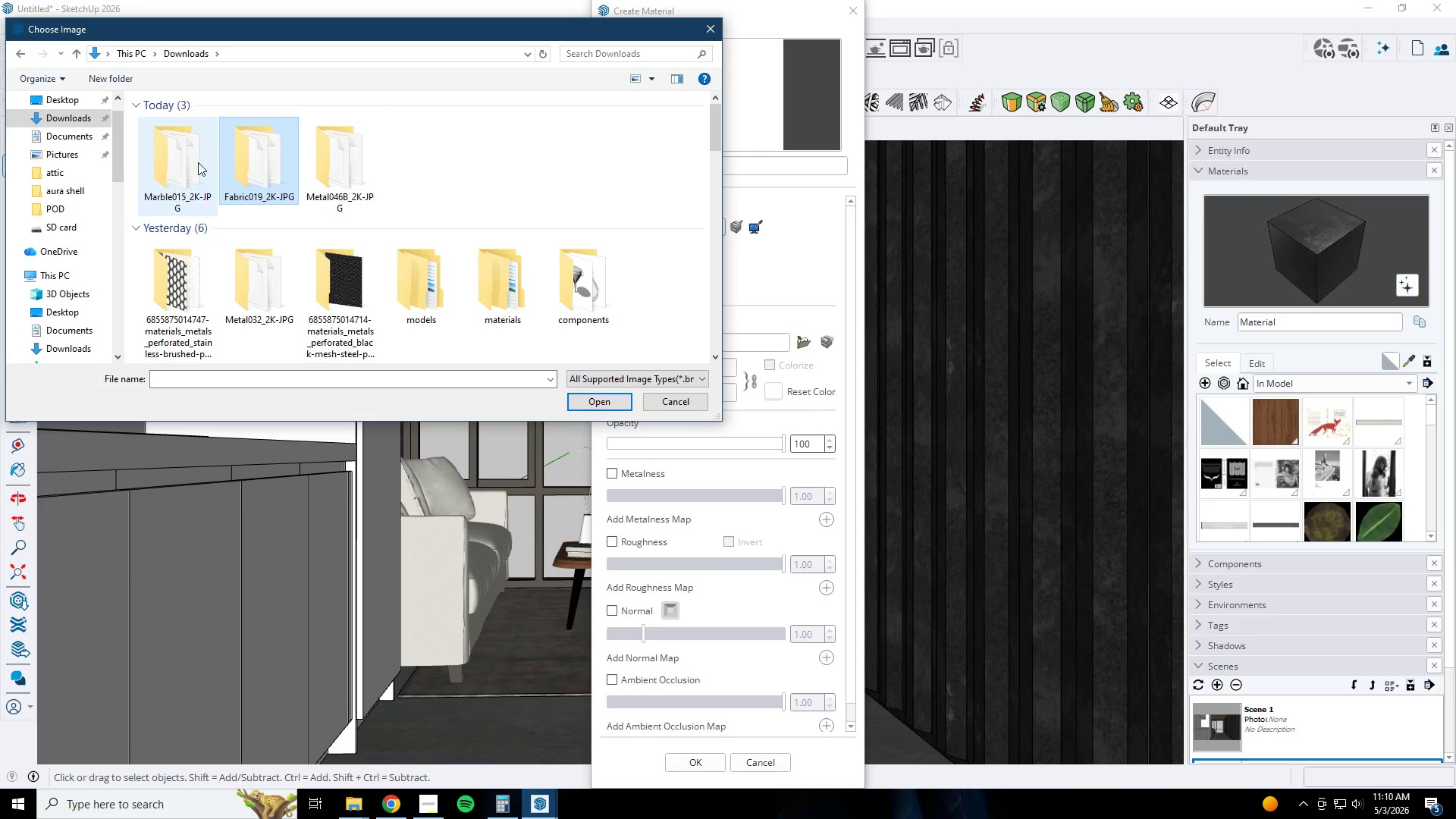 
double_click([196, 162])
 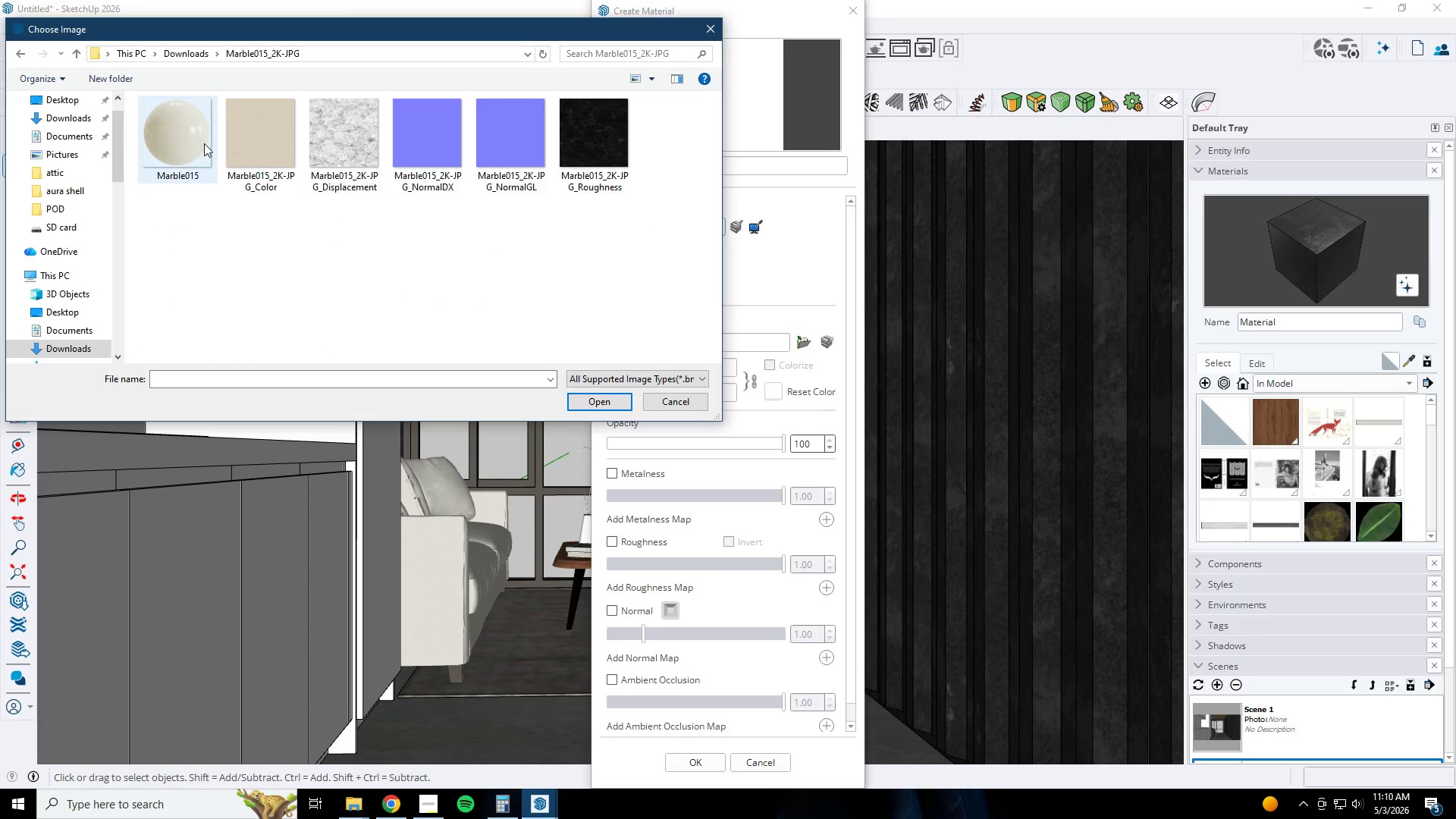 
left_click([280, 140])
 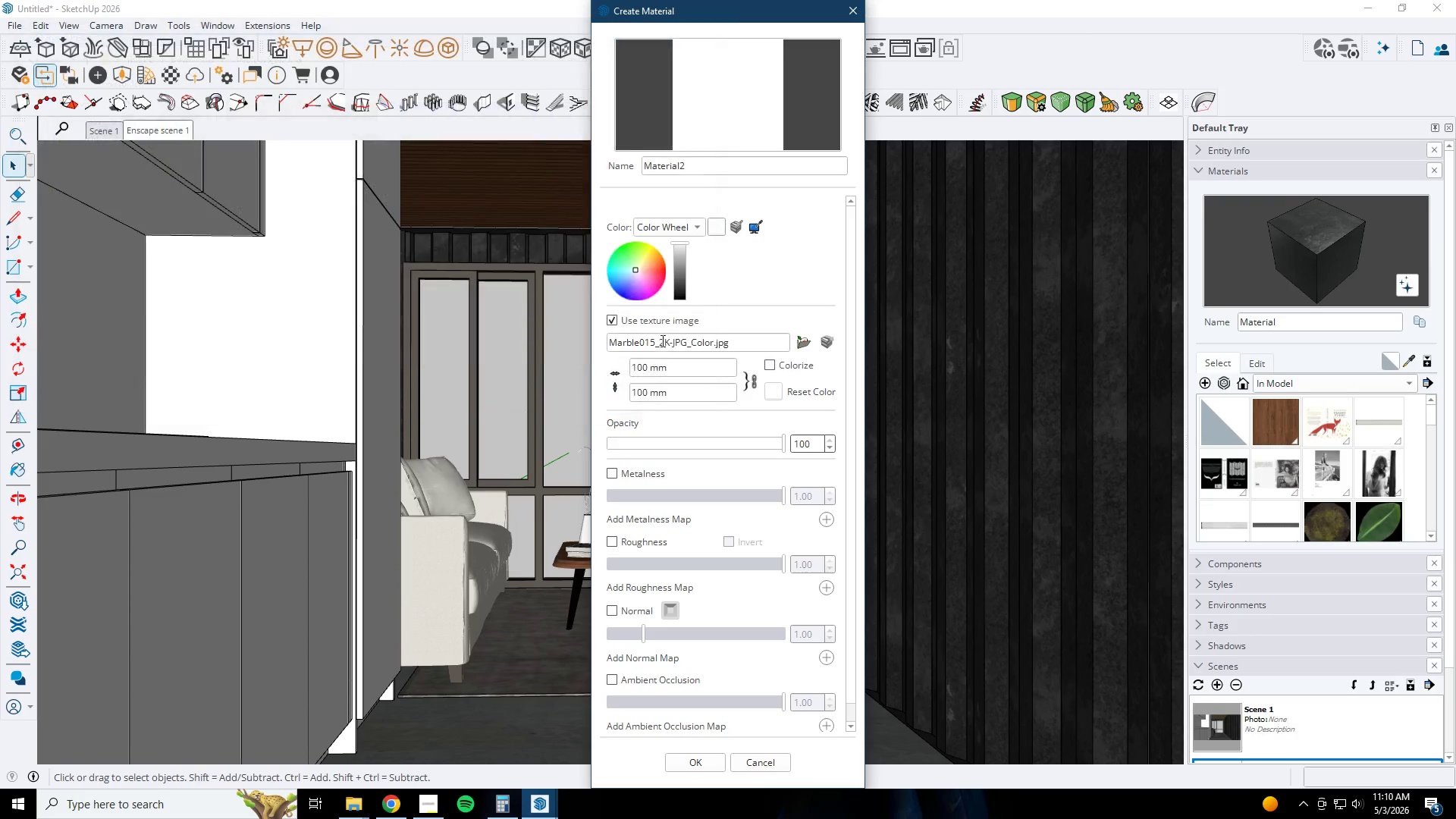 
left_click_drag(start_coordinate=[686, 370], to_coordinate=[531, 365])
 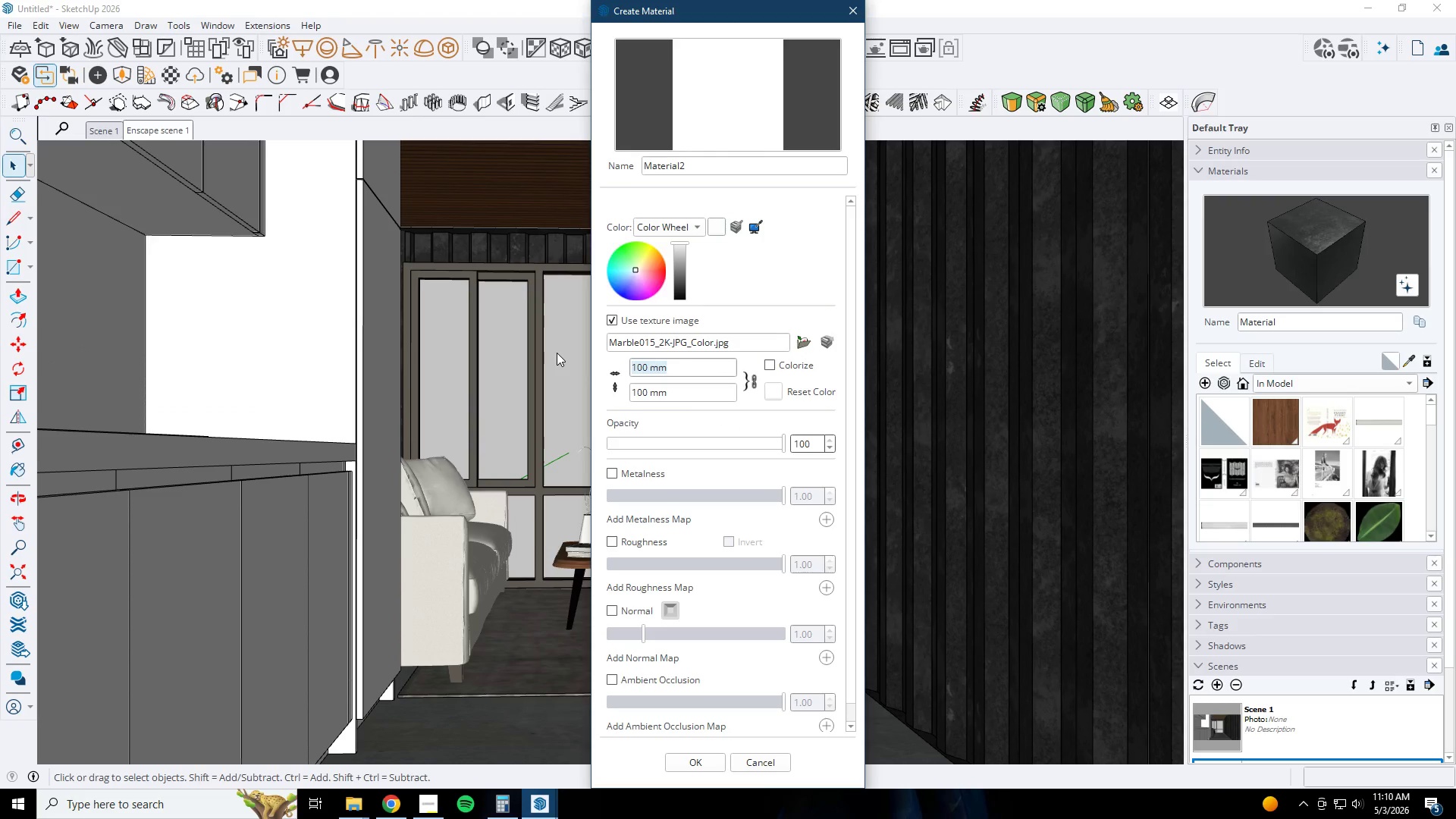 
key(Numpad1)
 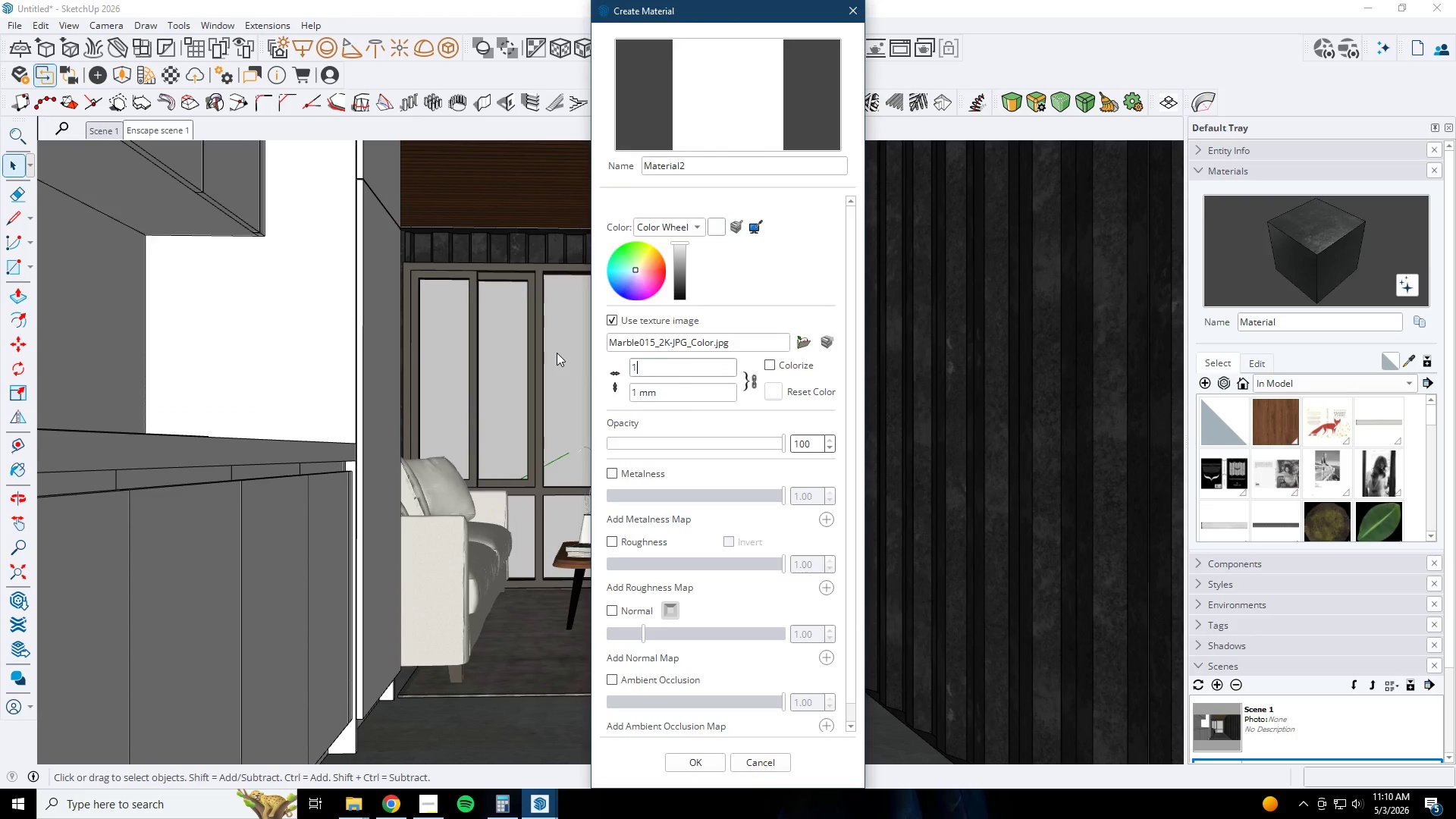 
key(Numpad0)
 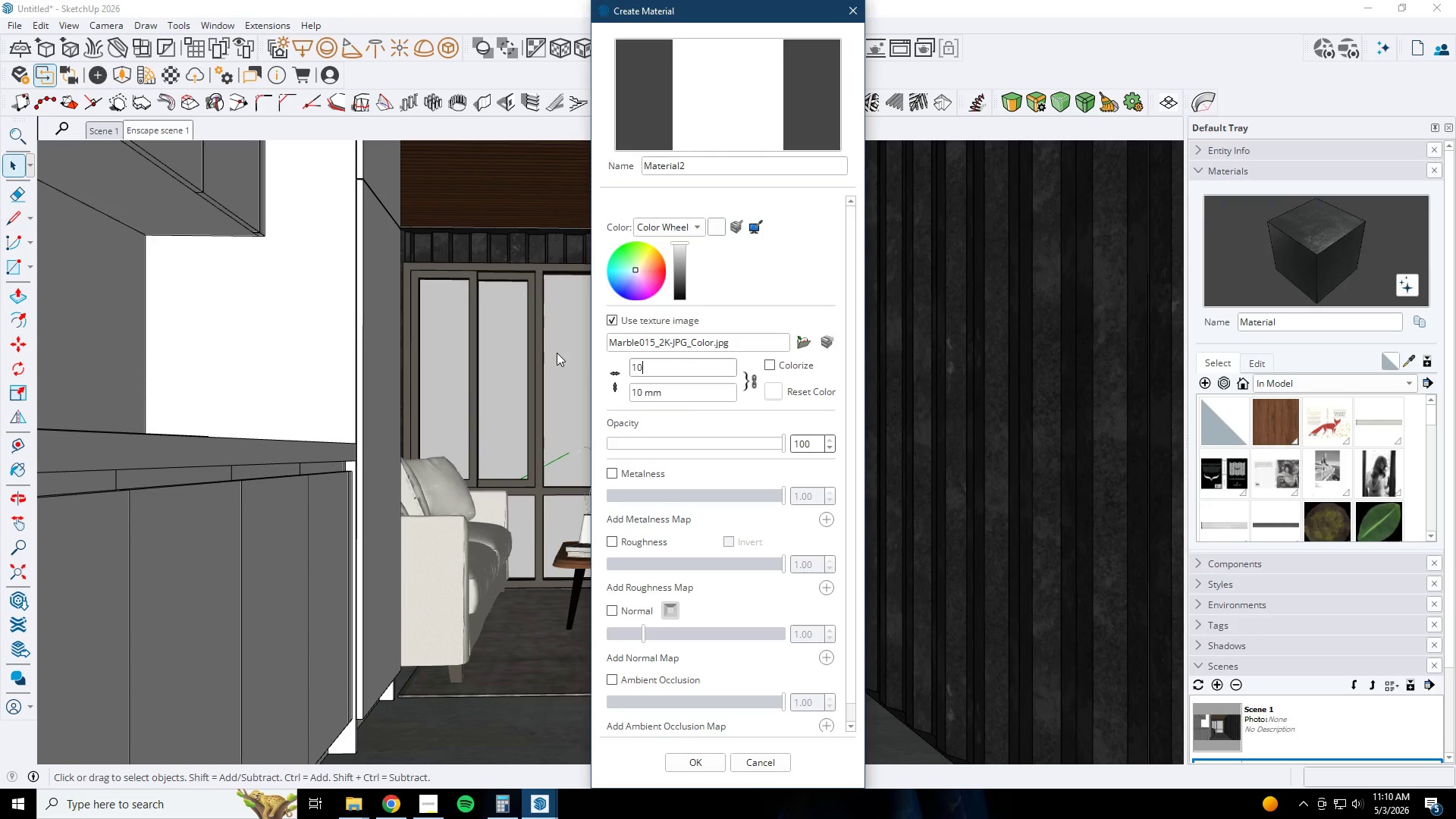 
key(Numpad0)
 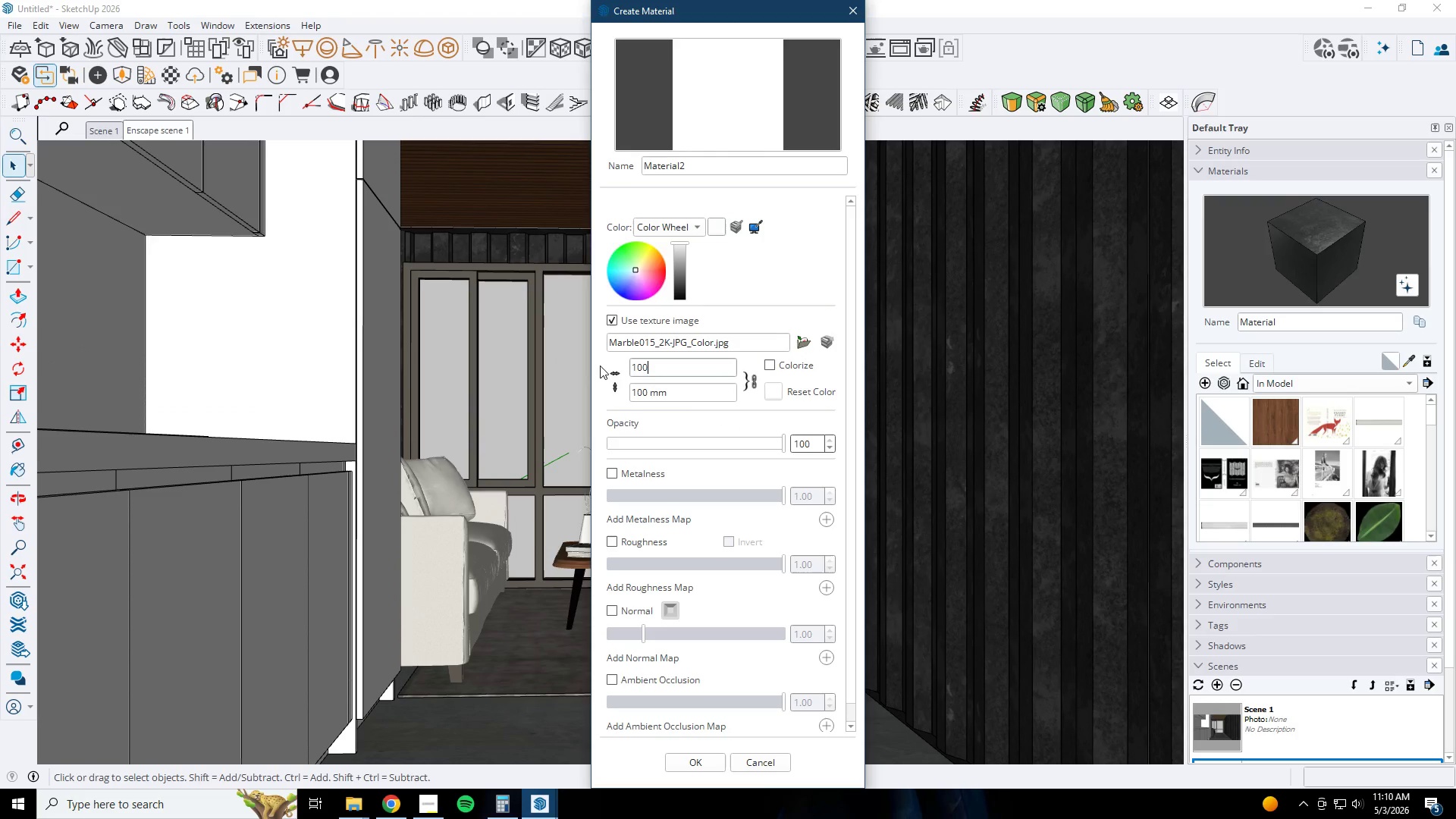 
key(Numpad0)
 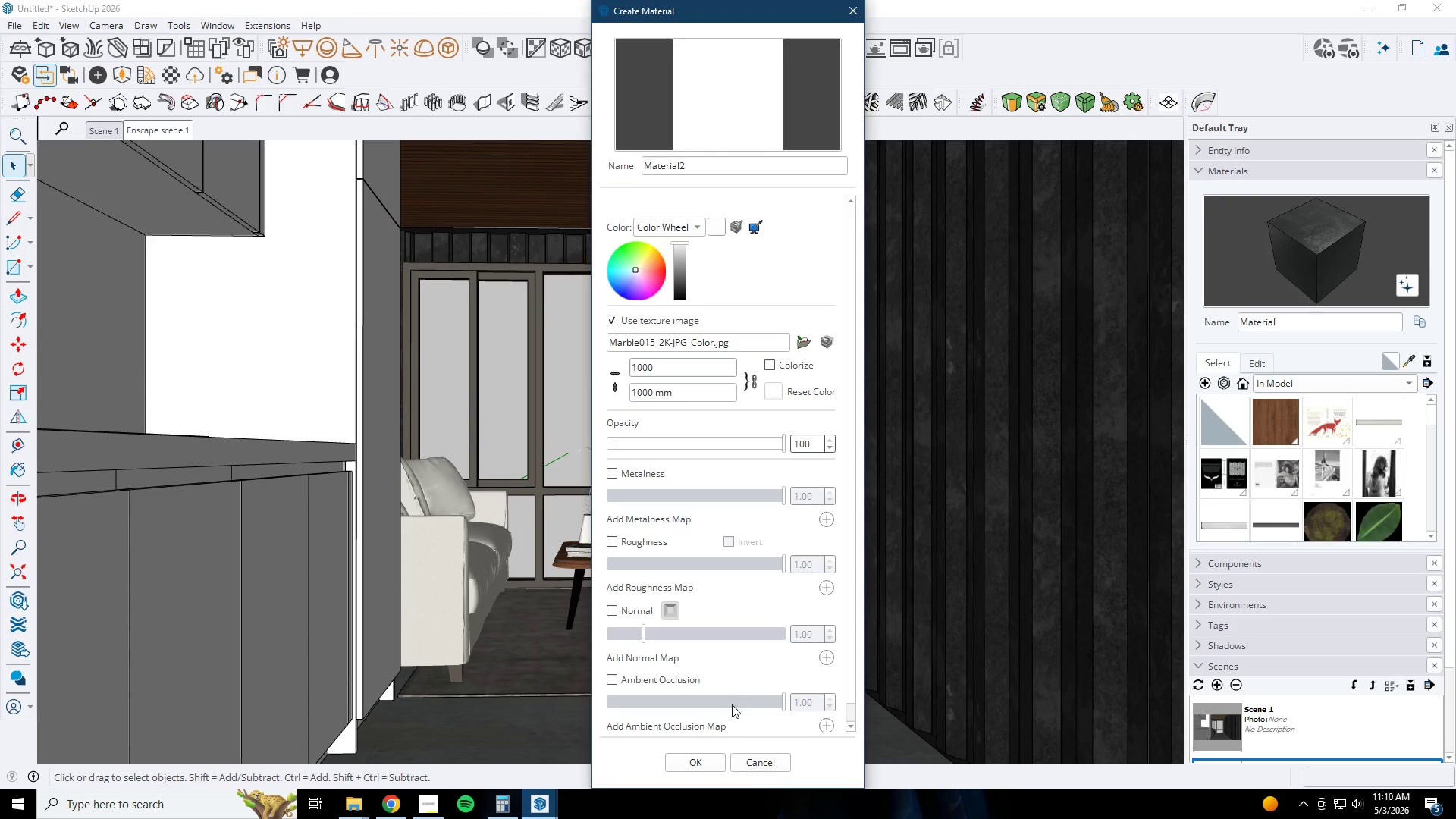 
left_click([699, 759])
 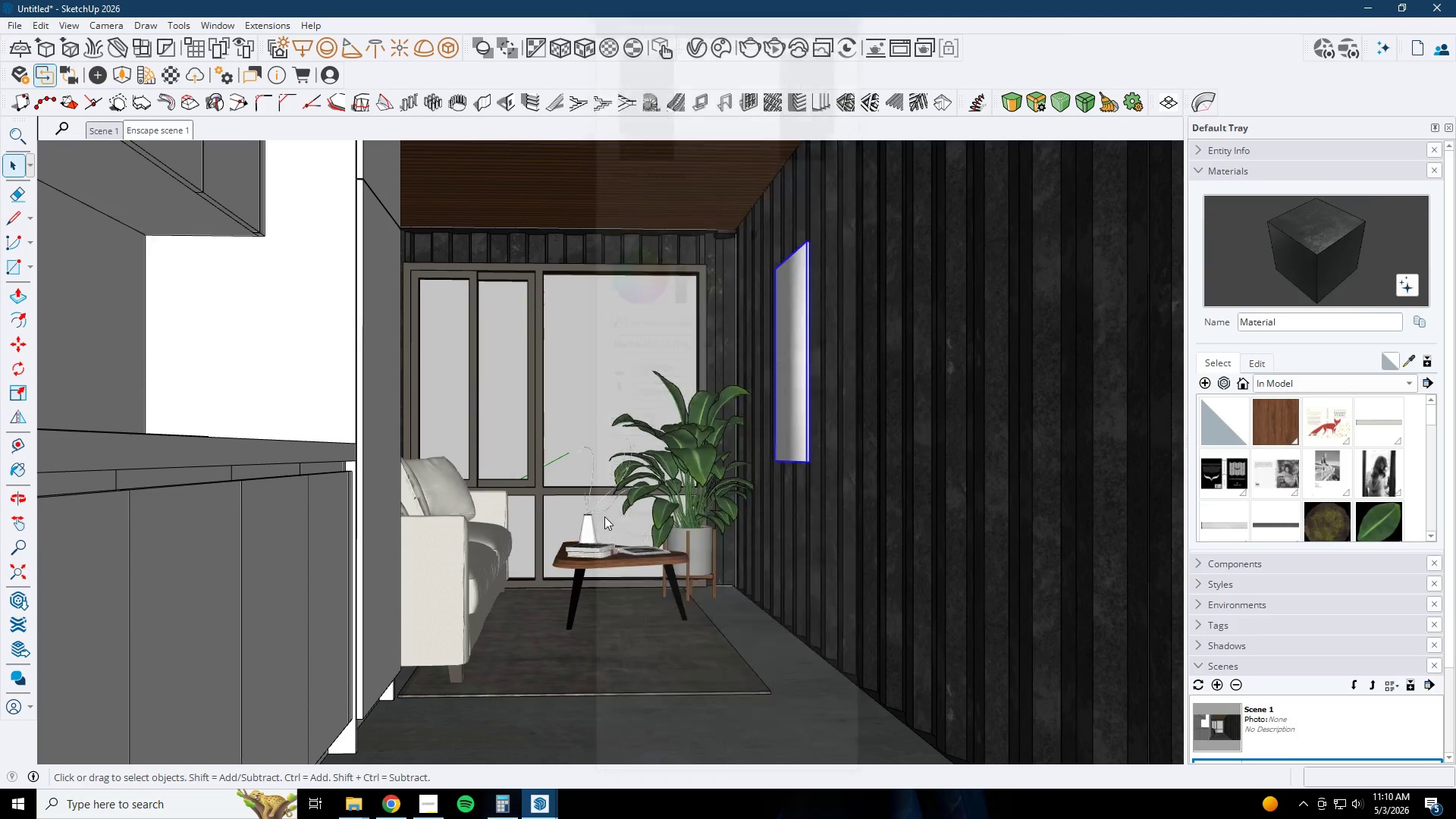 
scroll: coordinate [451, 467], scroll_direction: down, amount: 3.0
 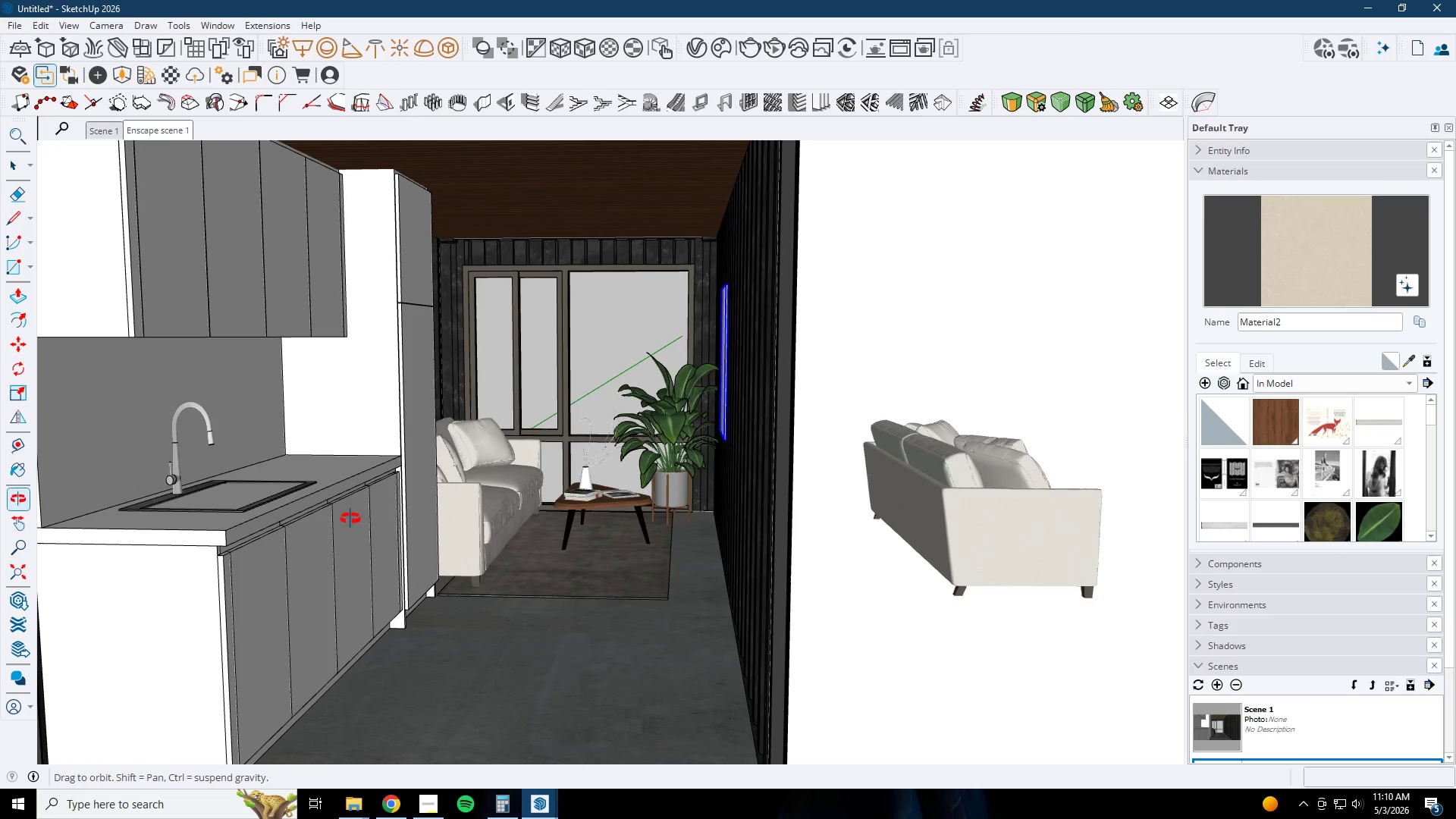 
key(Space)
 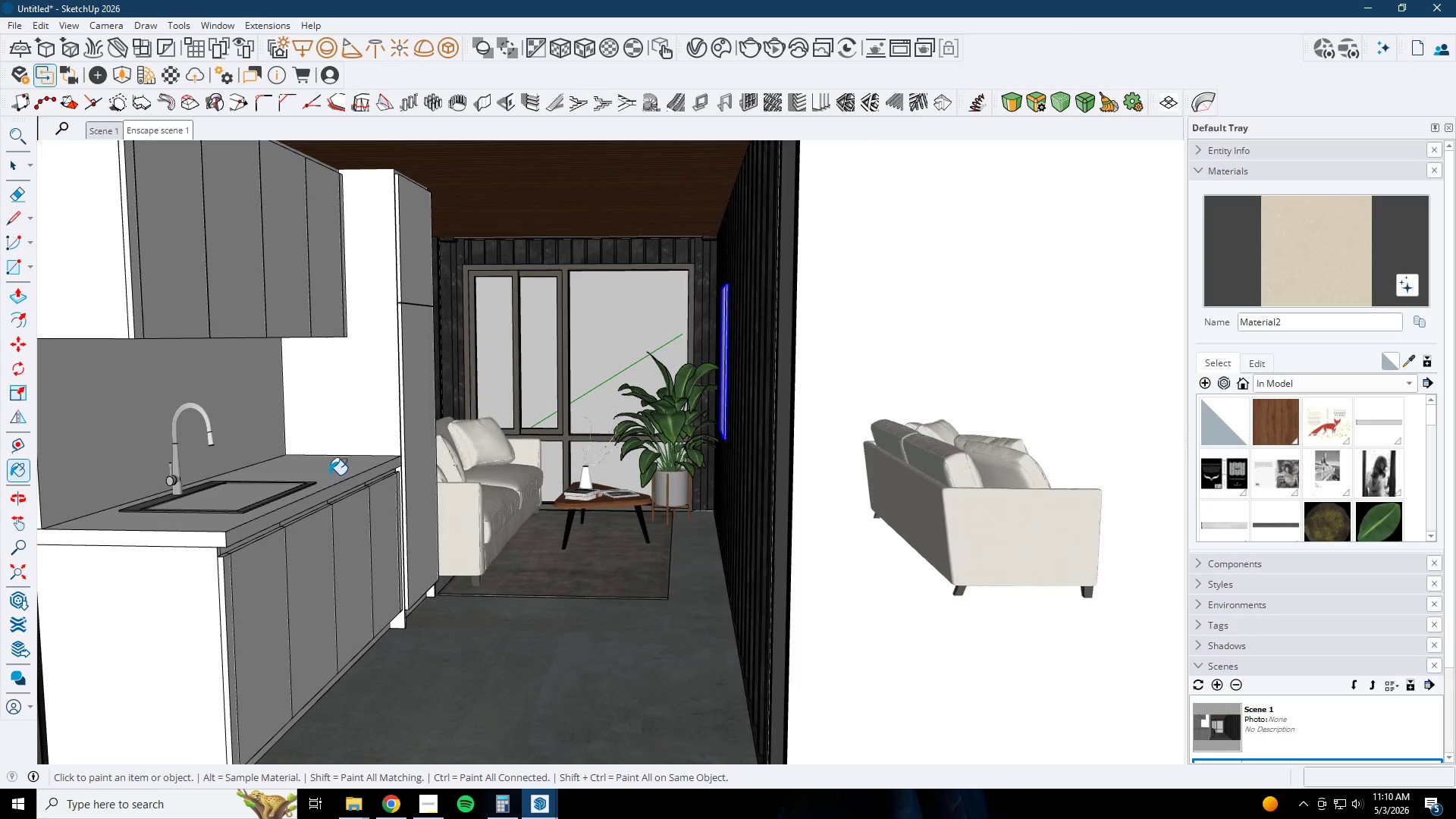 
key(Escape)
 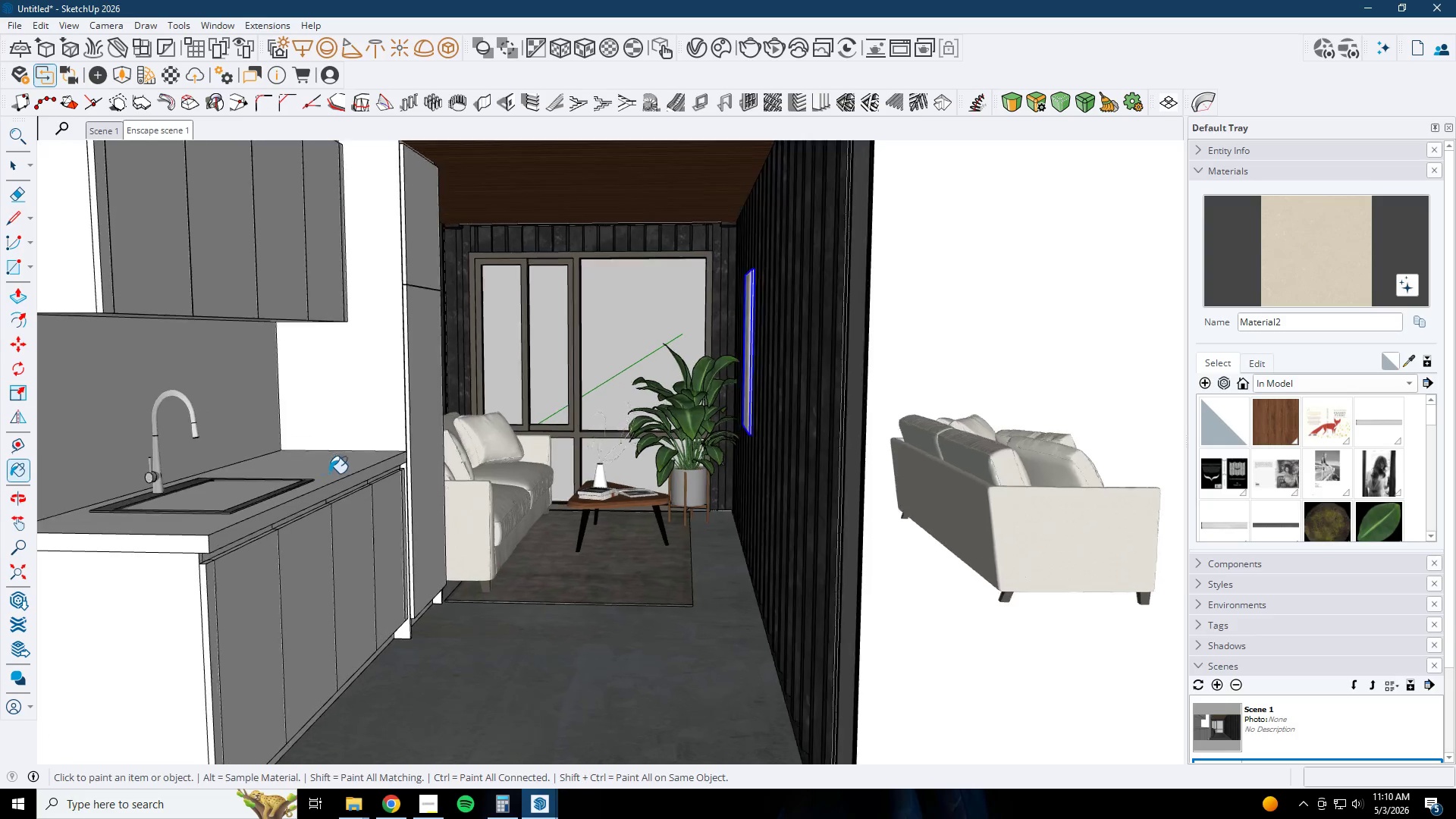 
left_click([329, 473])
 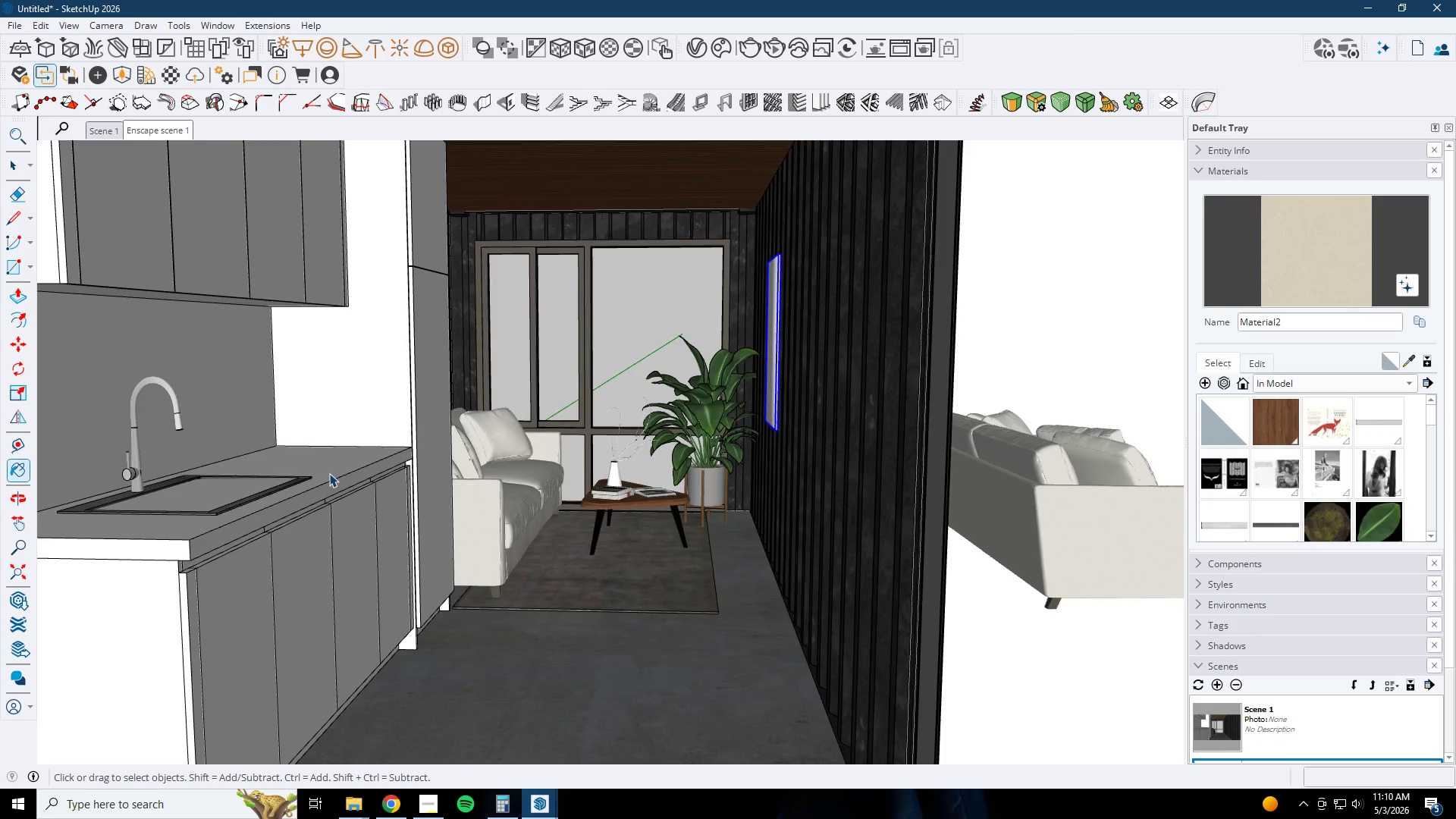 
double_click([329, 473])
 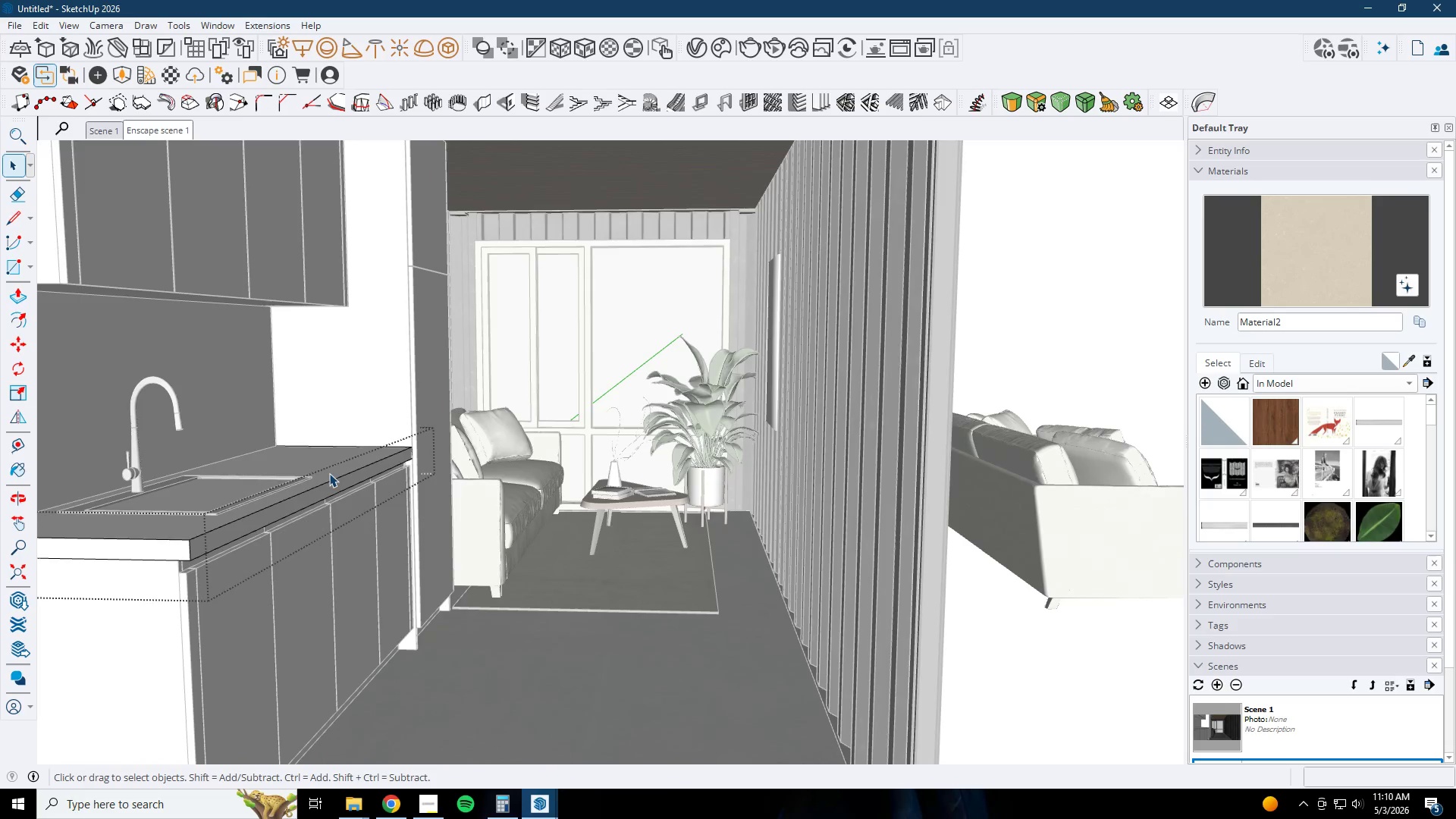 
scroll: coordinate [336, 504], scroll_direction: up, amount: 2.0
 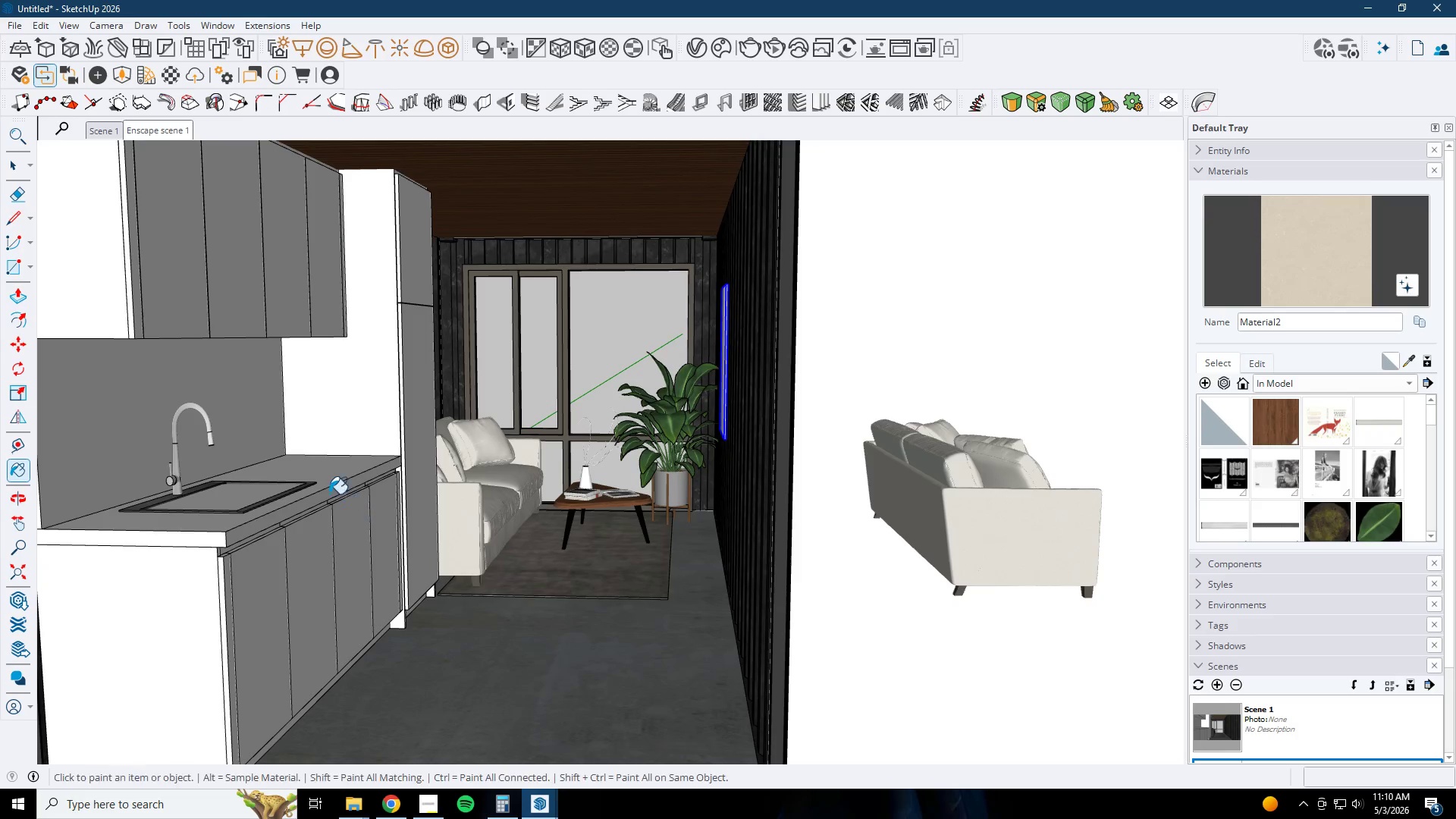 
triple_click([329, 473])
 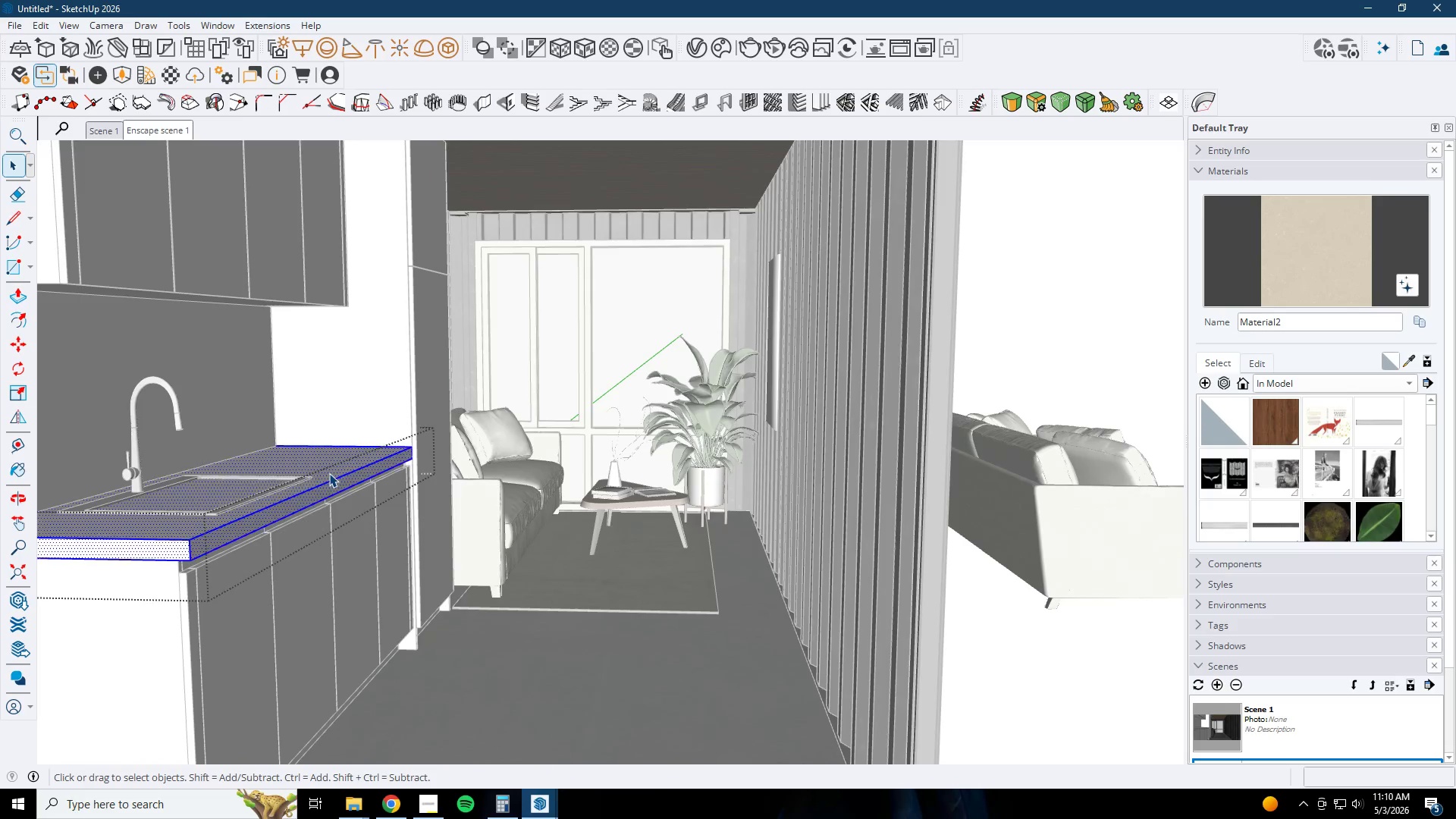 
triple_click([329, 473])
 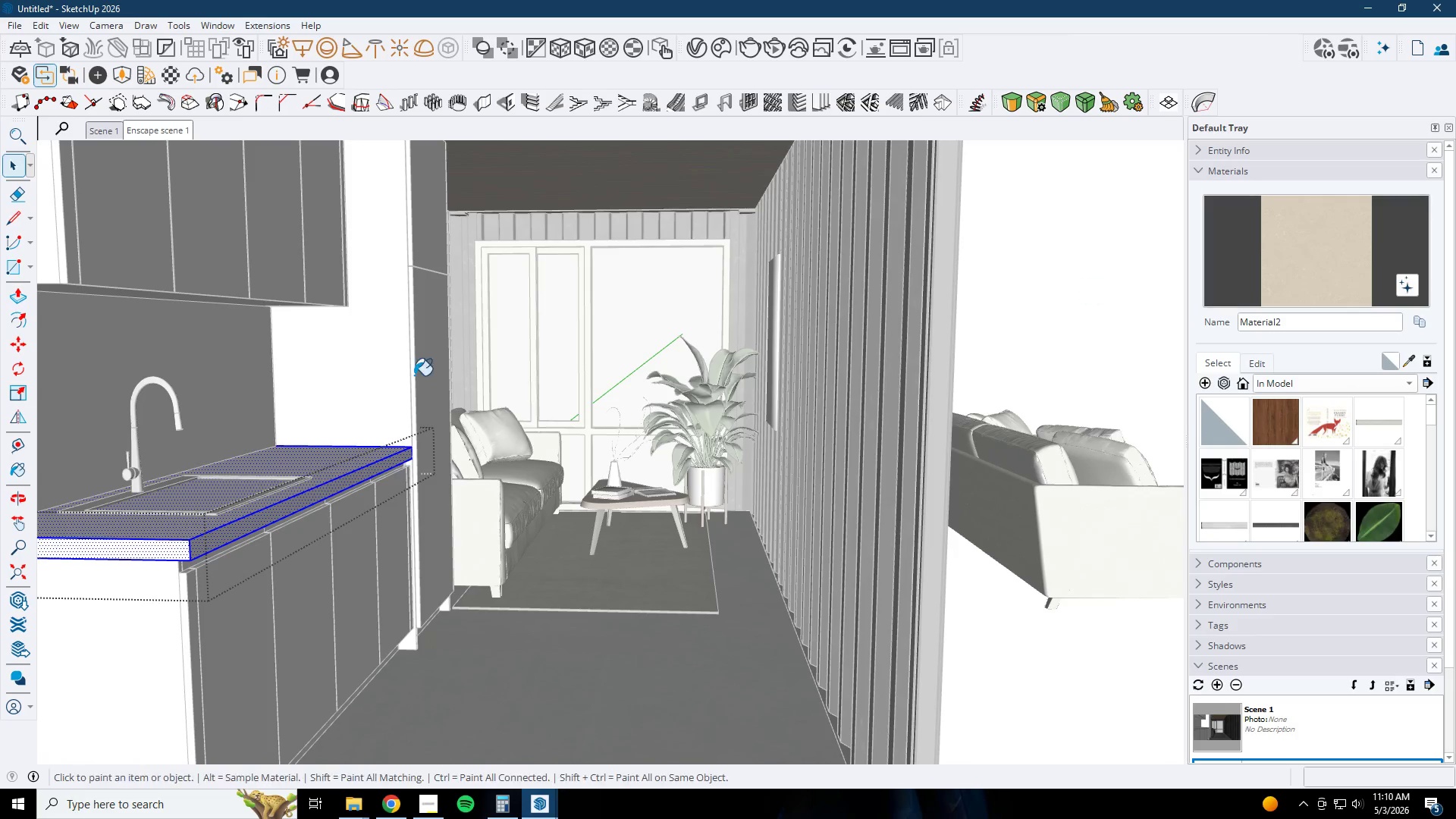 
left_click([350, 460])
 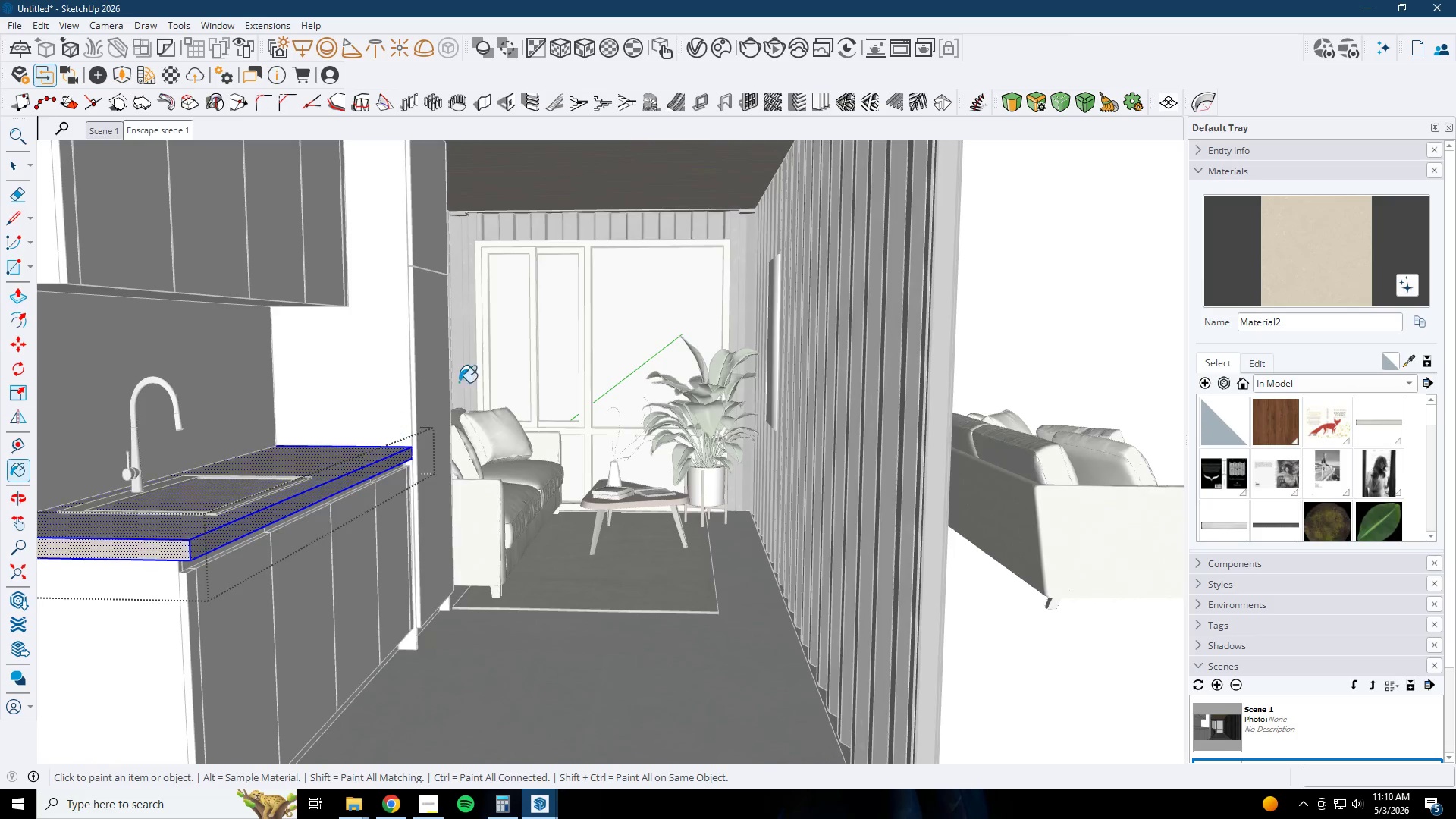 
key(Space)
 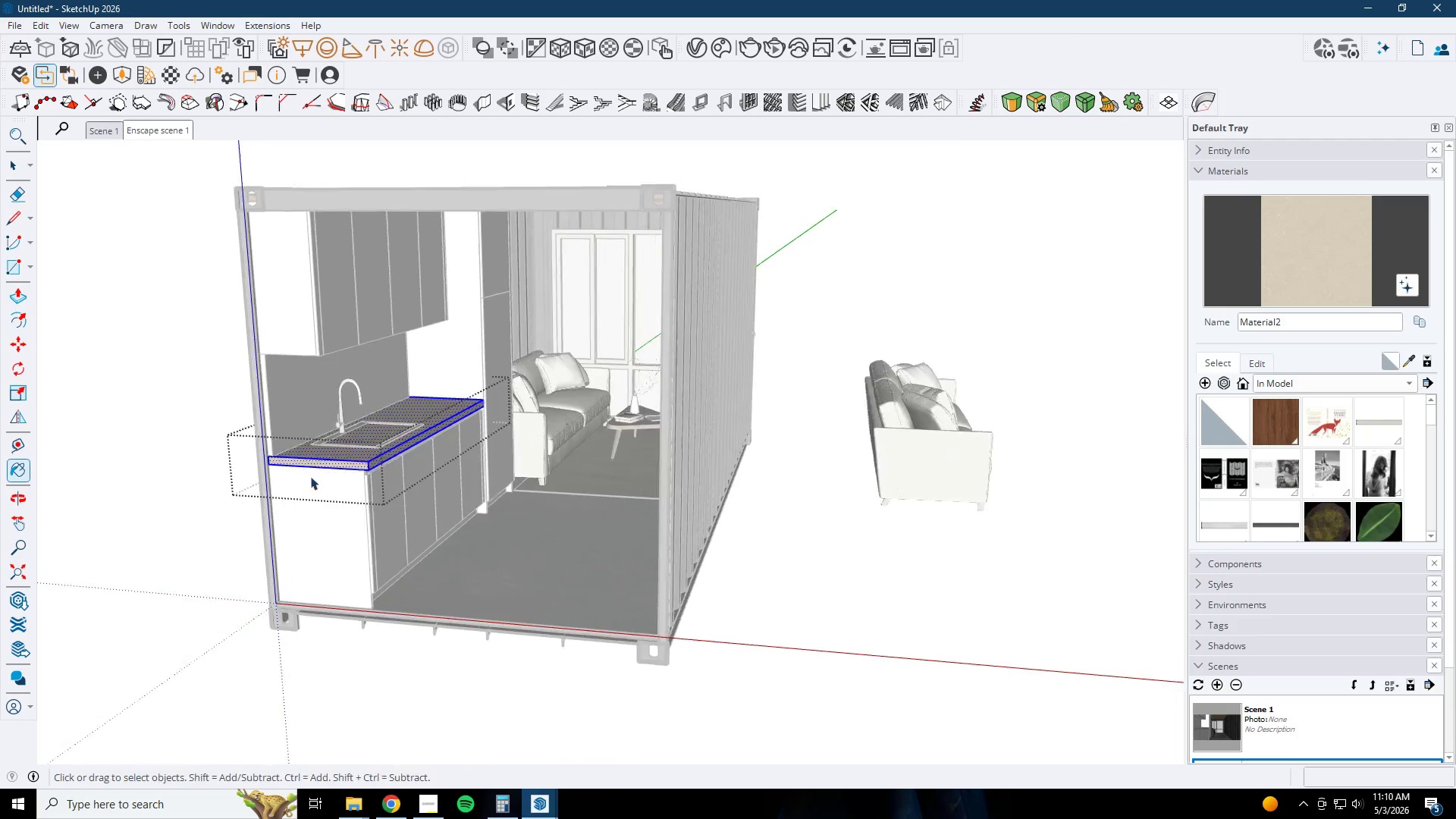 
key(Escape)
 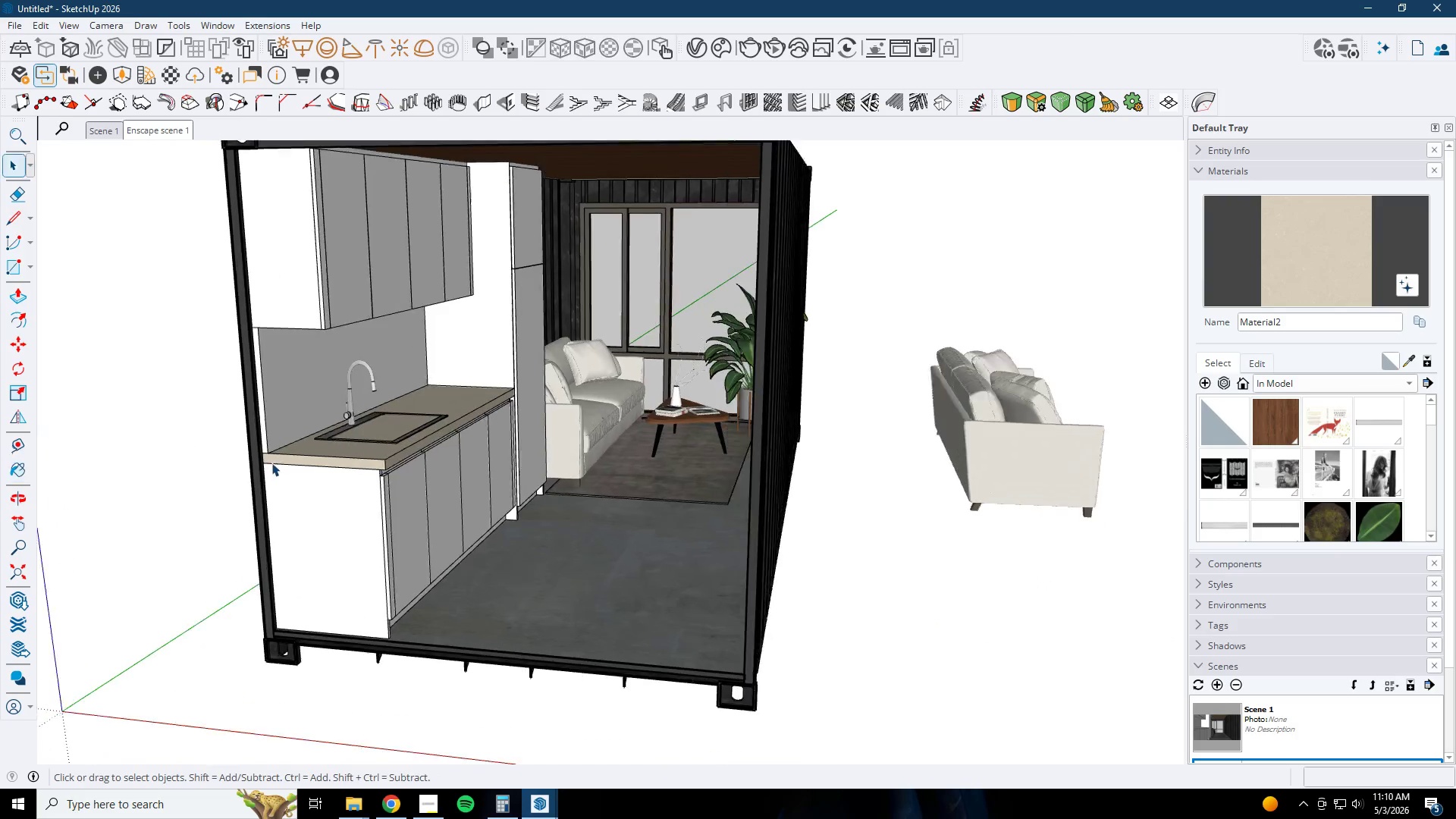 
key(Escape)
 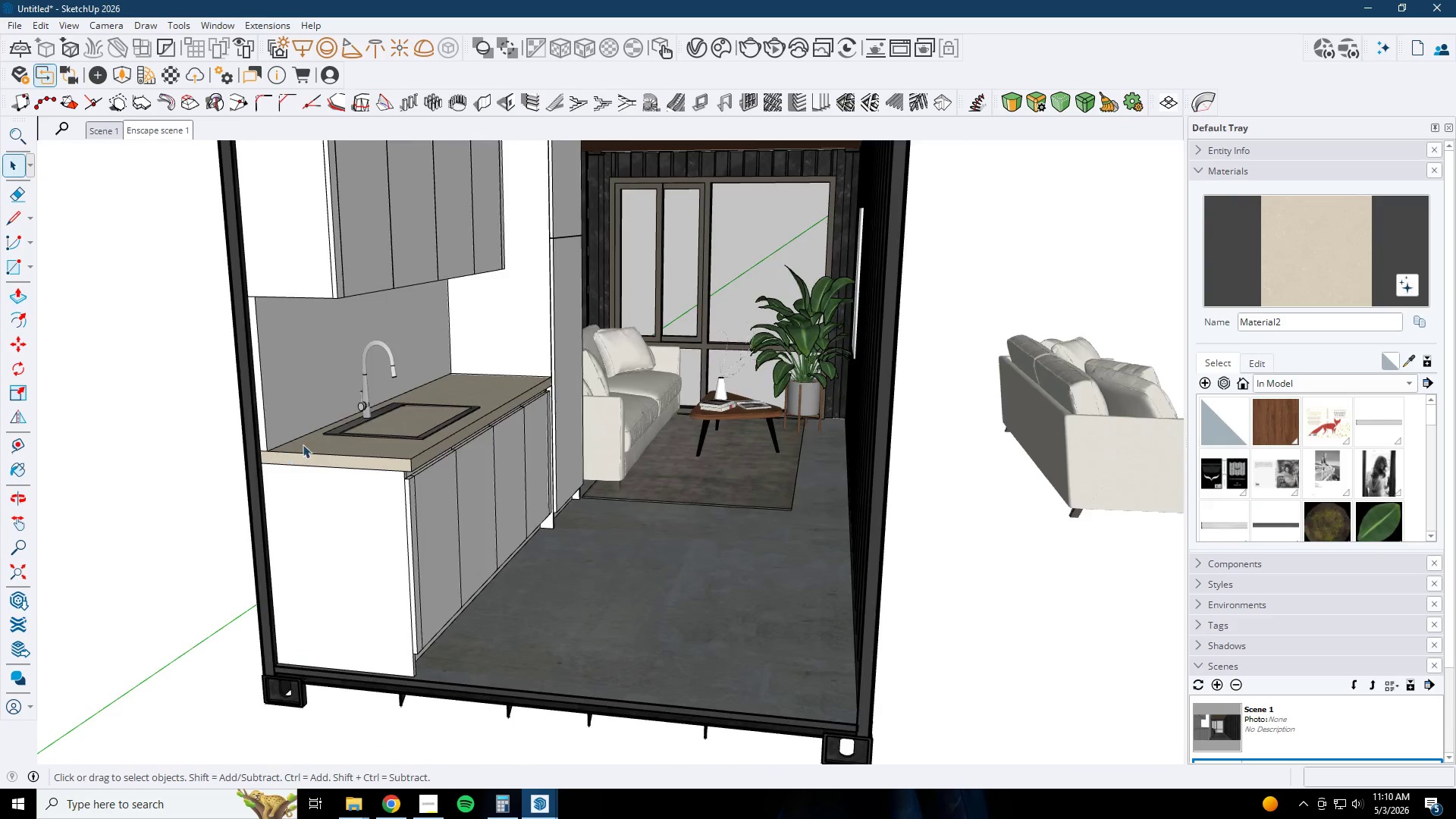 
key(Escape)
 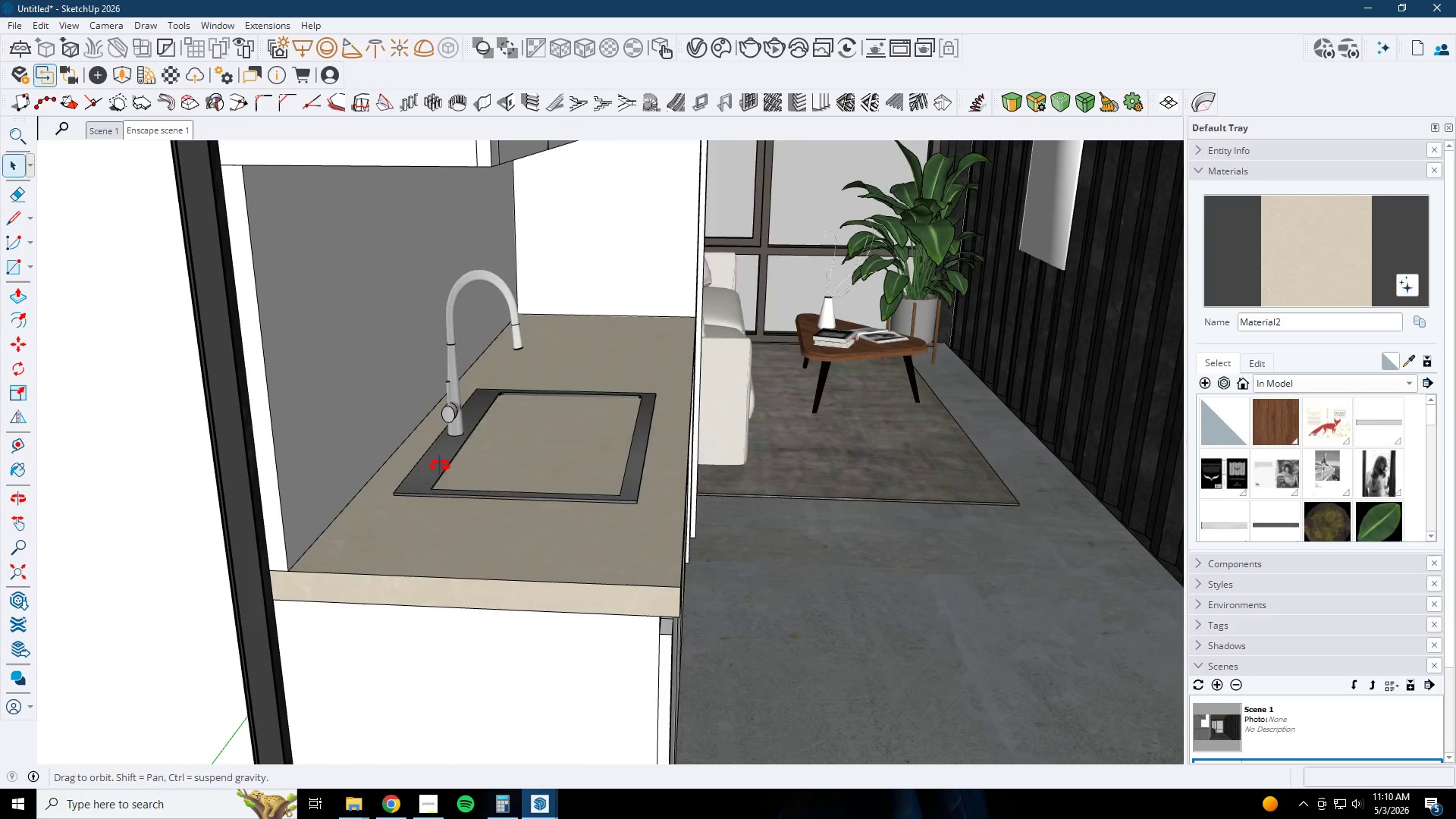 
scroll: coordinate [322, 425], scroll_direction: up, amount: 9.0
 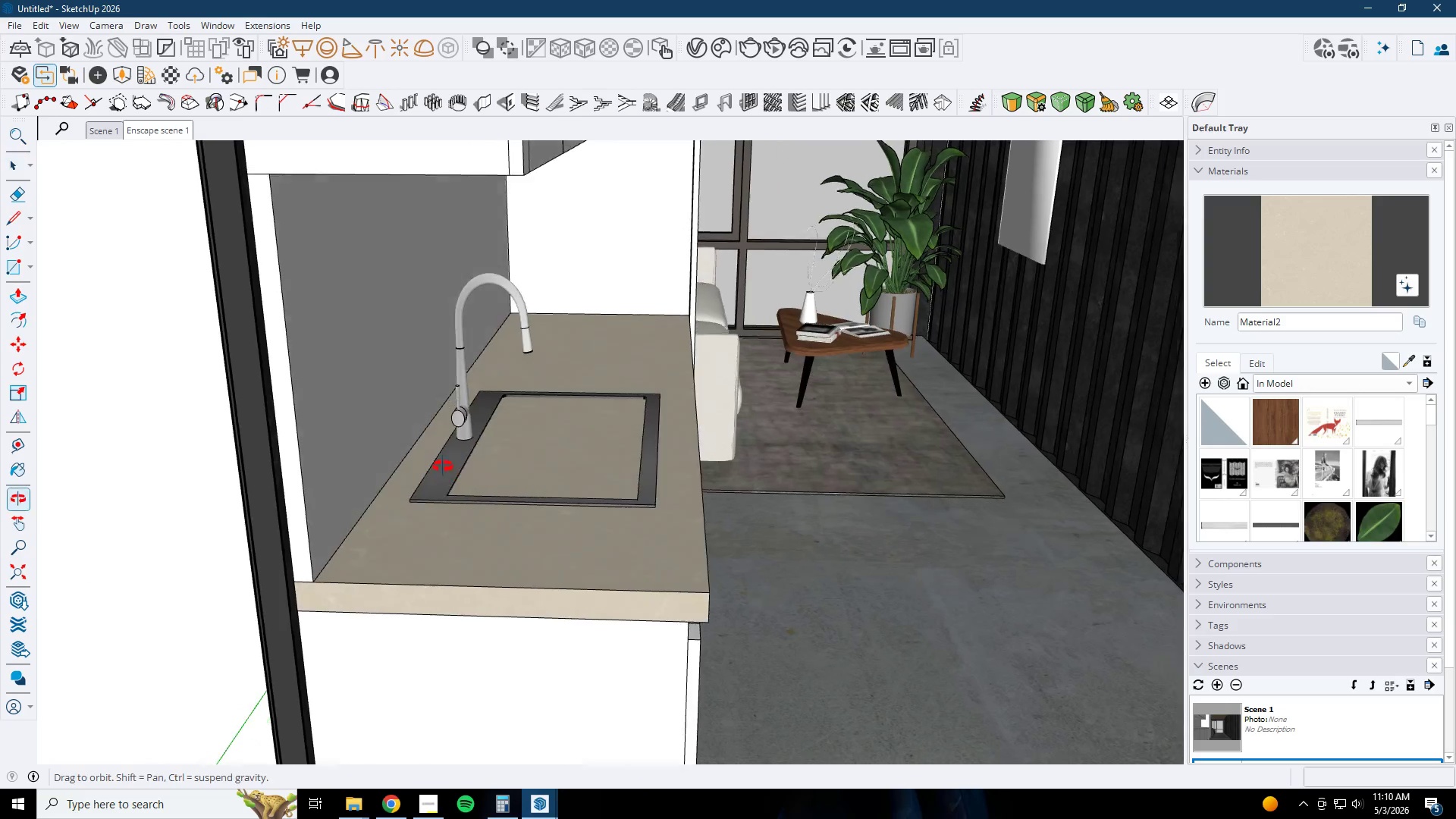 
double_click([491, 459])
 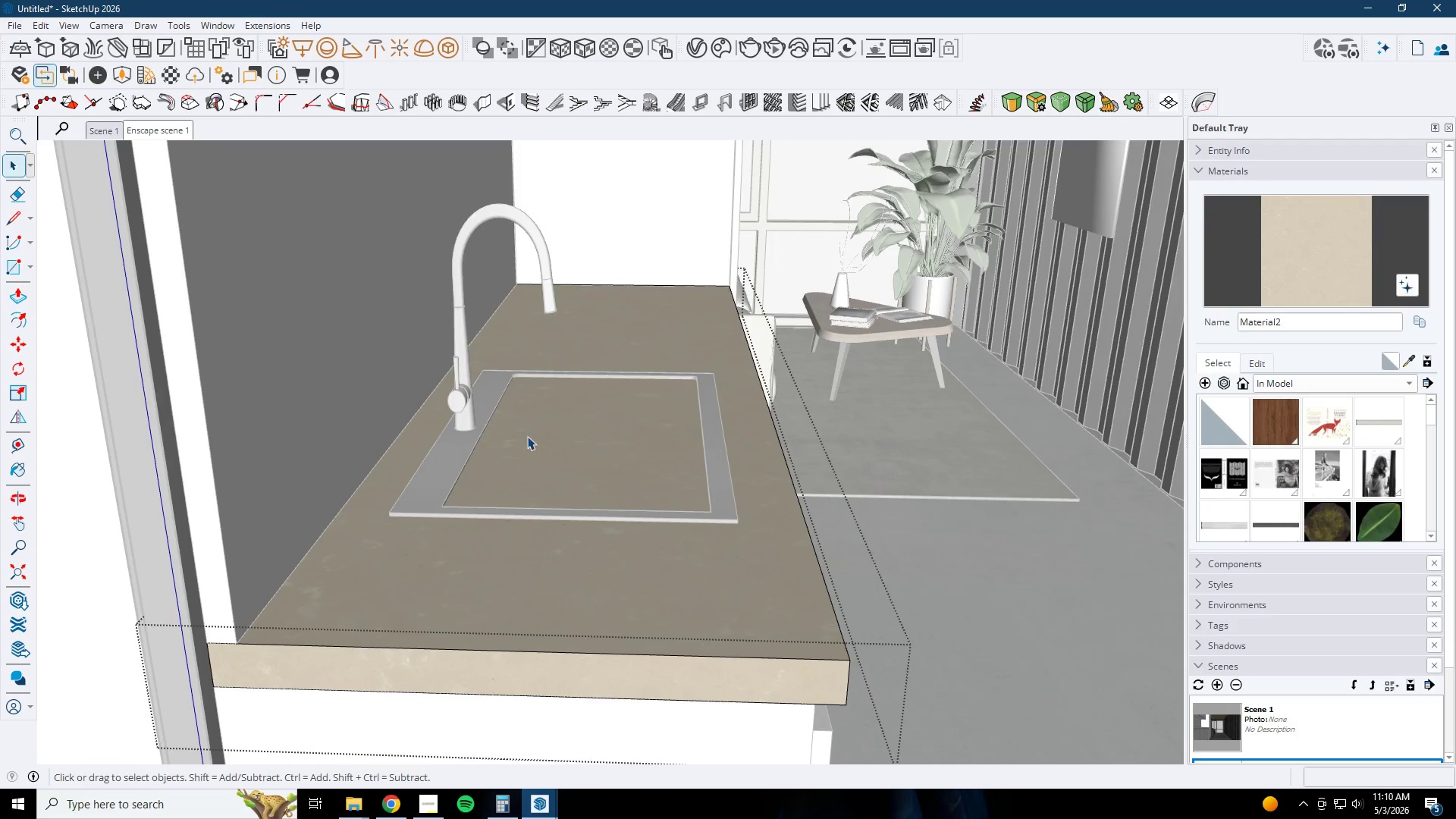 
scroll: coordinate [472, 469], scroll_direction: up, amount: 3.0
 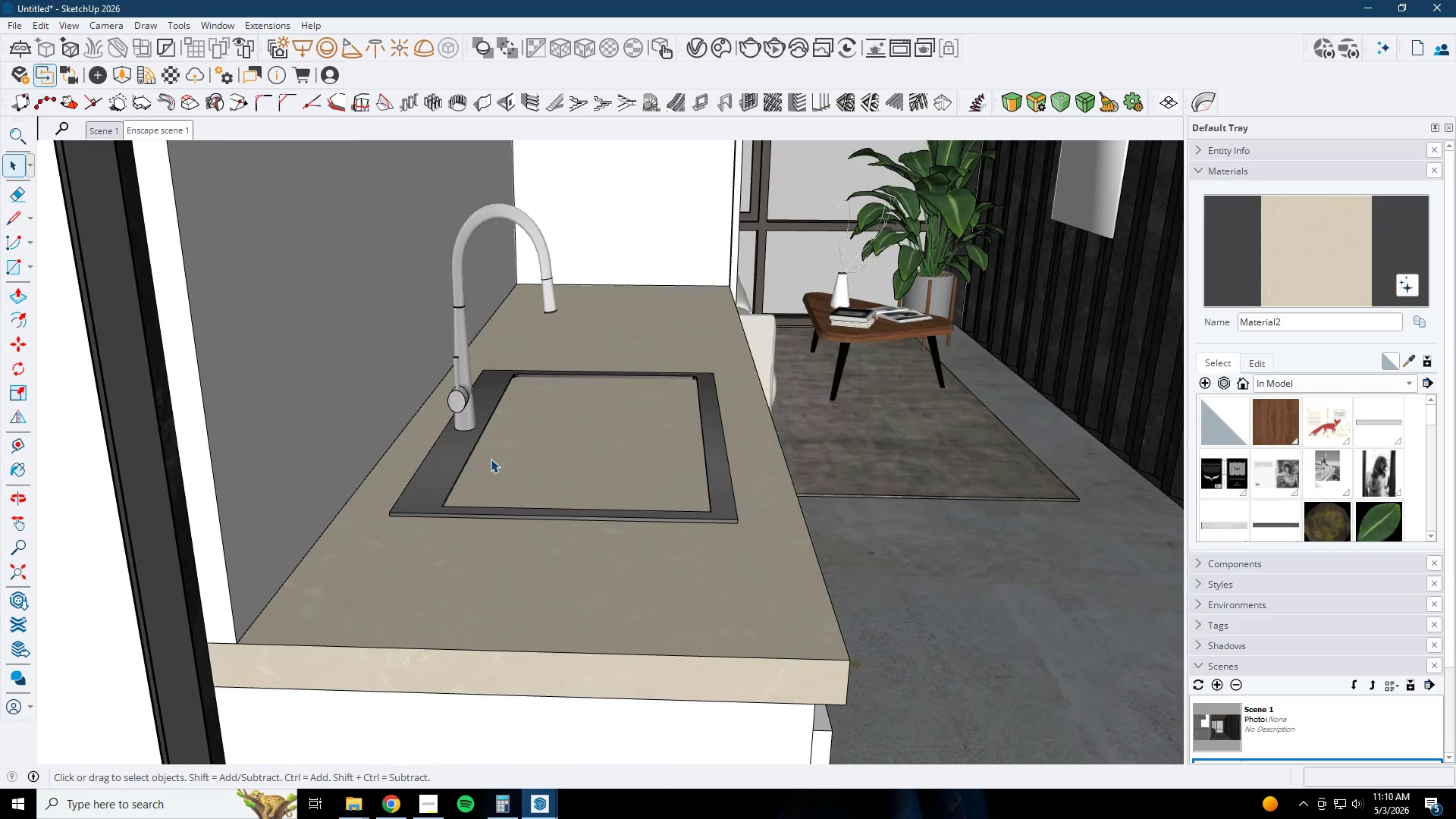 
key(Space)
 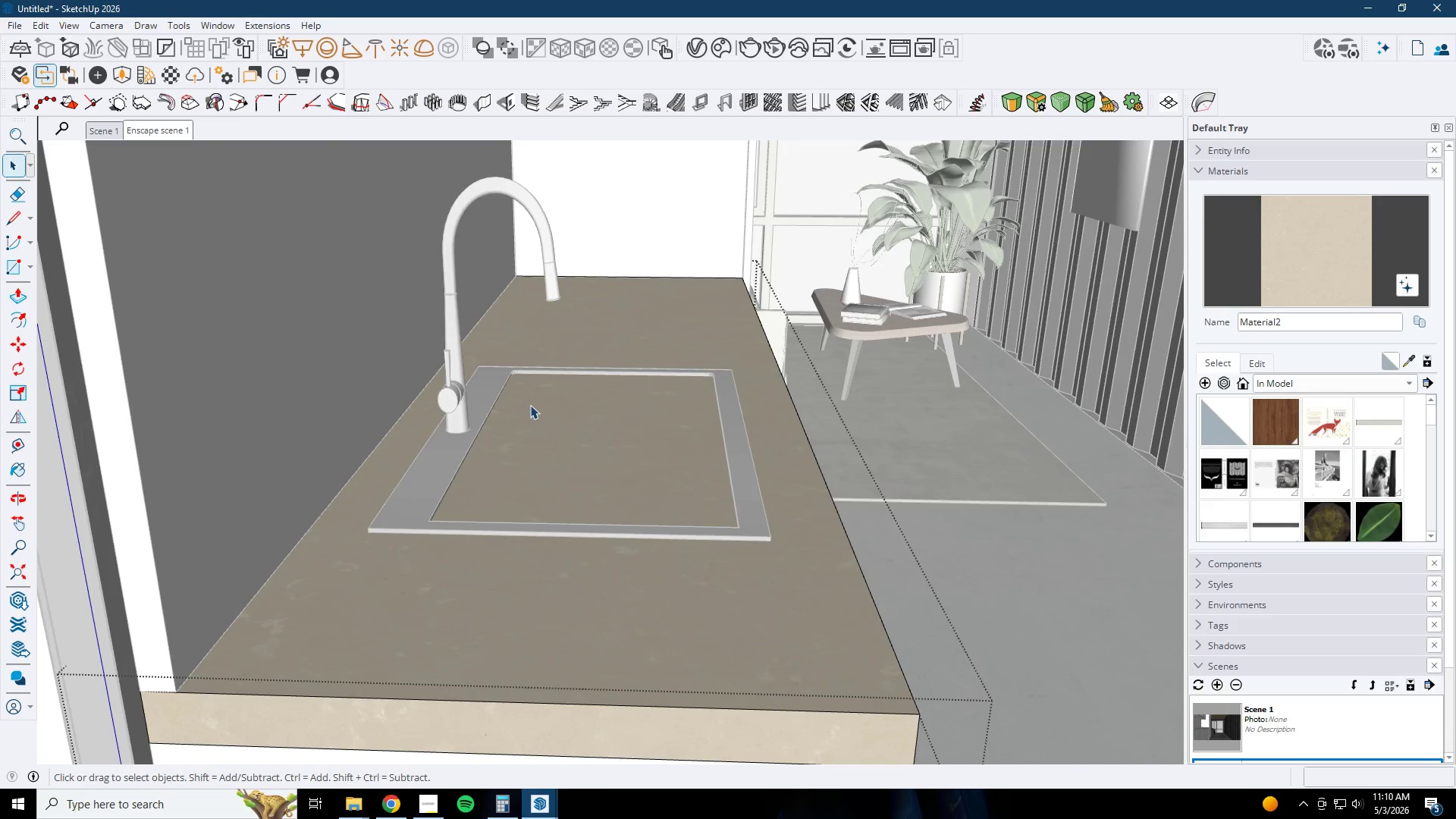 
key(Escape)
 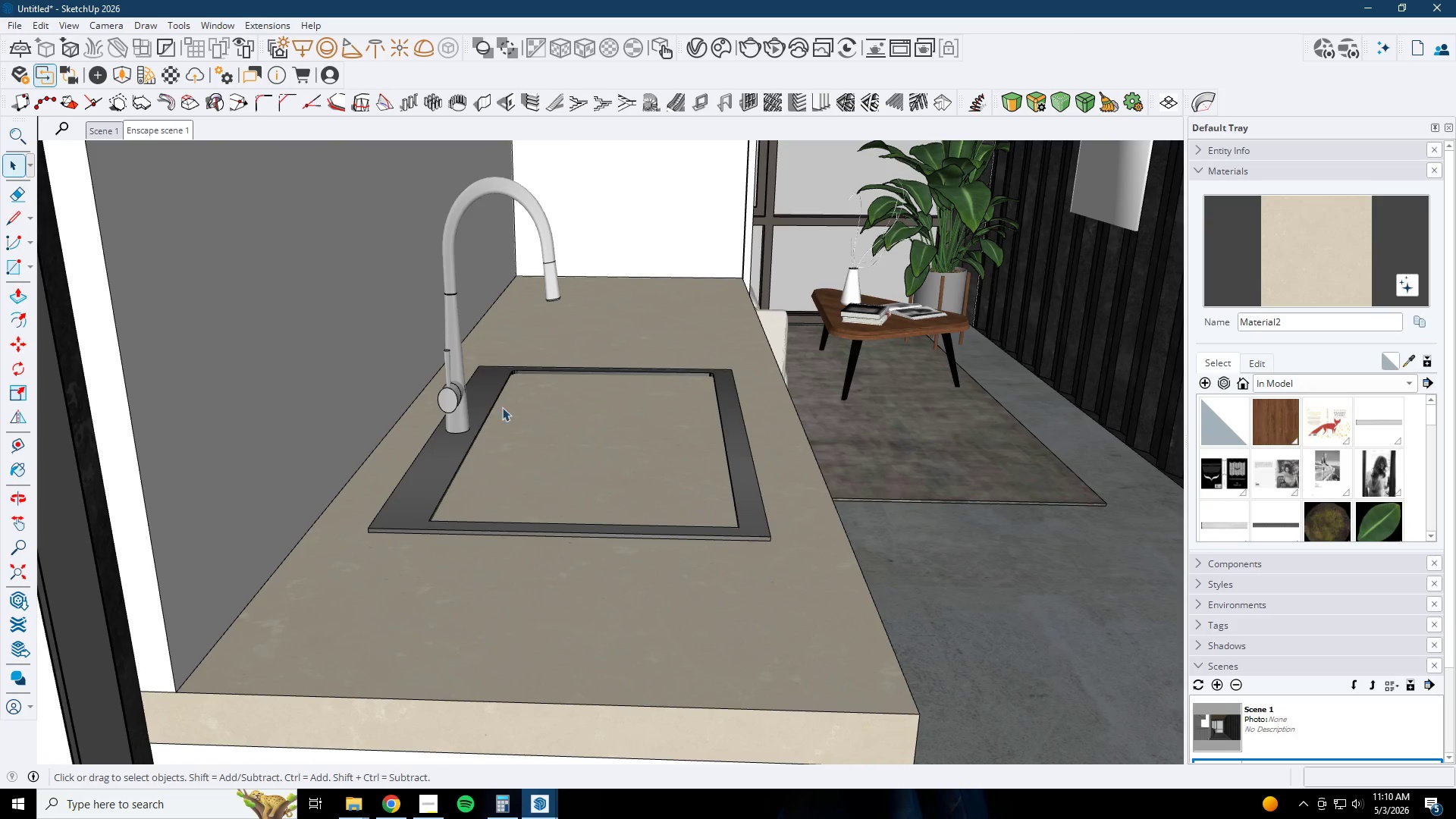 
scroll: coordinate [528, 410], scroll_direction: up, amount: 3.0
 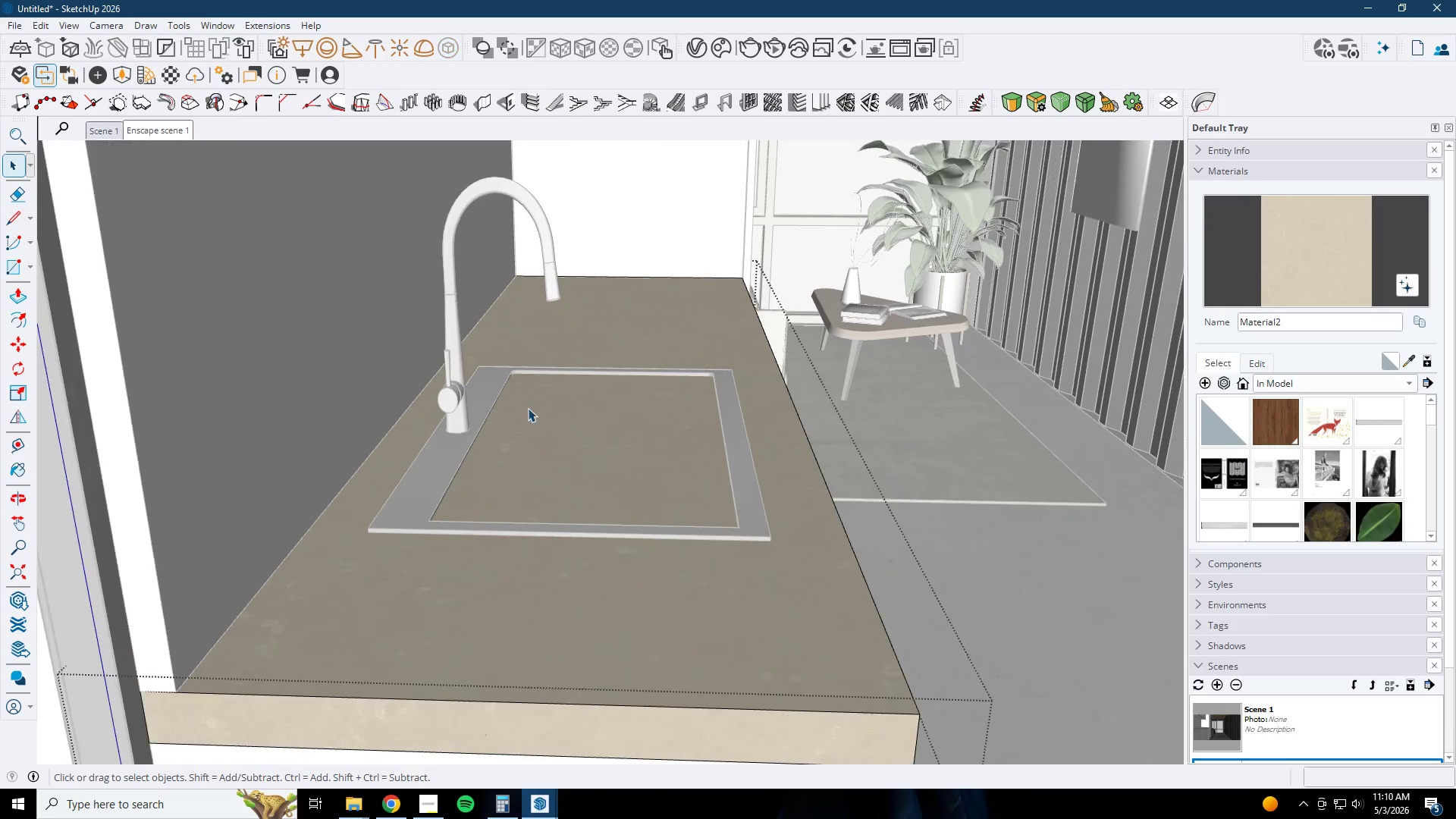 
double_click([520, 345])
 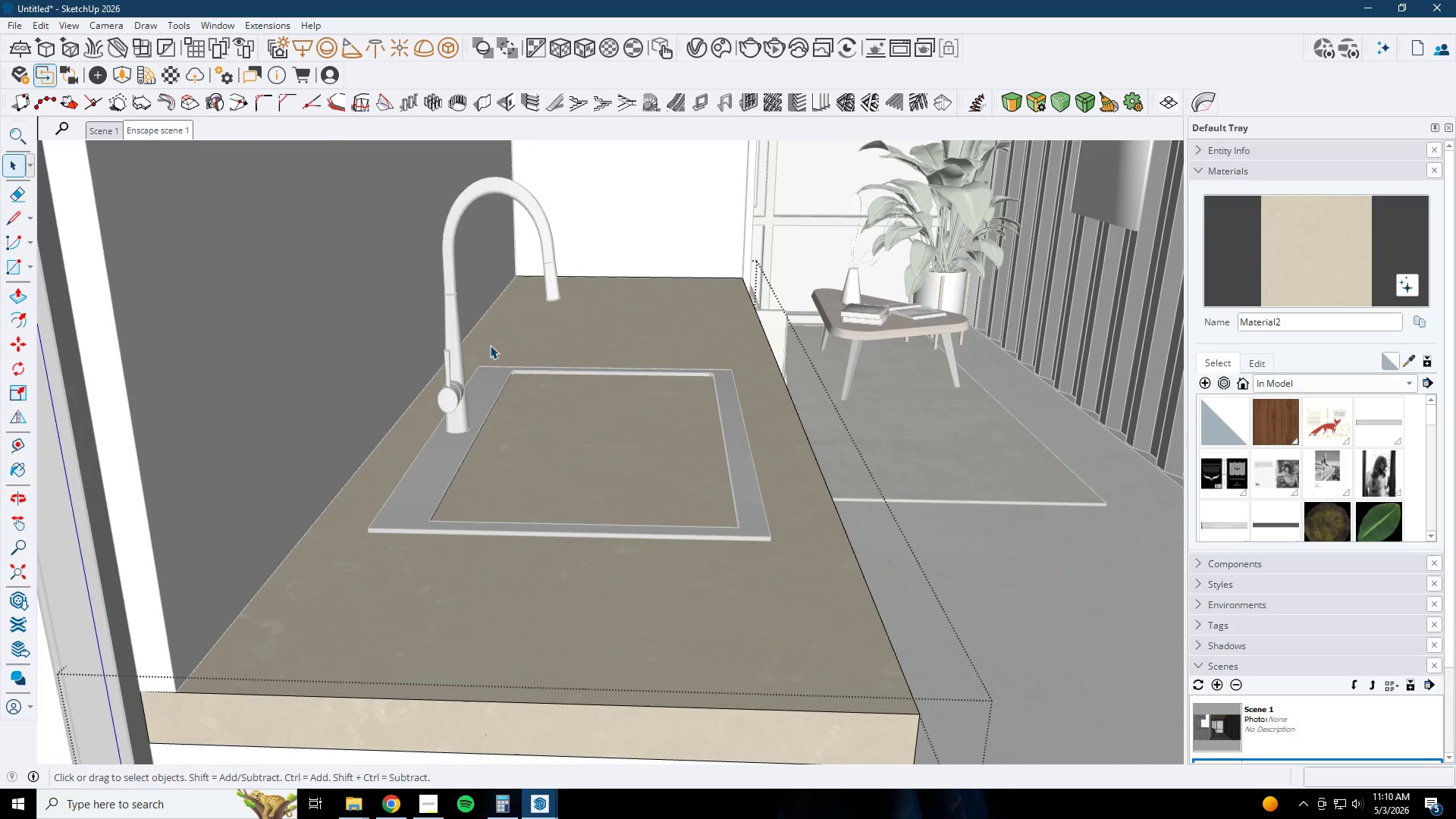 
type(rp)
 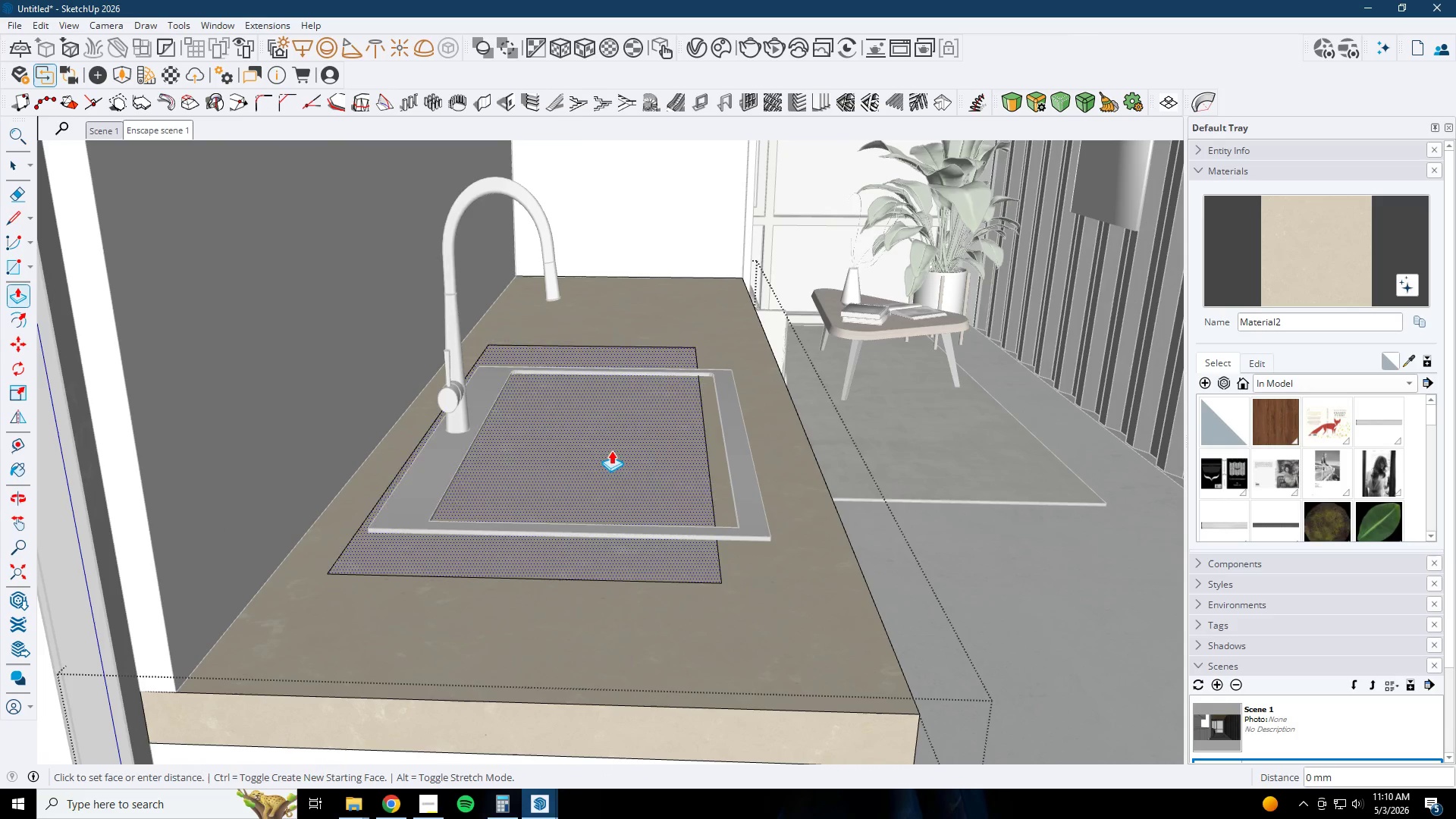 
left_click_drag(start_coordinate=[488, 345], to_coordinate=[491, 350])
 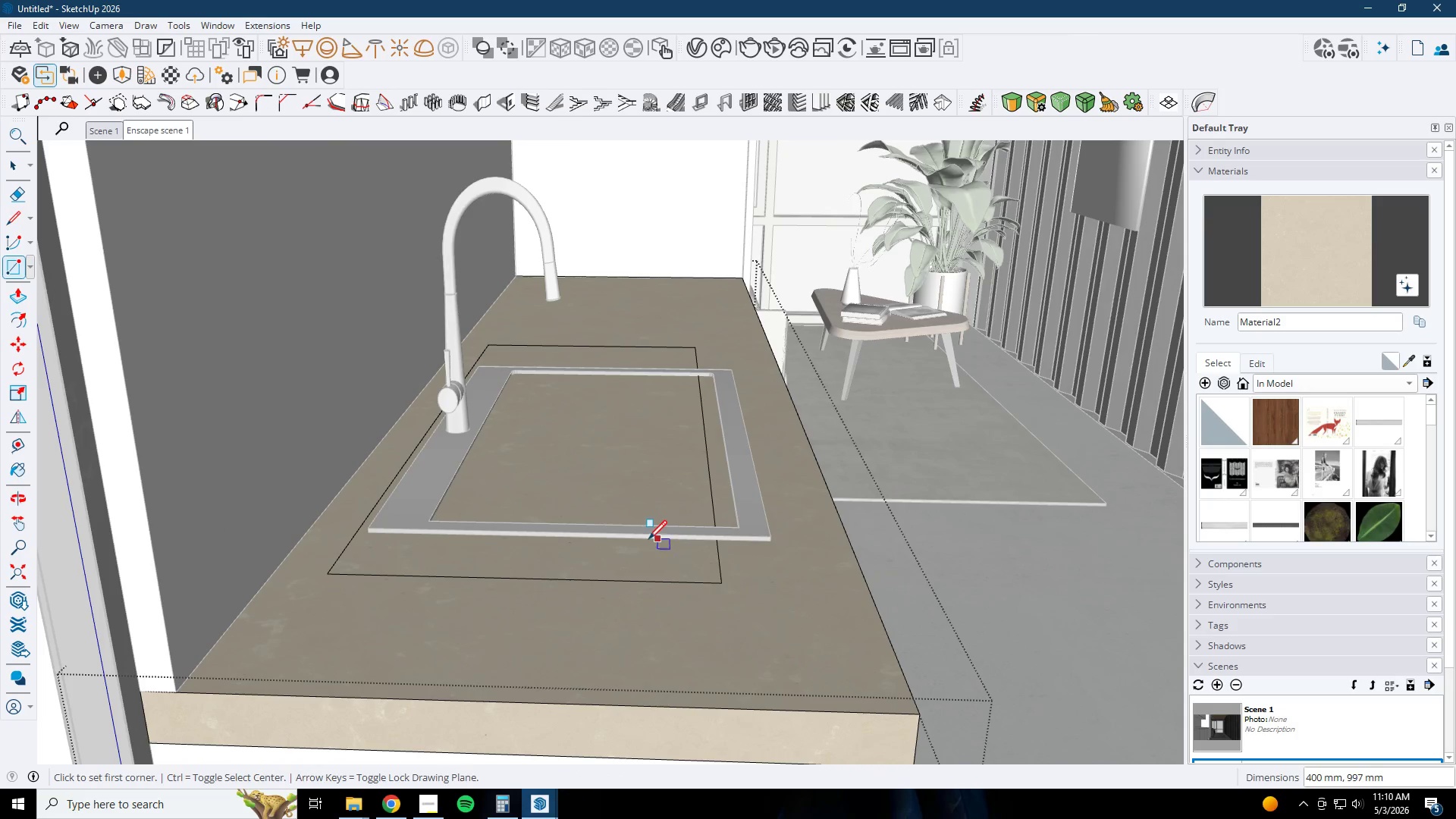 
left_click([611, 445])
 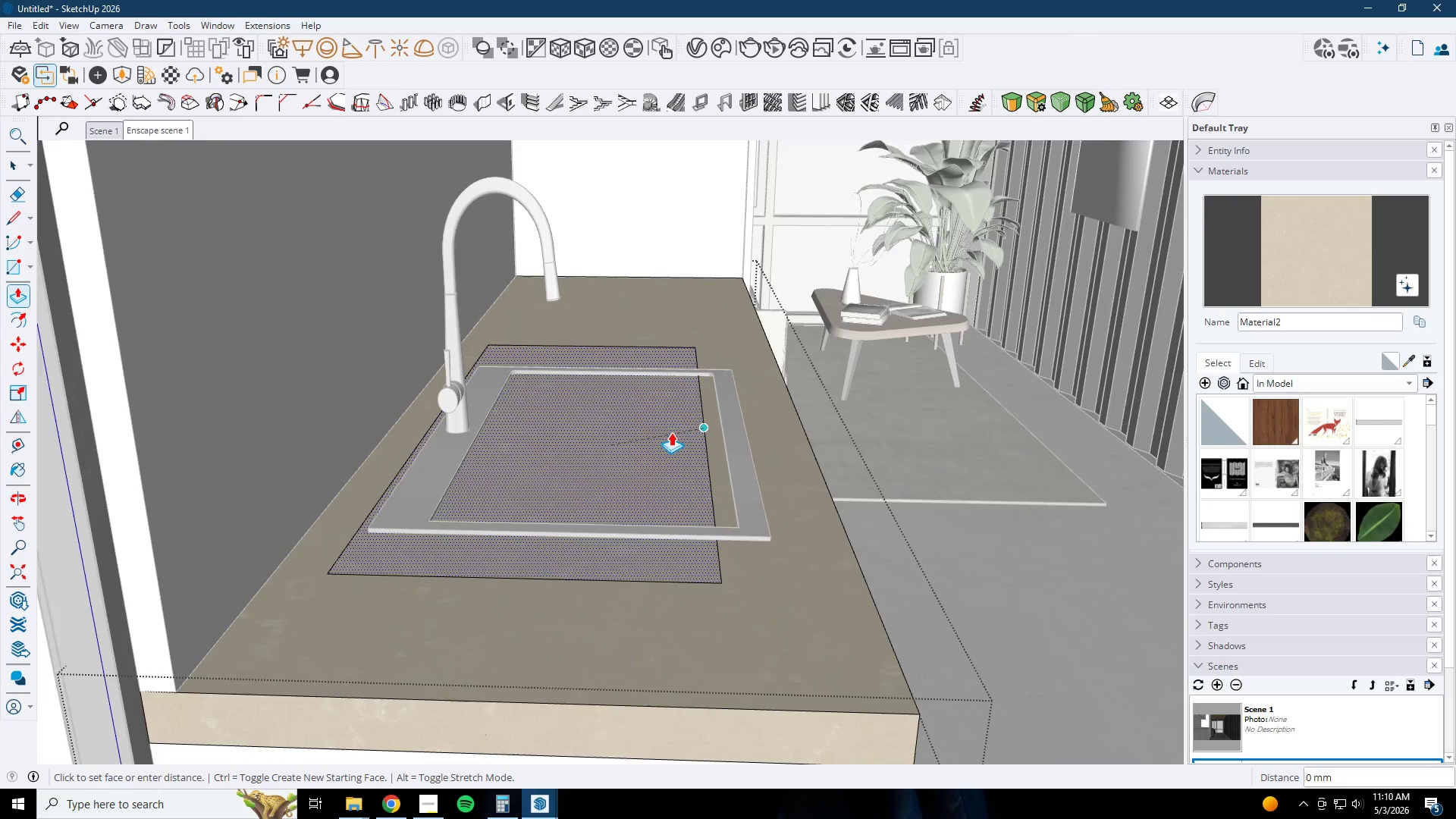 
key(Escape)
 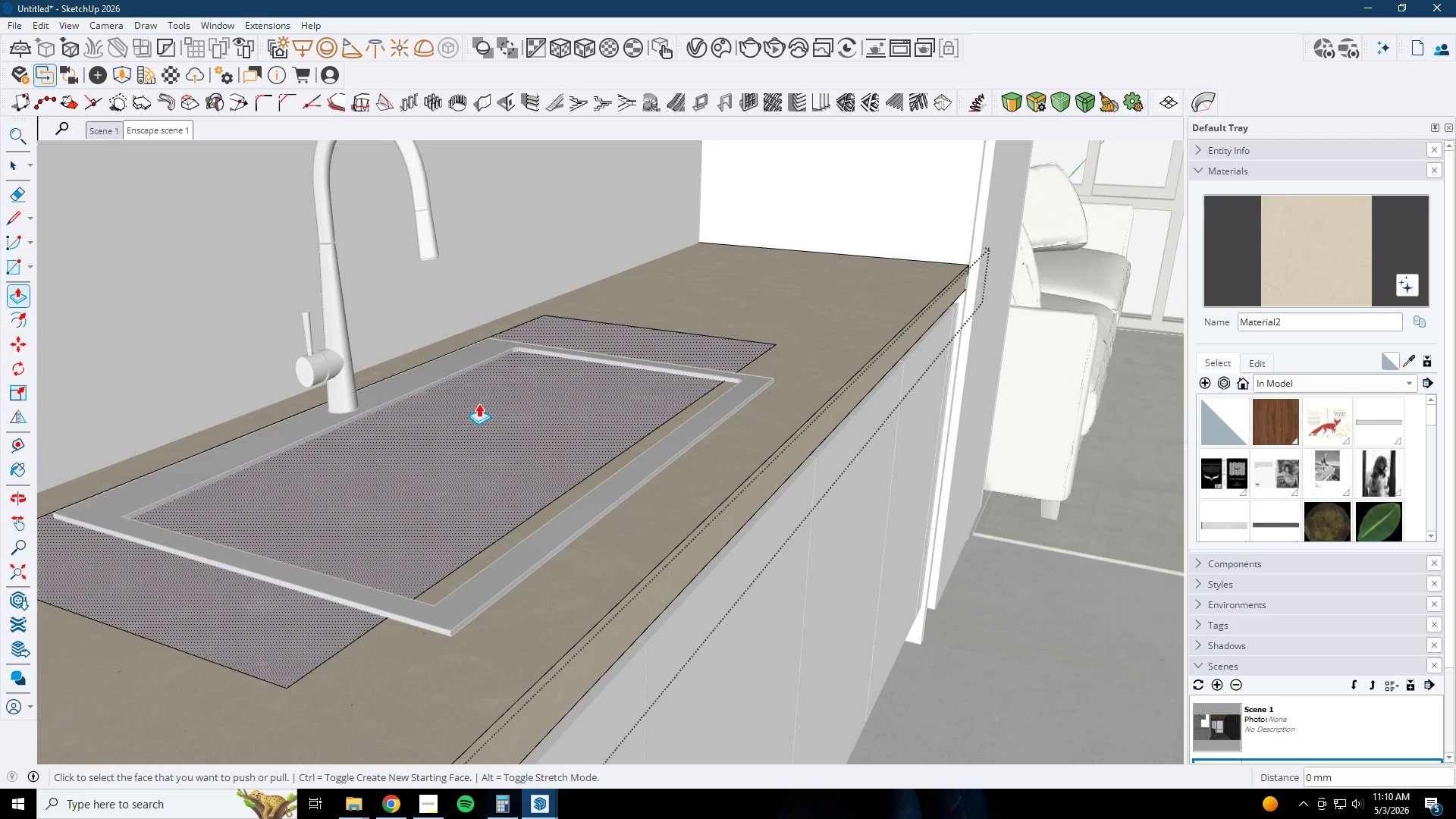 
left_click([479, 402])
 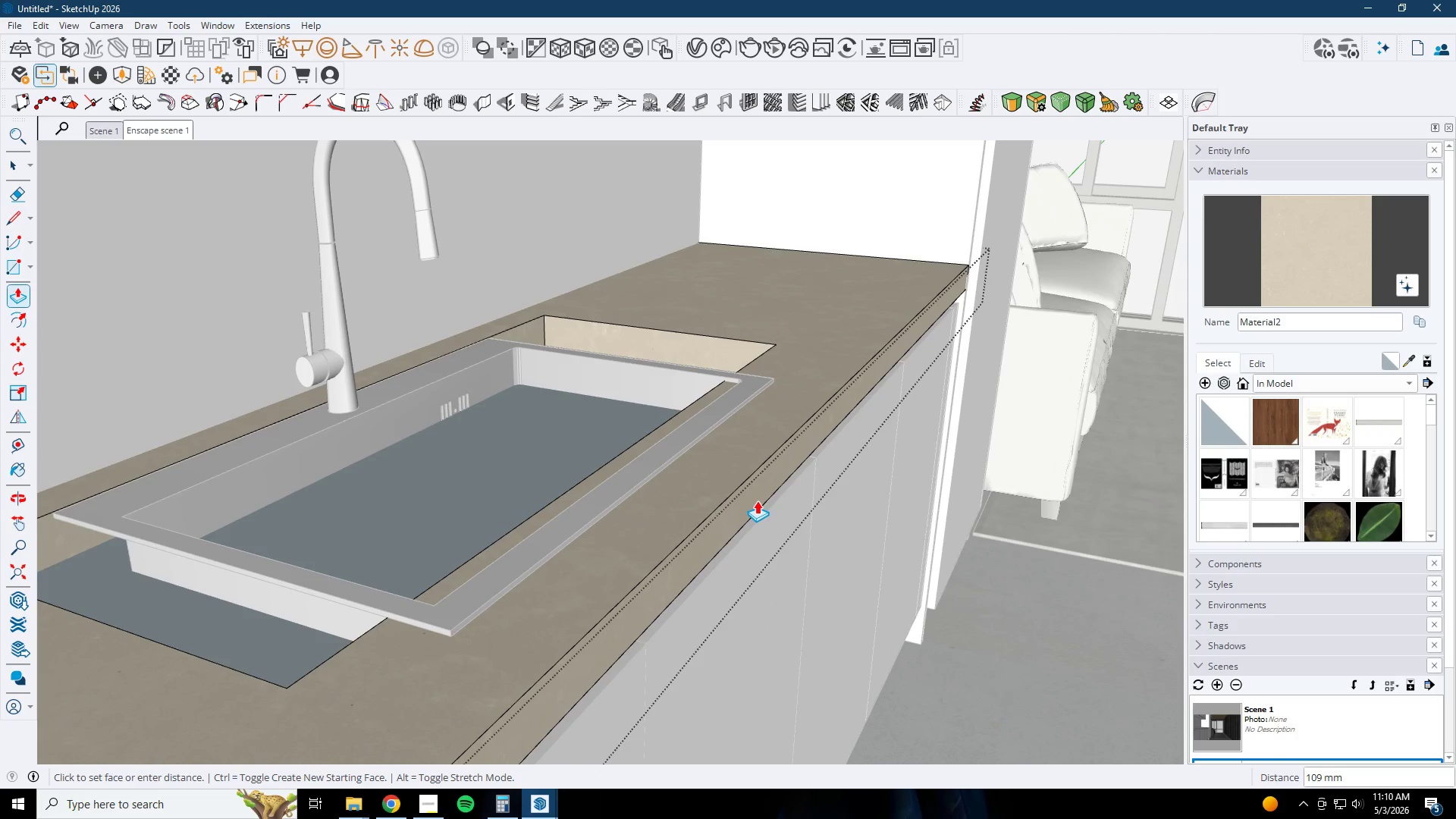 
scroll: coordinate [399, 412], scroll_direction: up, amount: 3.0
 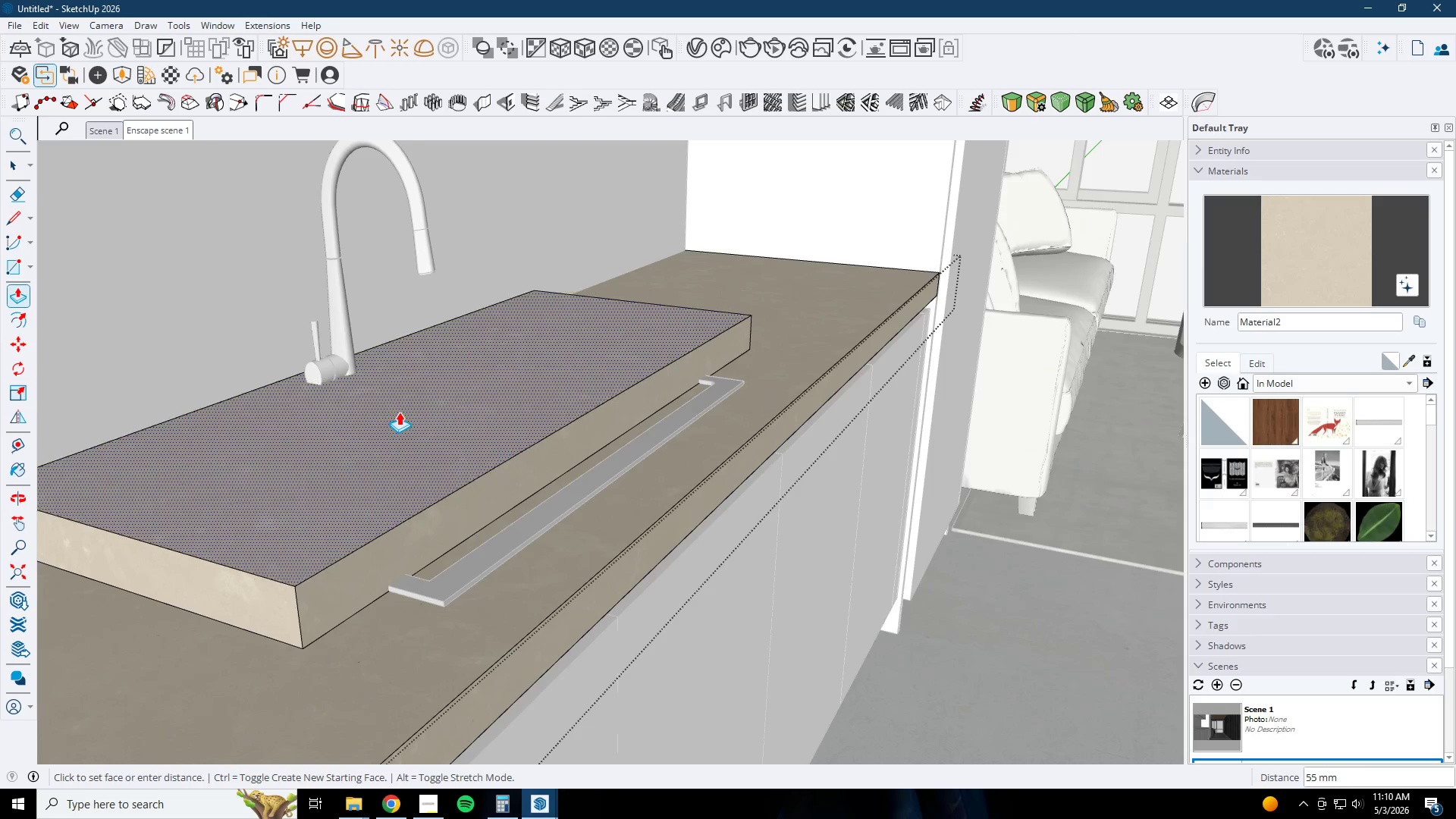 
left_click([757, 510])
 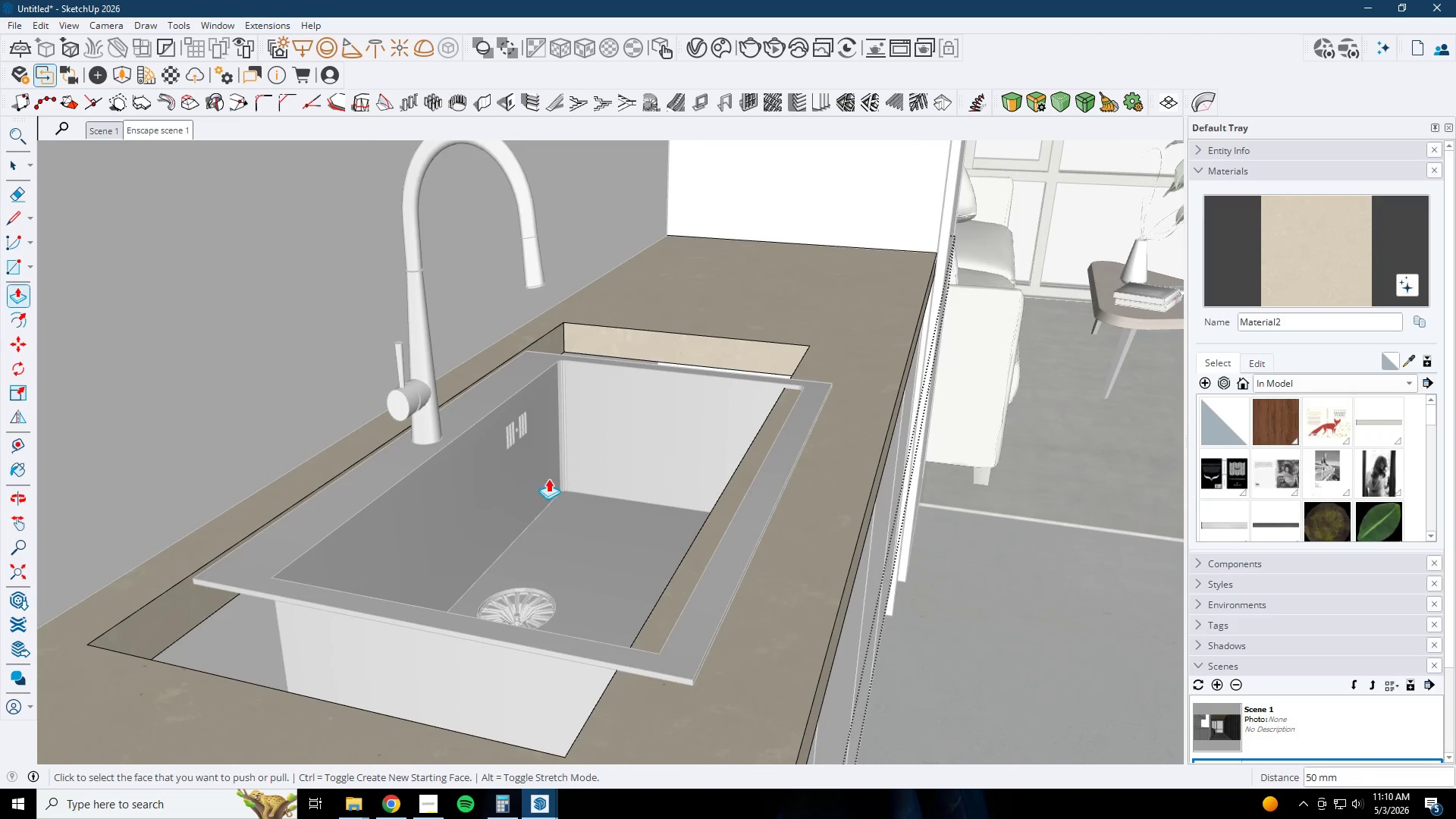 
left_click([645, 351])
 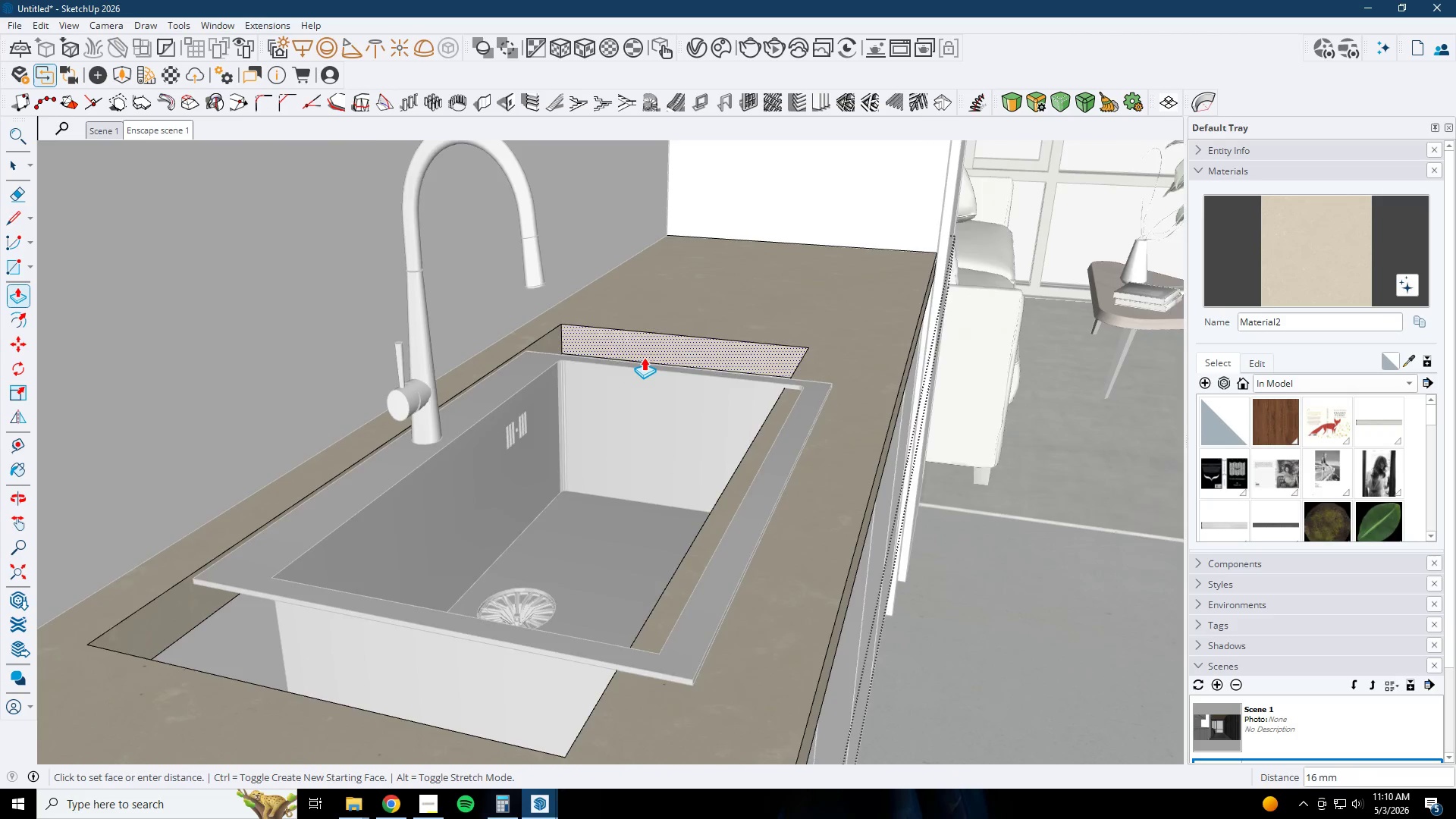 
scroll: coordinate [638, 362], scroll_direction: up, amount: 3.0
 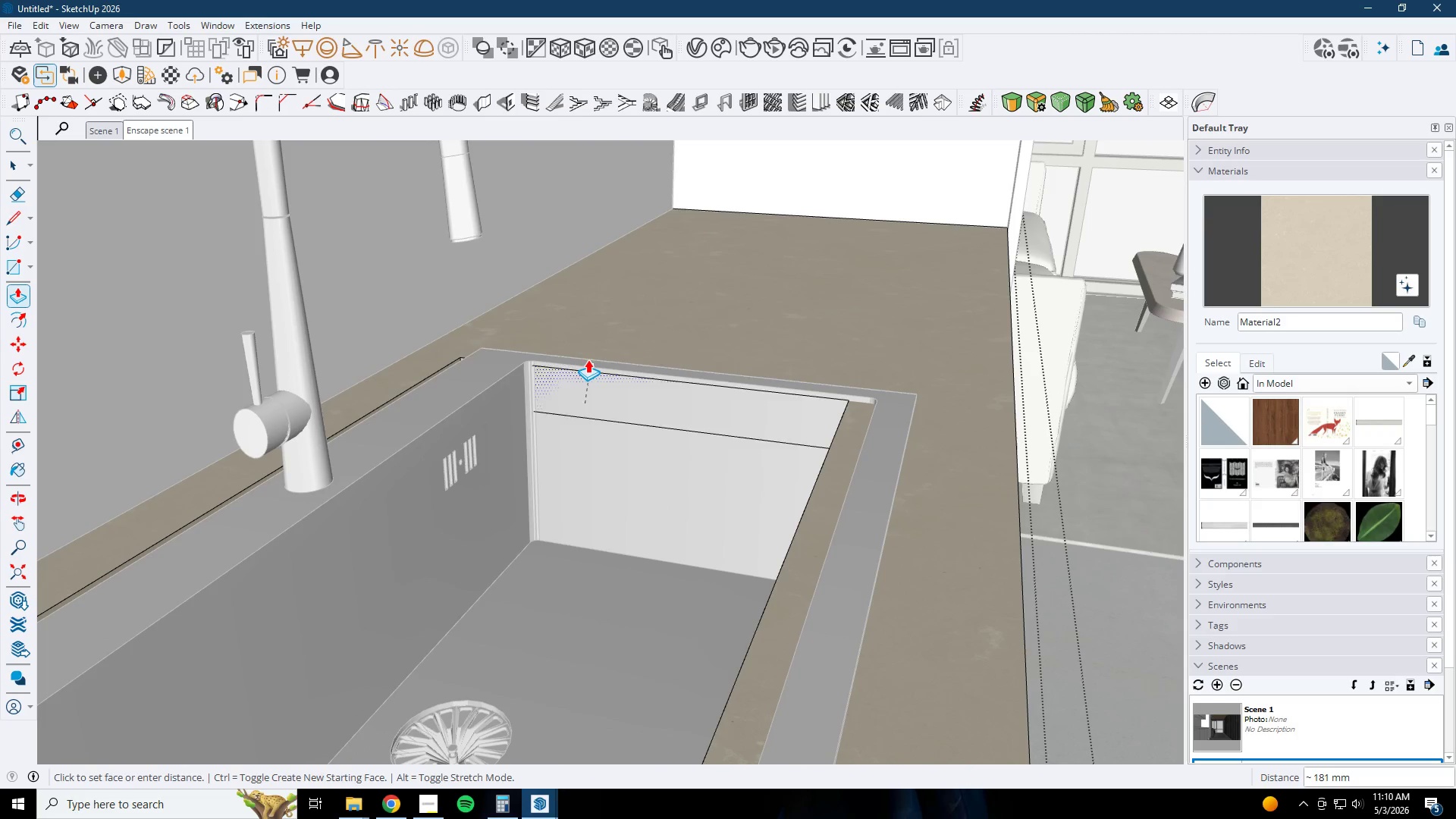 
left_click([588, 359])
 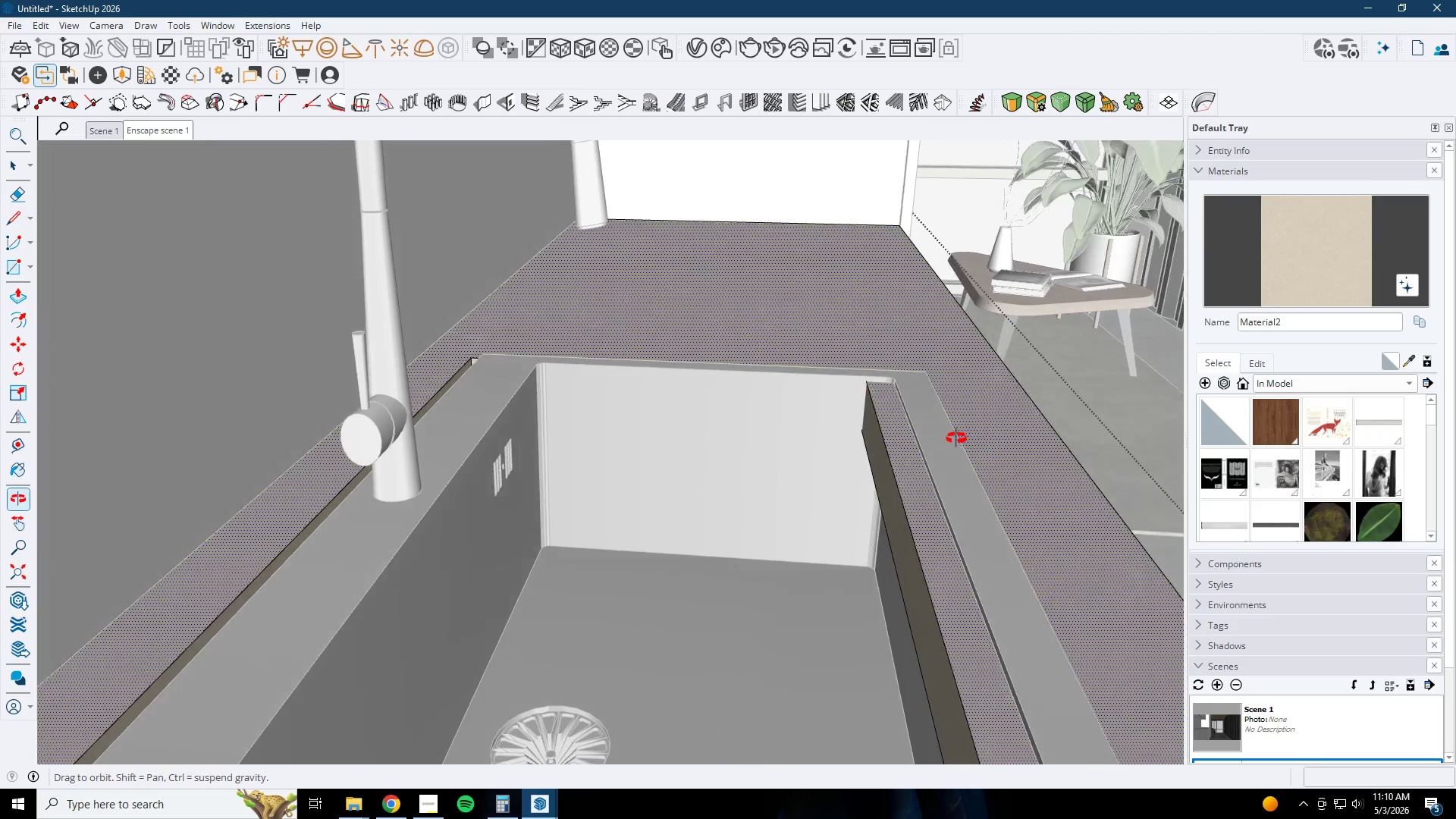 
left_click([873, 438])
 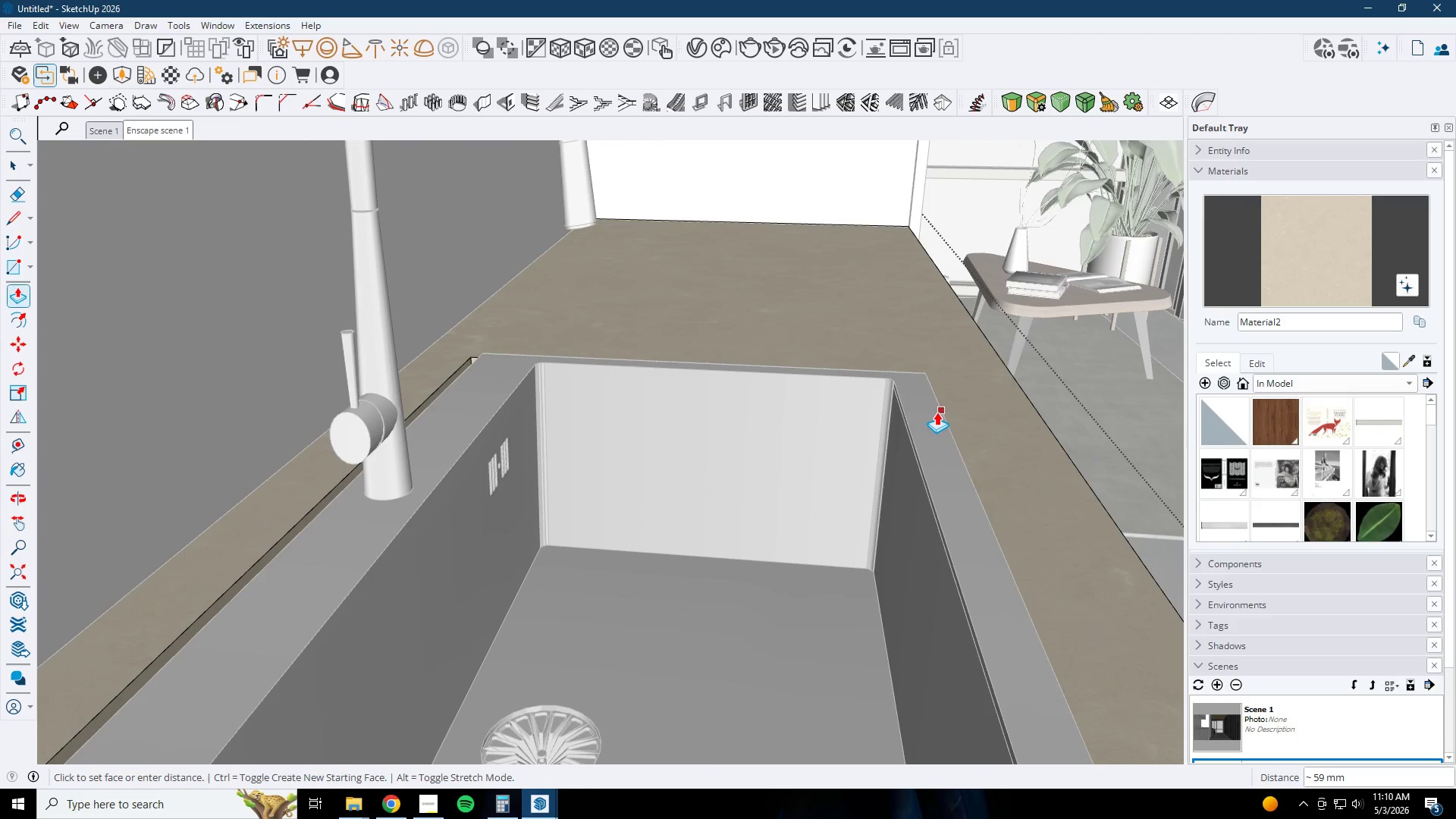 
left_click([937, 412])
 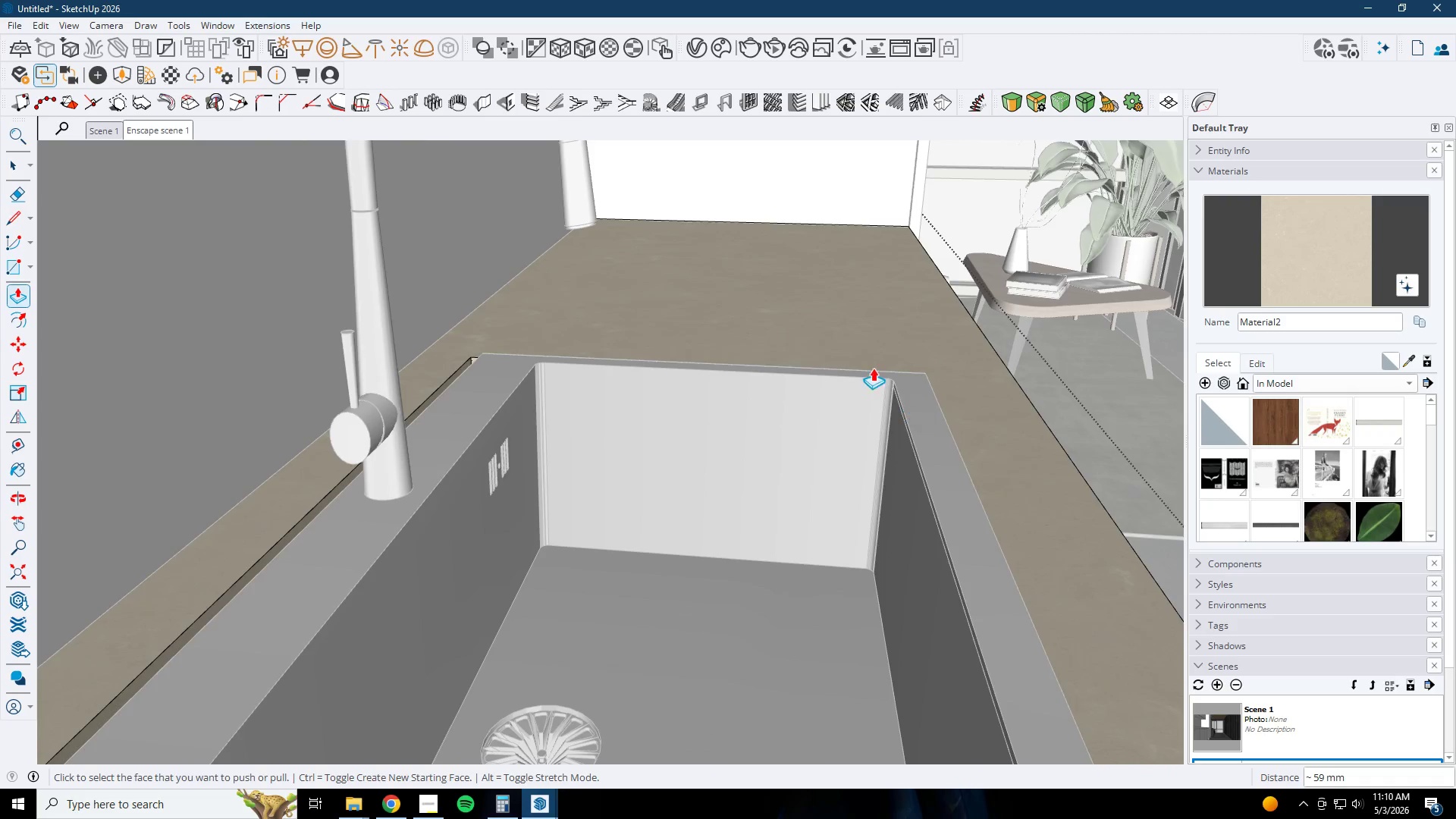 
scroll: coordinate [863, 361], scroll_direction: down, amount: 1.0
 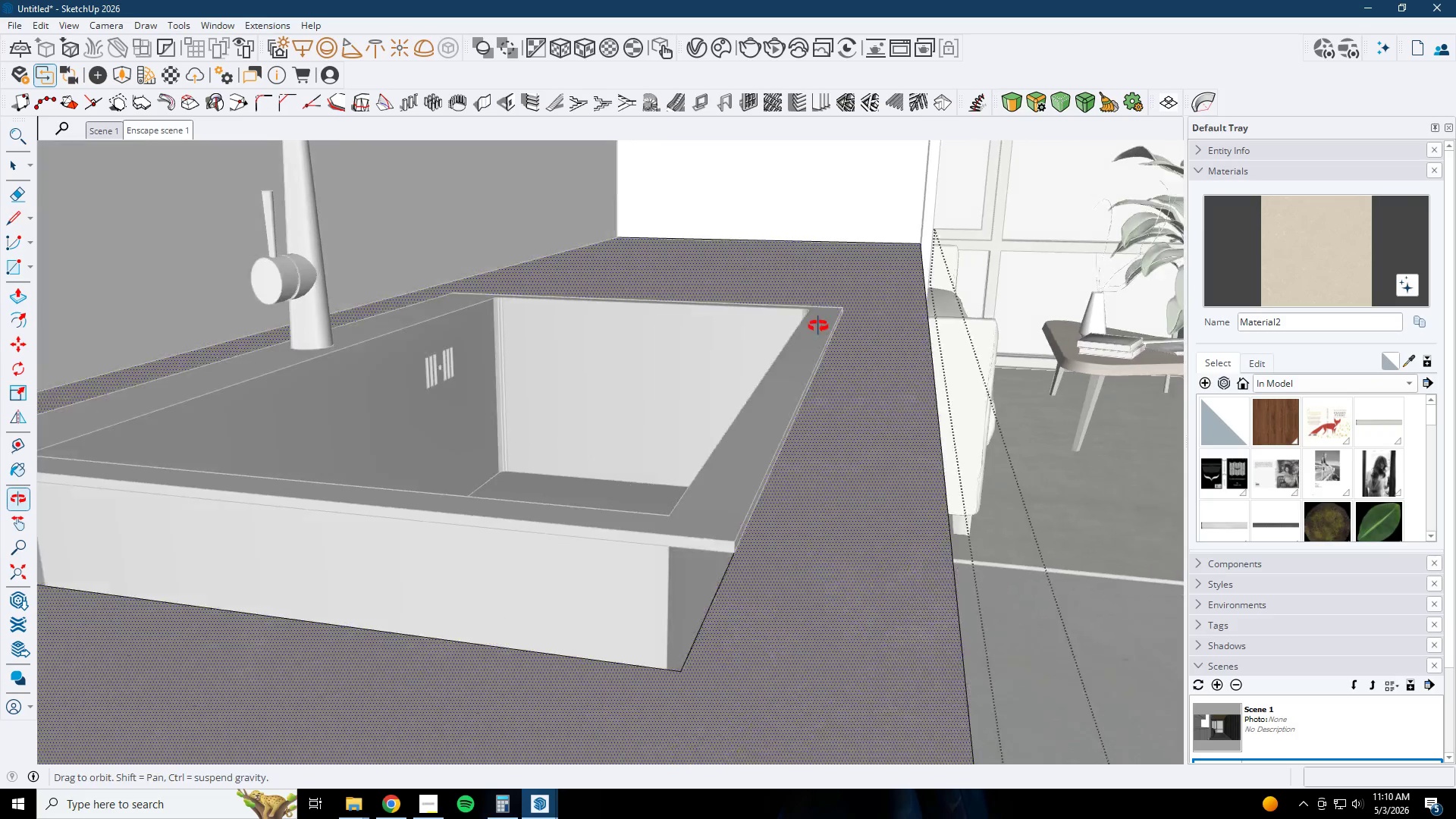 
left_click([470, 426])
 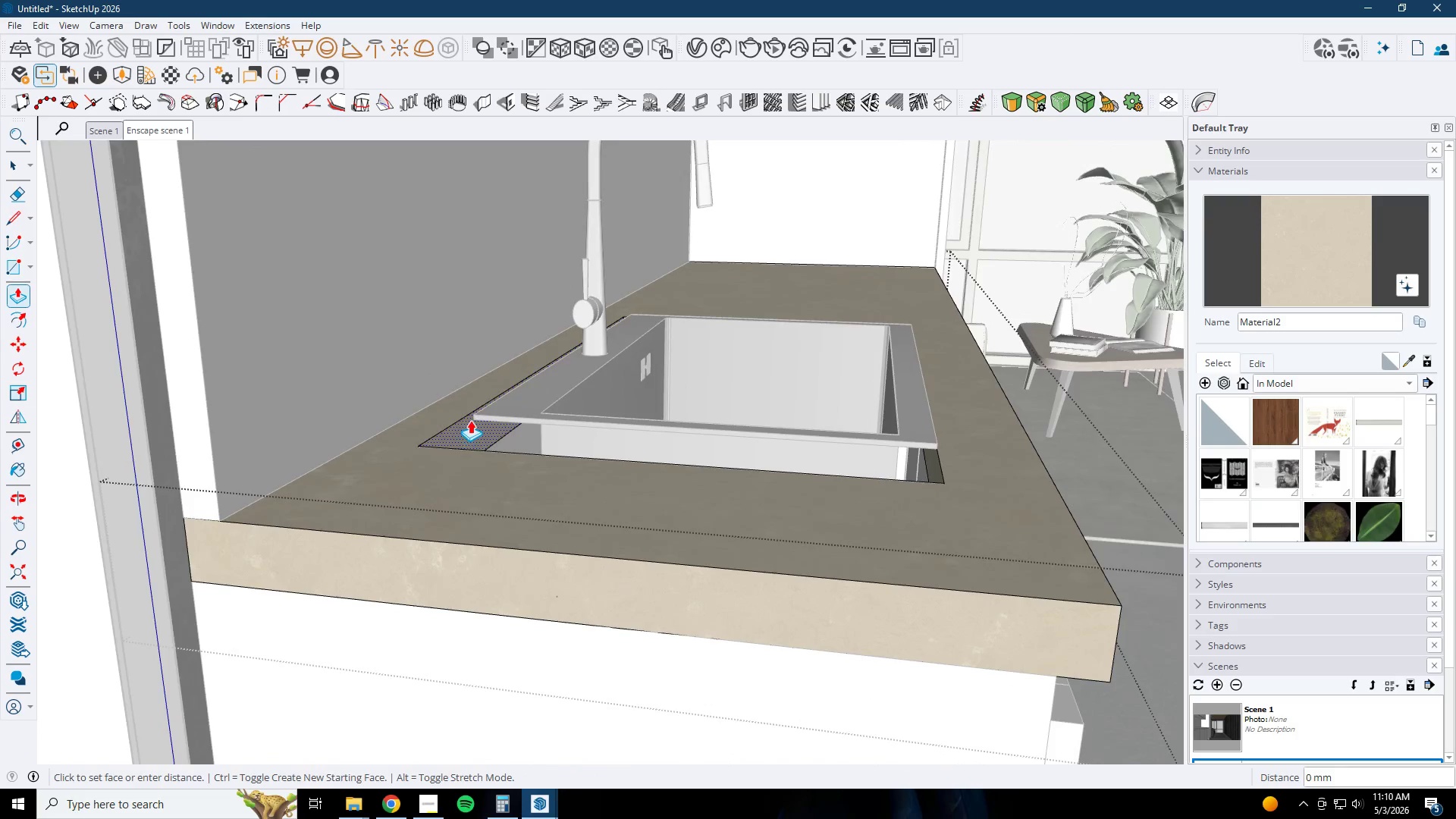 
scroll: coordinate [481, 413], scroll_direction: down, amount: 3.0
 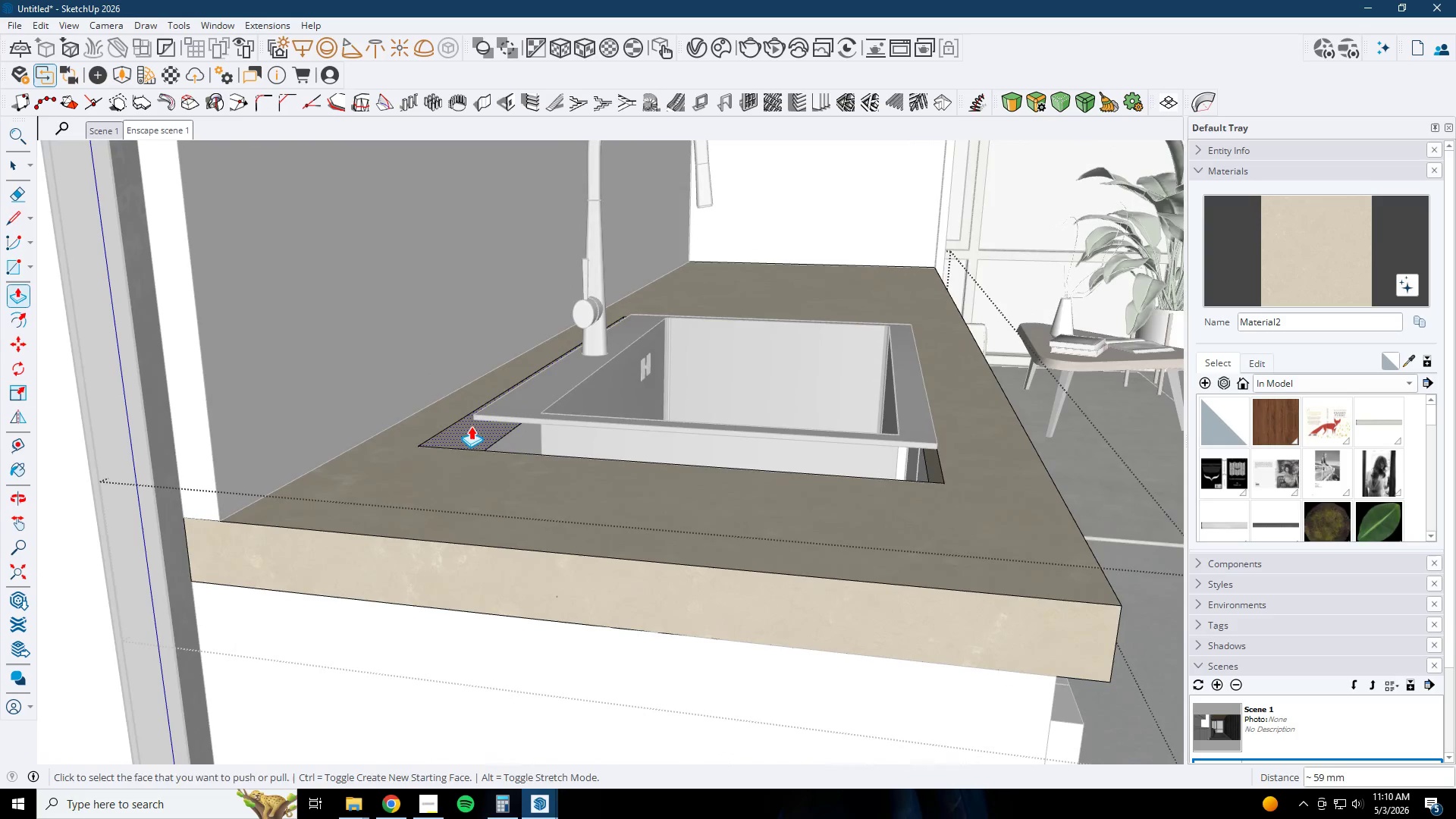 
scroll: coordinate [473, 416], scroll_direction: up, amount: 4.0
 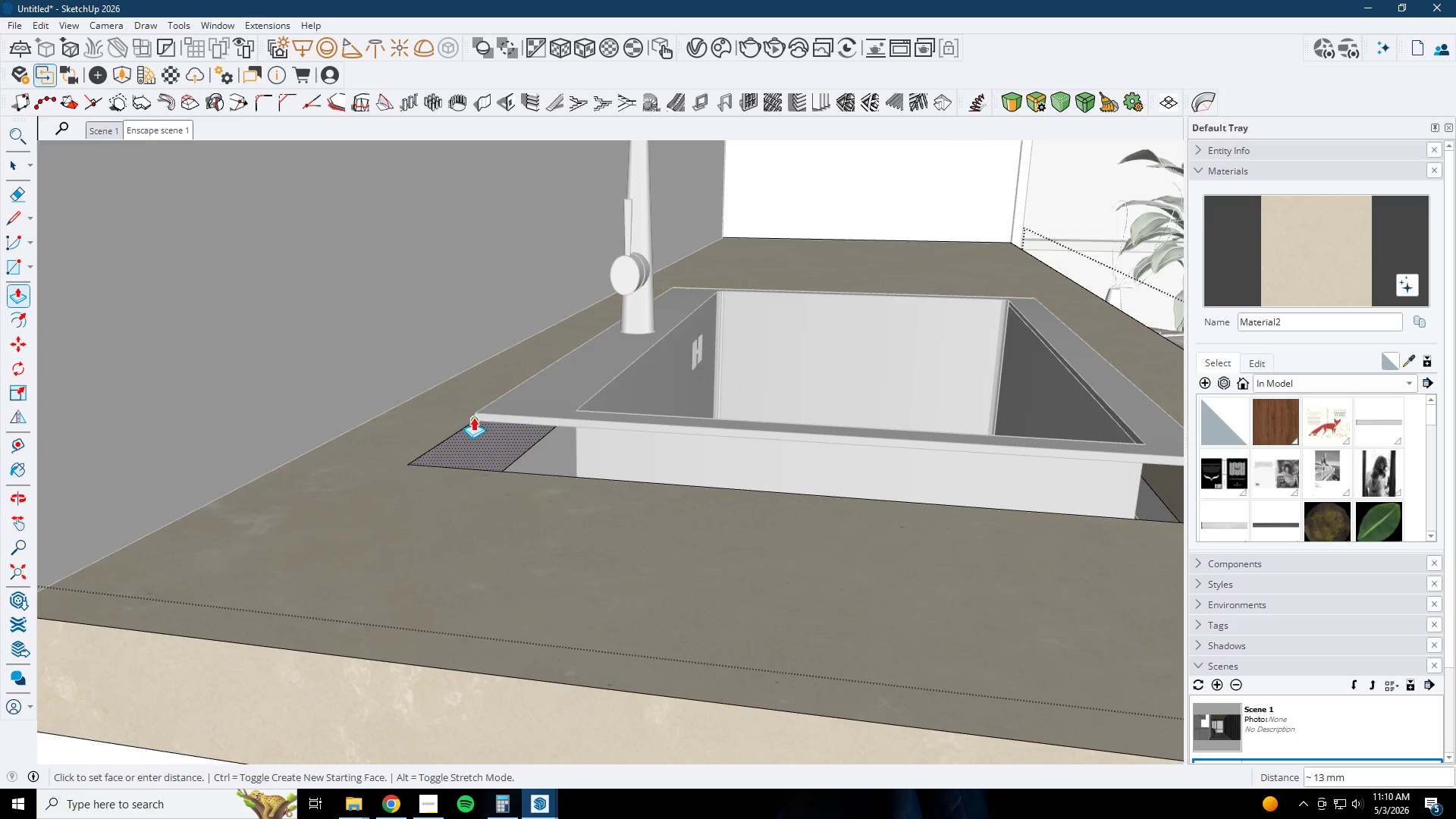 
left_click([473, 417])
 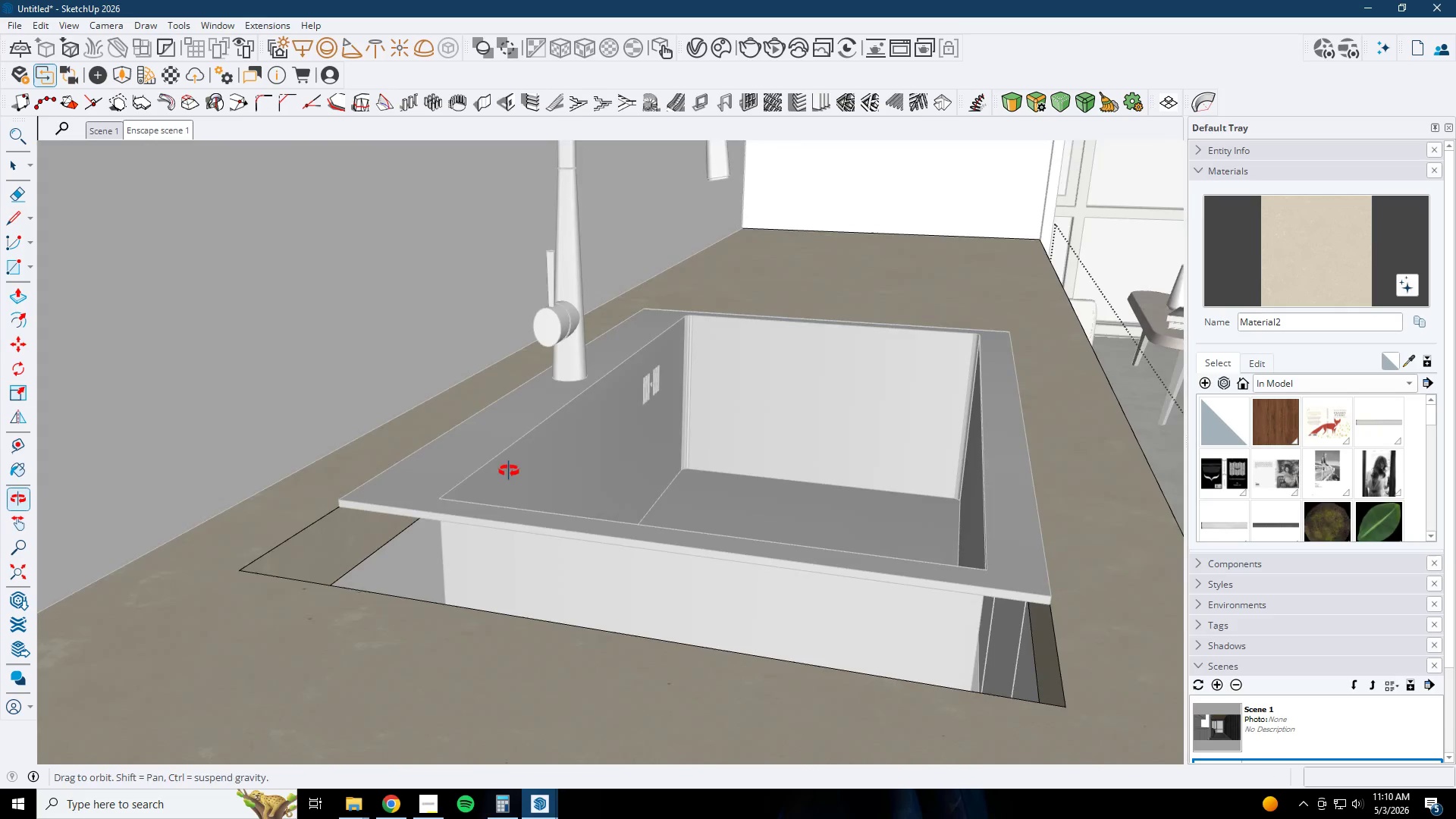 
scroll: coordinate [458, 461], scroll_direction: up, amount: 3.0
 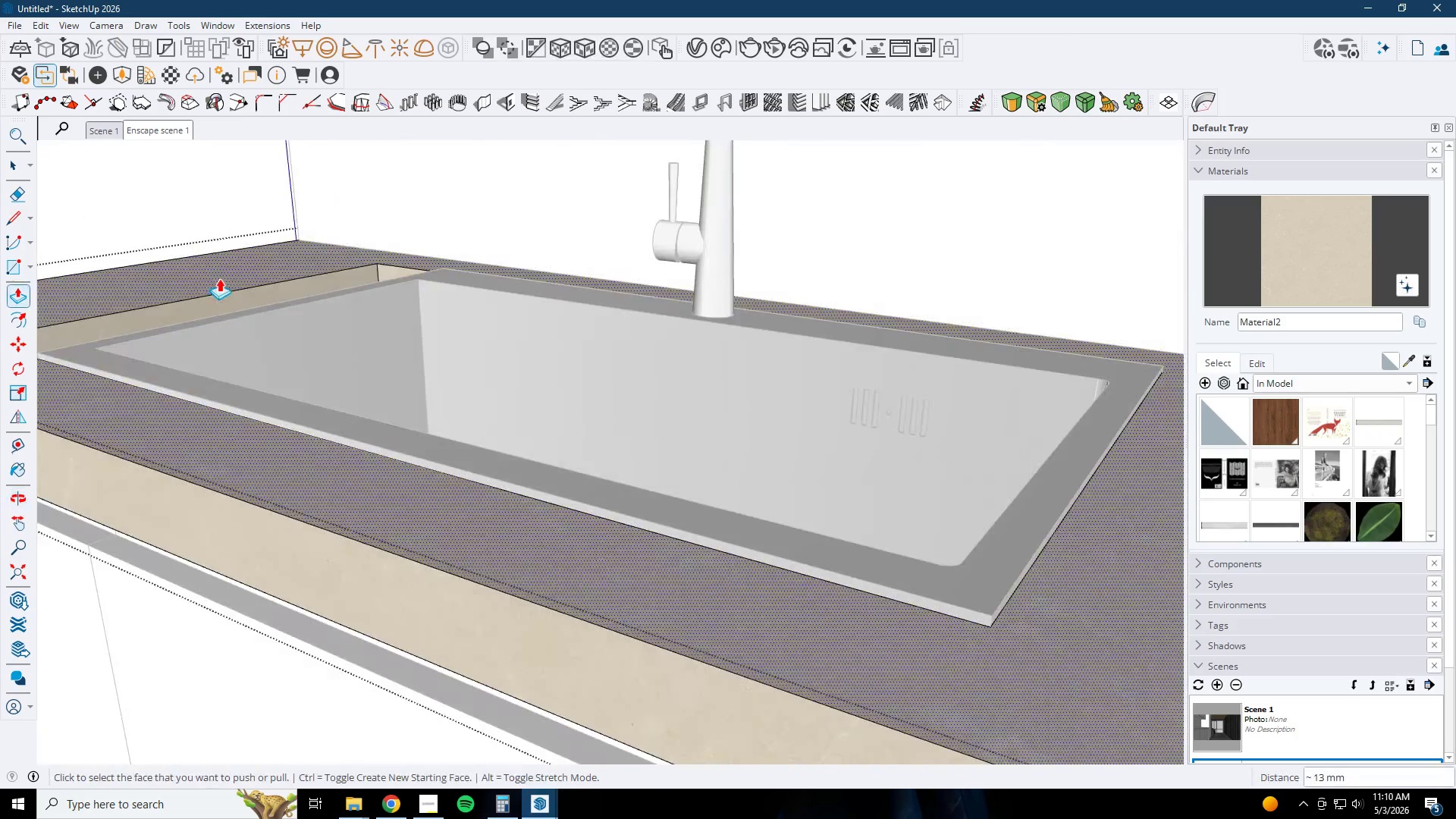 
left_click([241, 297])
 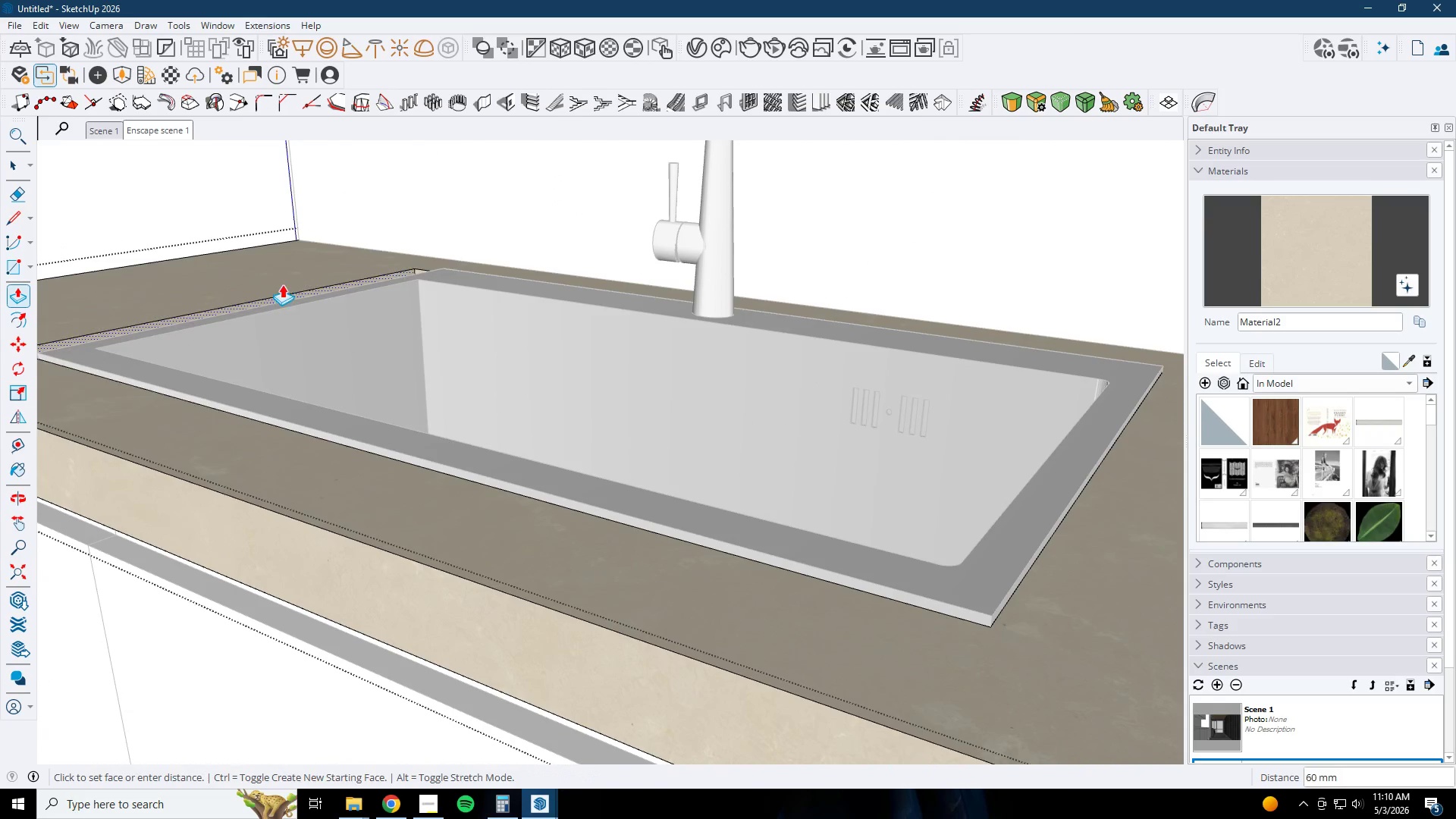 
scroll: coordinate [284, 283], scroll_direction: up, amount: 1.0
 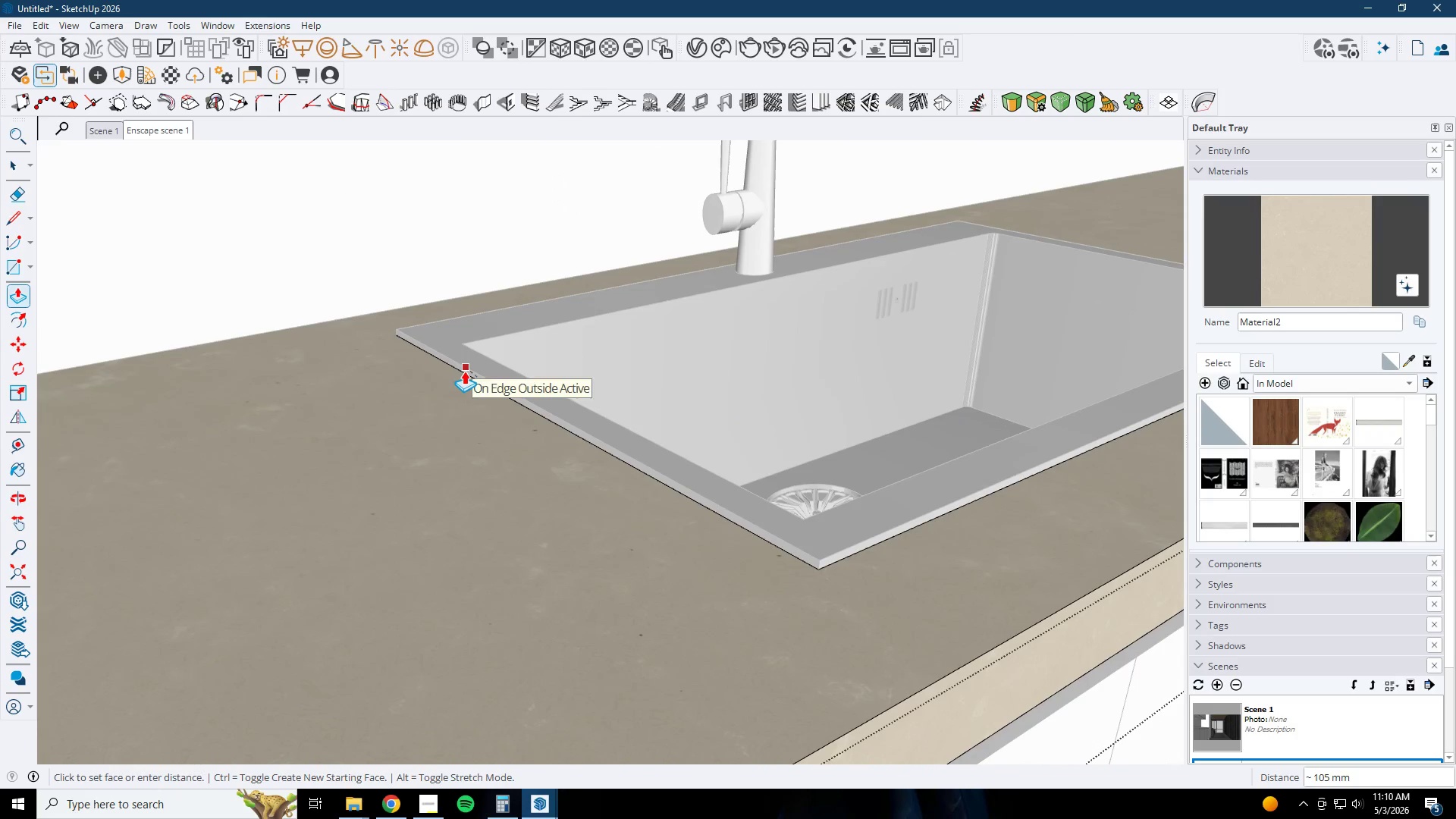 
left_click([464, 374])
 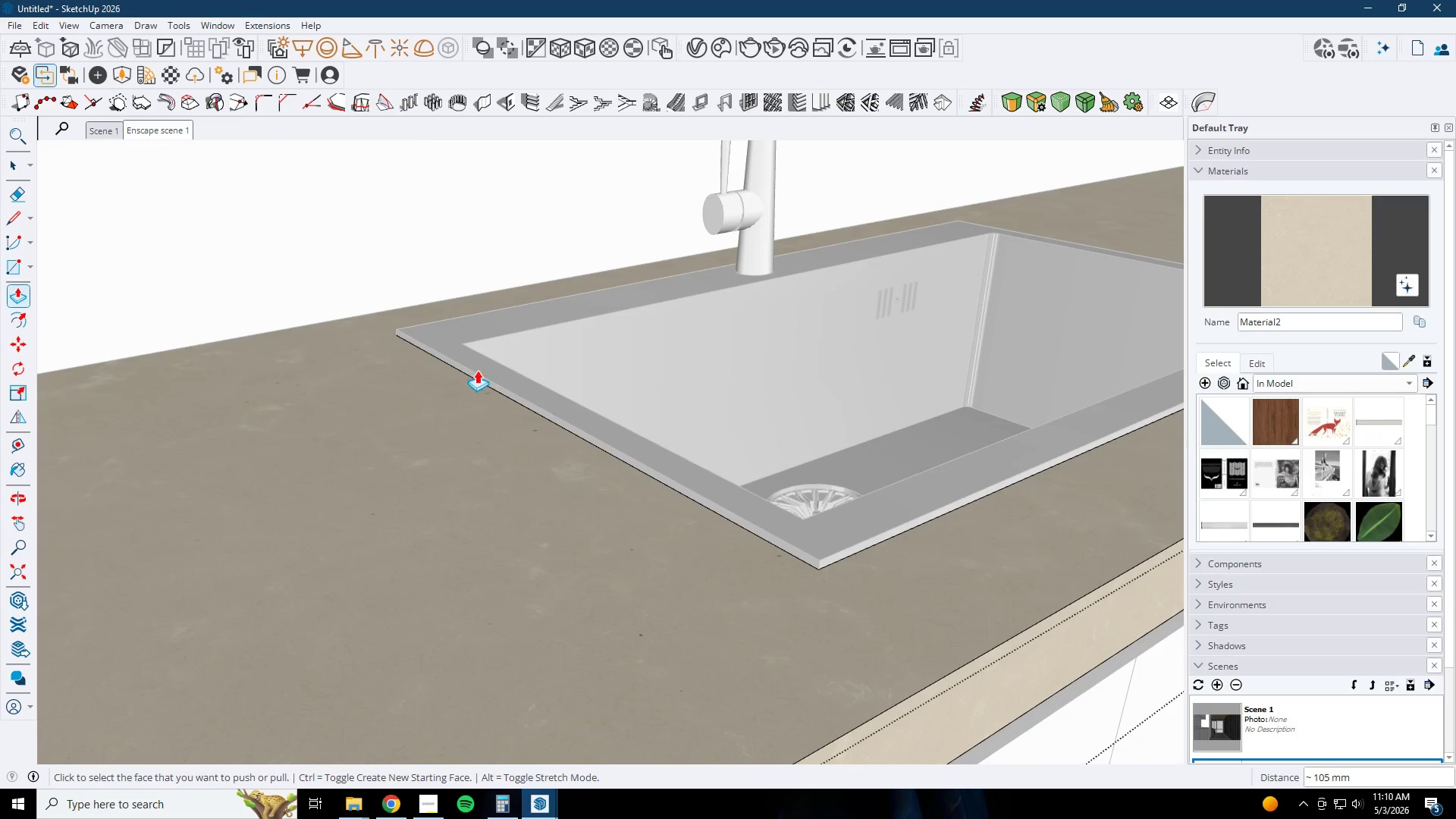 
key(Space)
 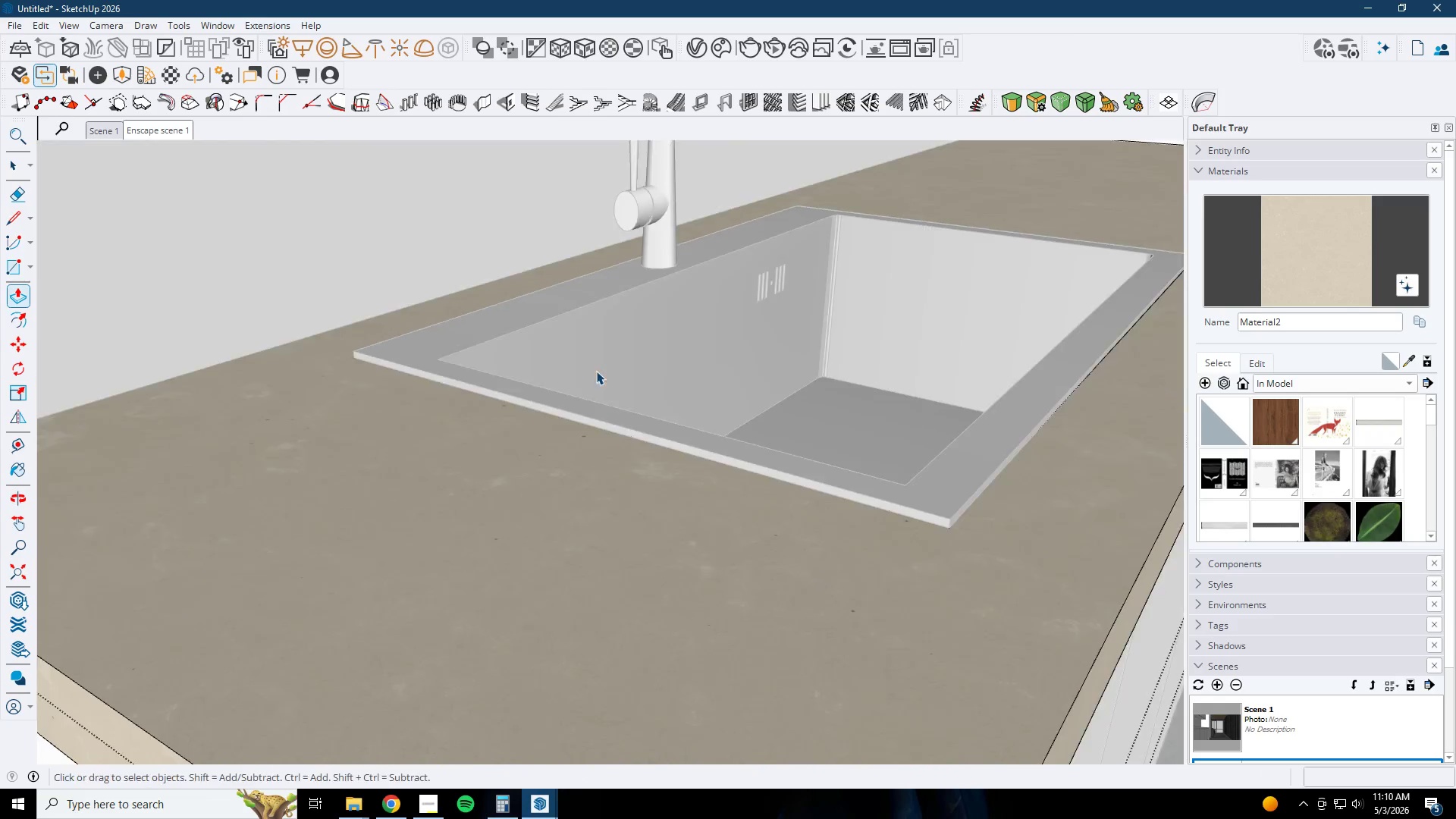 
key(Escape)
 